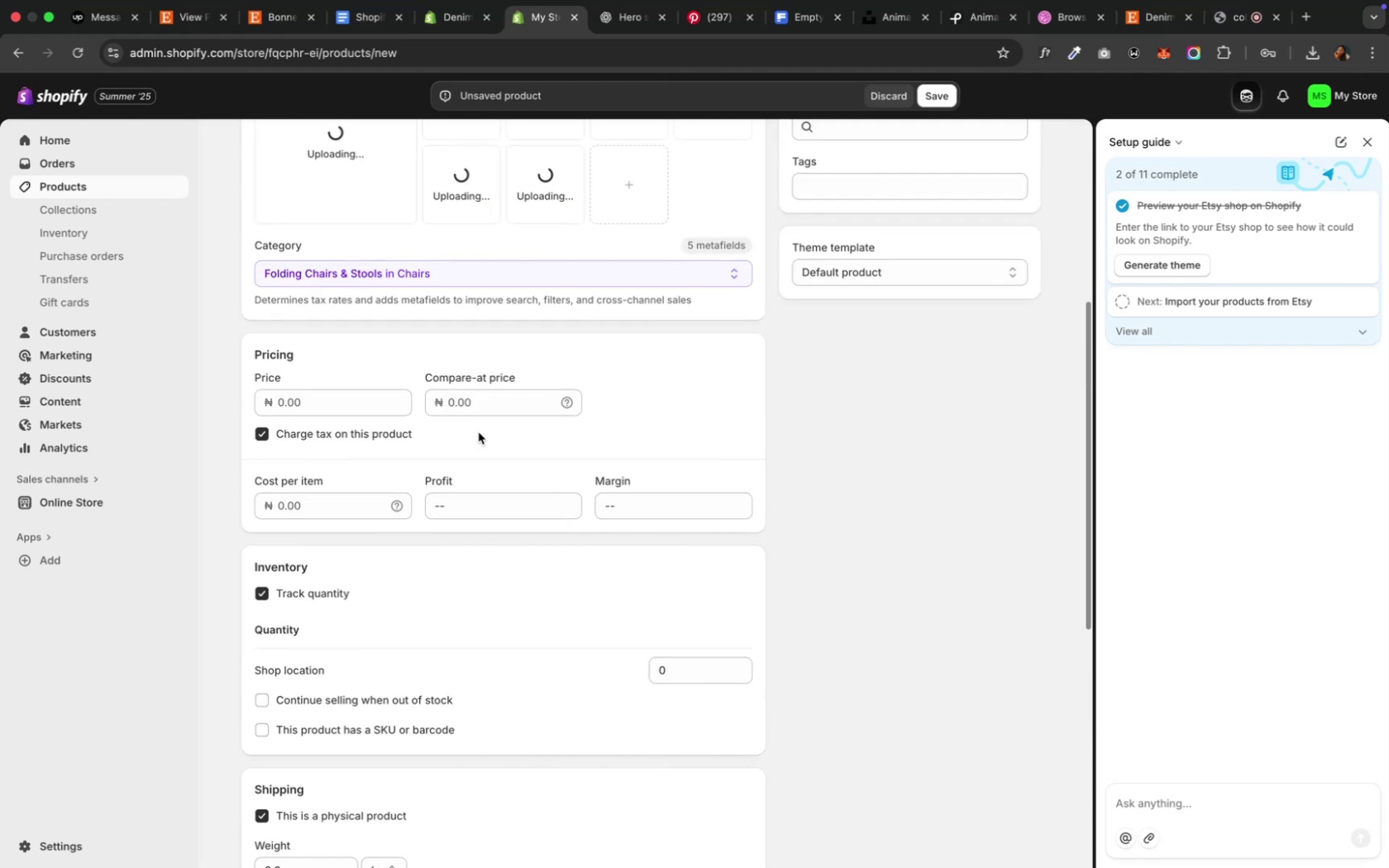 
left_click([274, 33])
 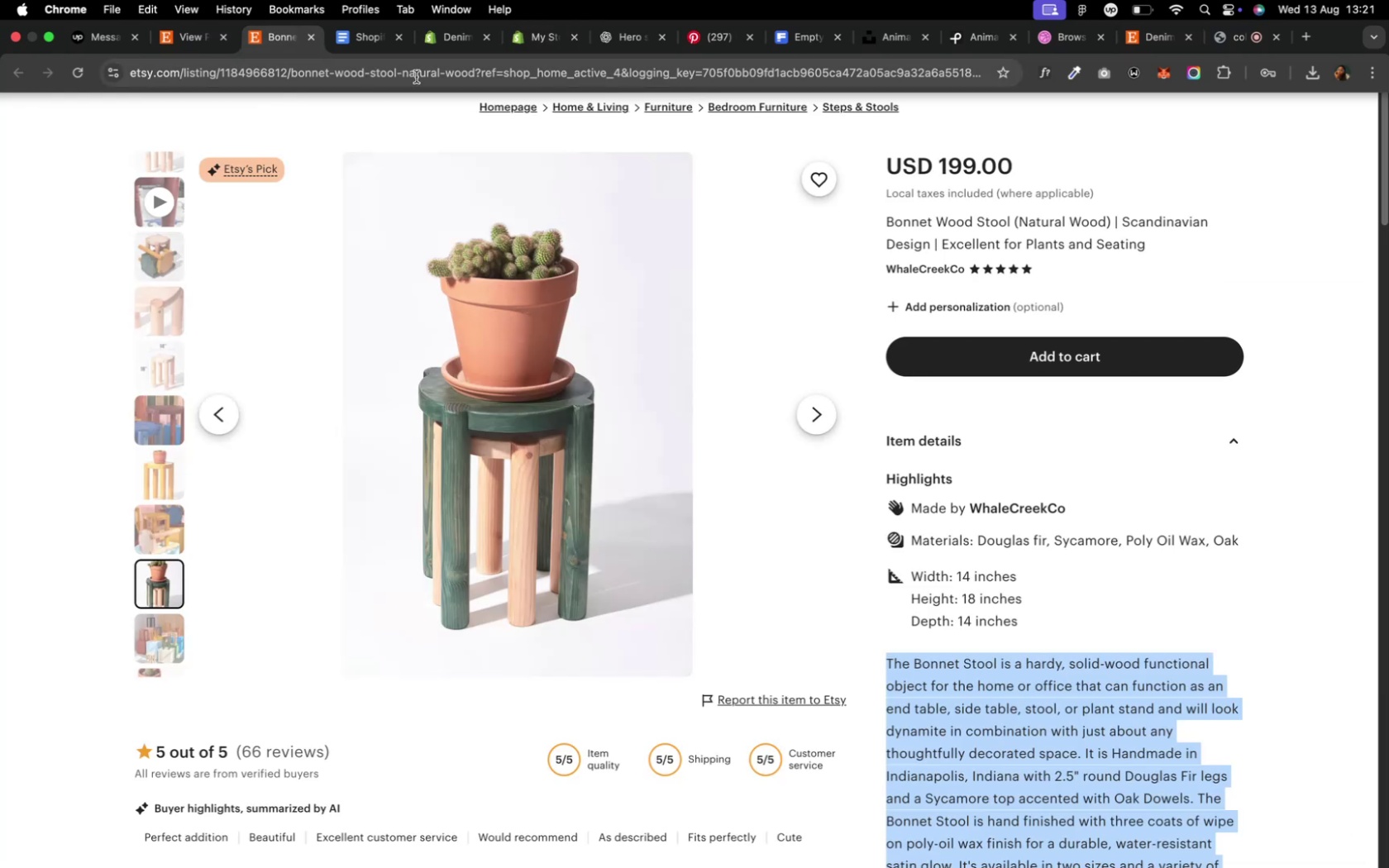 
left_click([416, 77])
 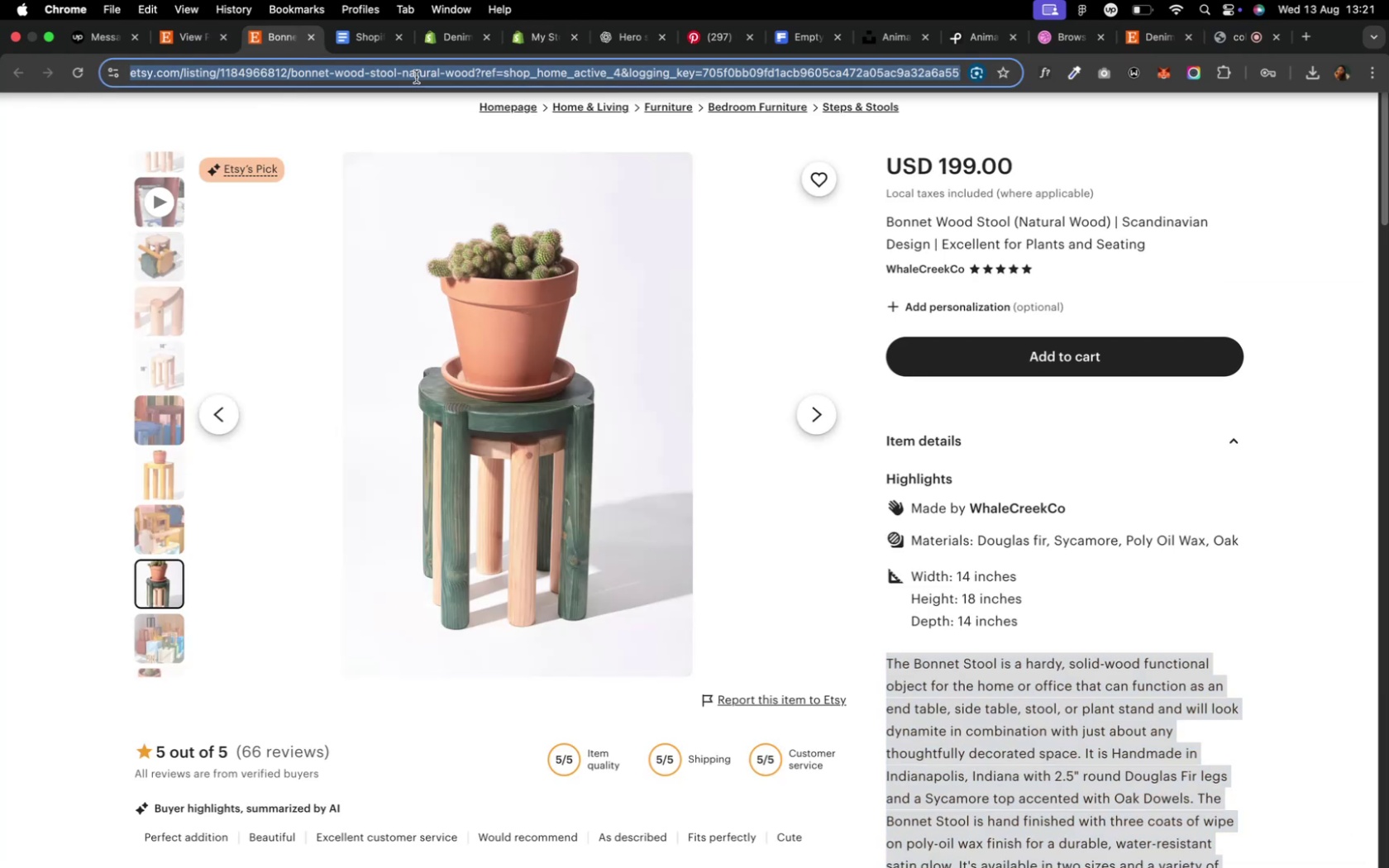 
left_click([523, 26])
 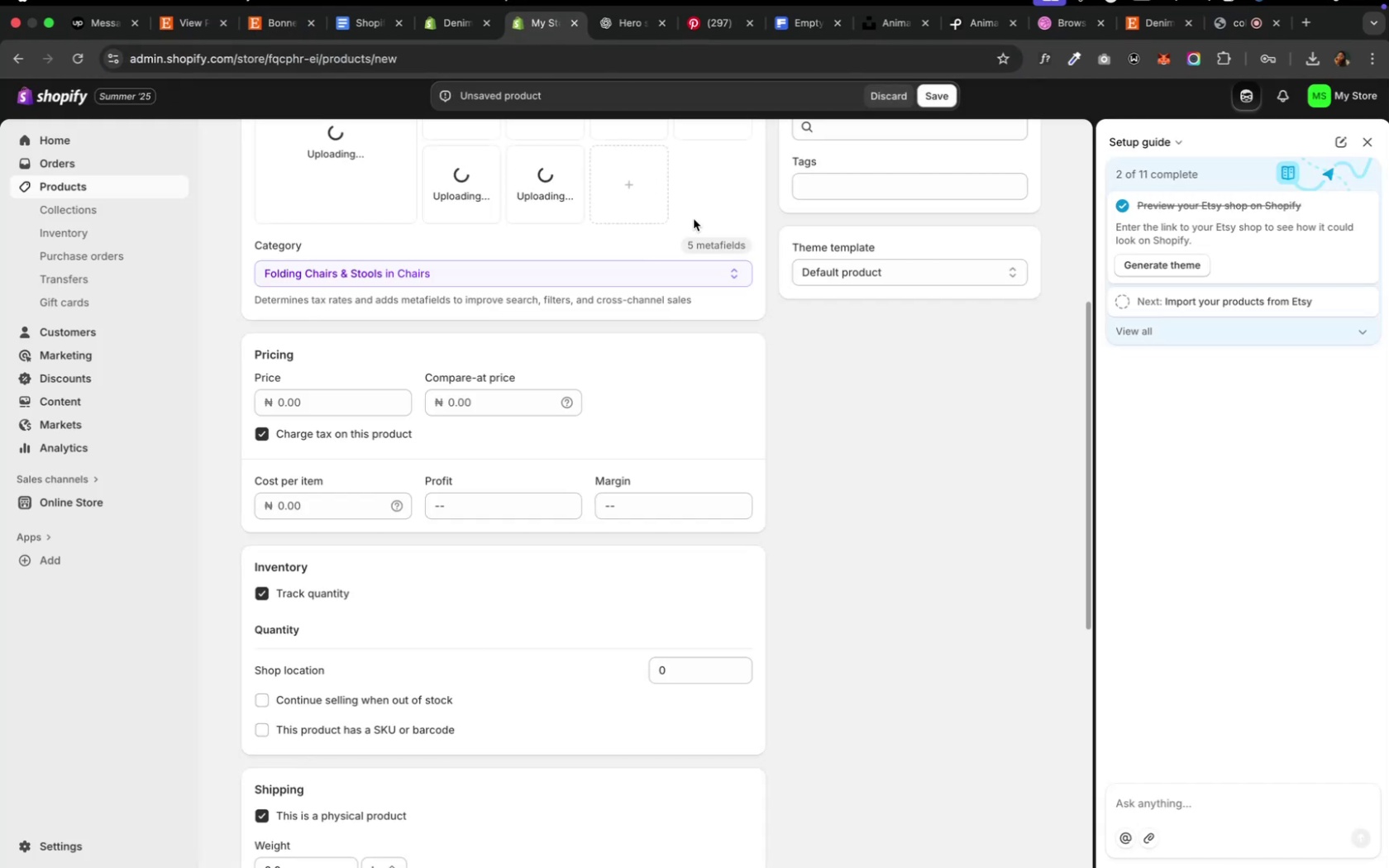 
scroll: coordinate [737, 246], scroll_direction: up, amount: 3.0
 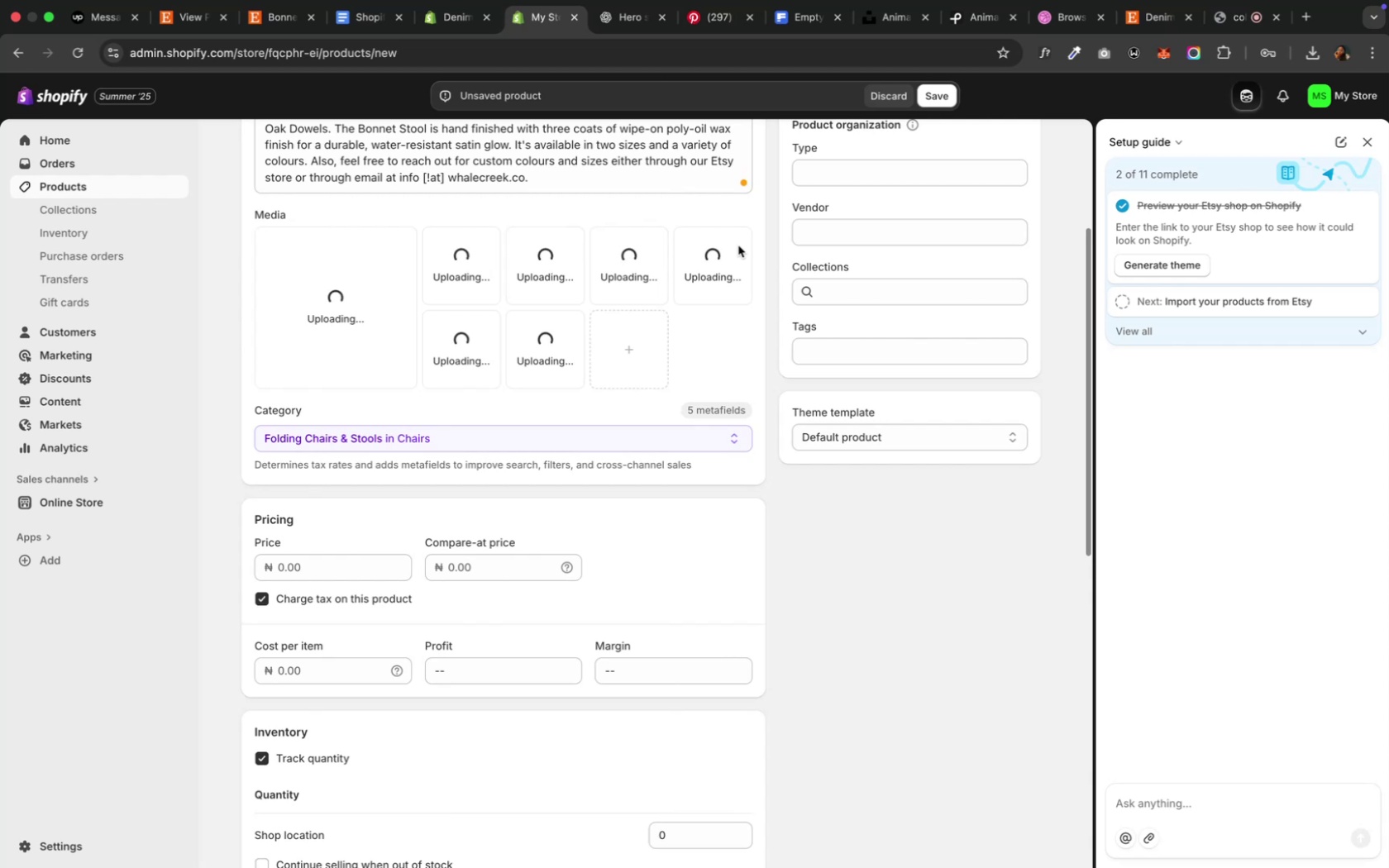 
key(Meta+N)
 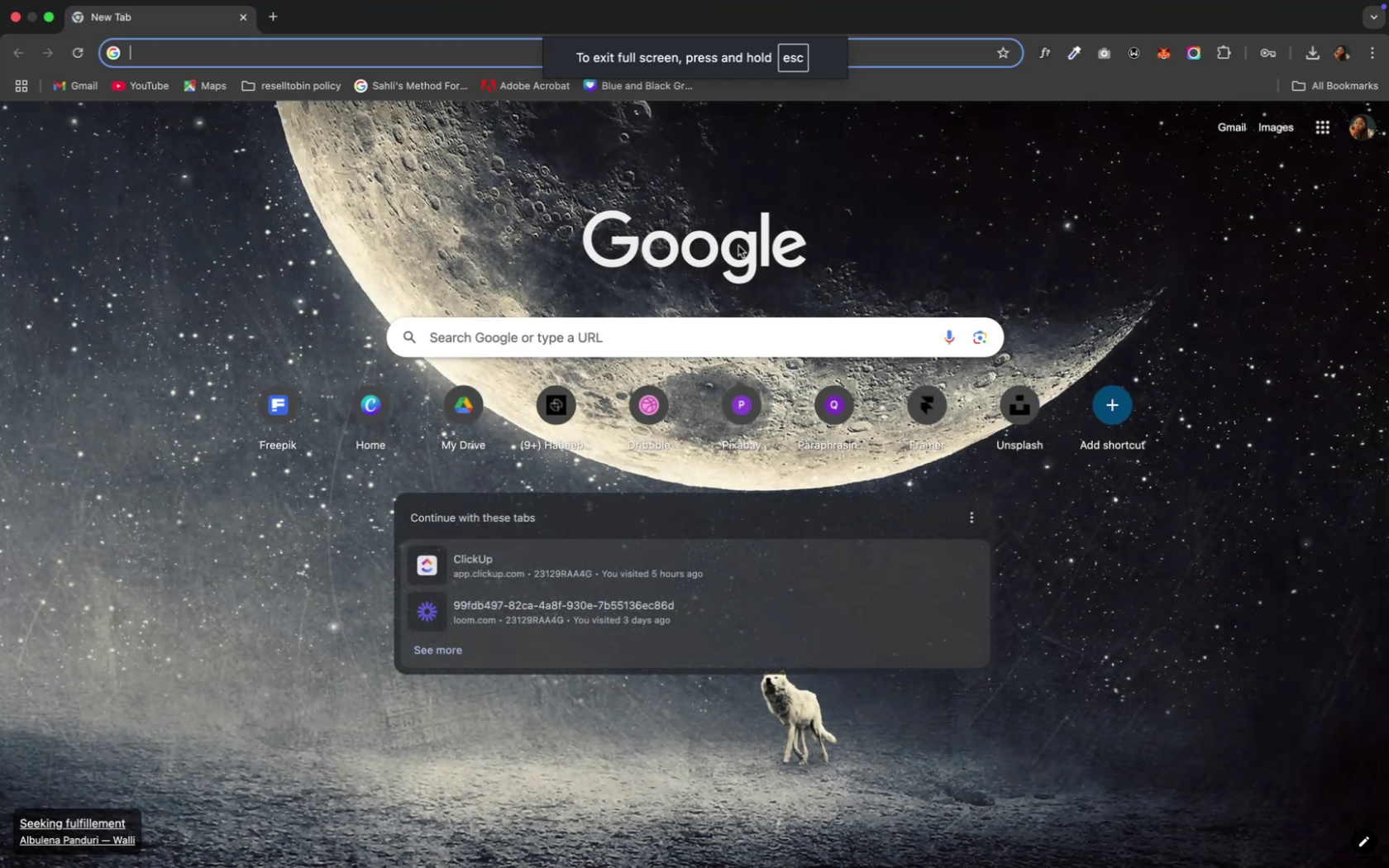 
wait(5.58)
 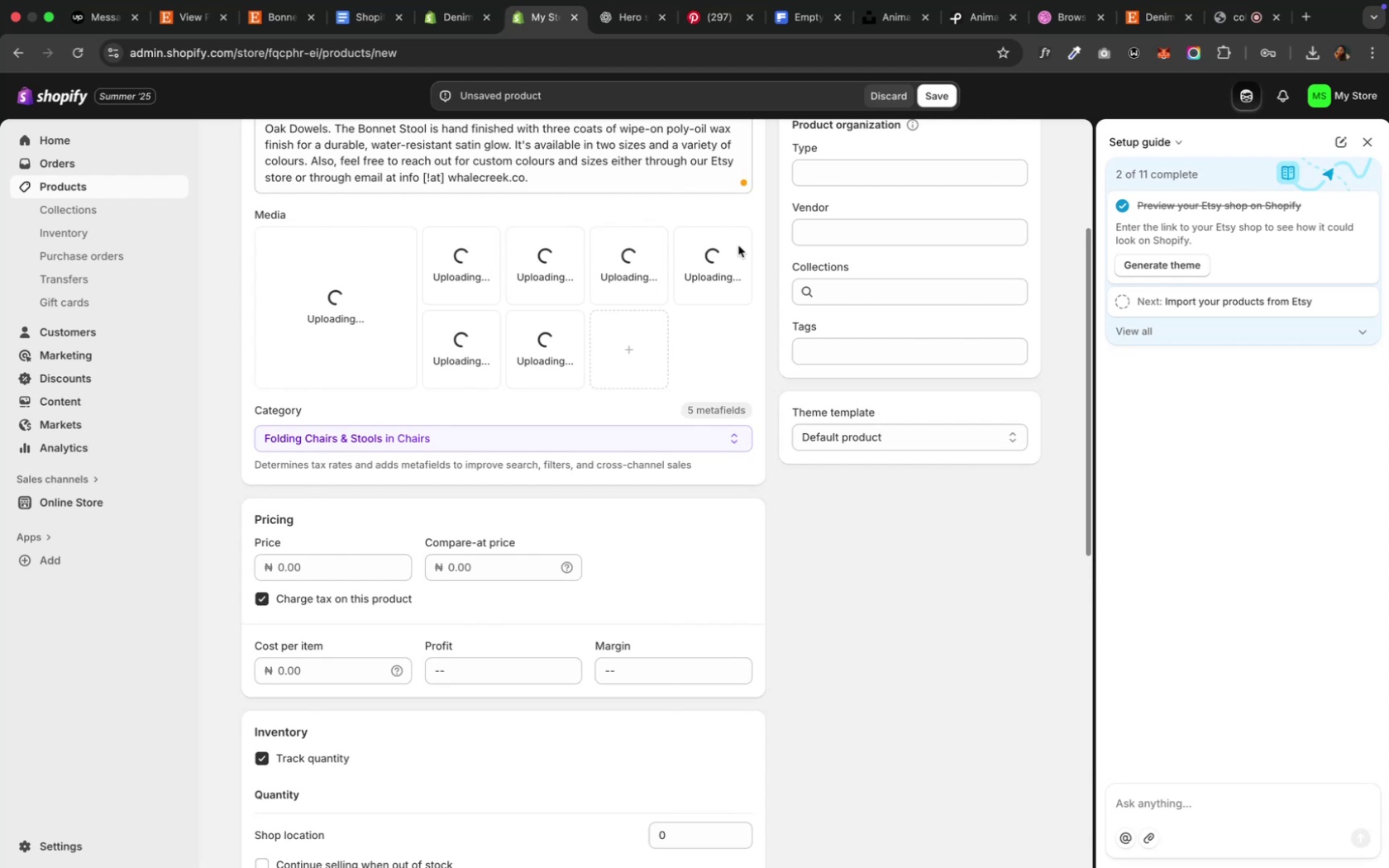 
key(Meta+V)
 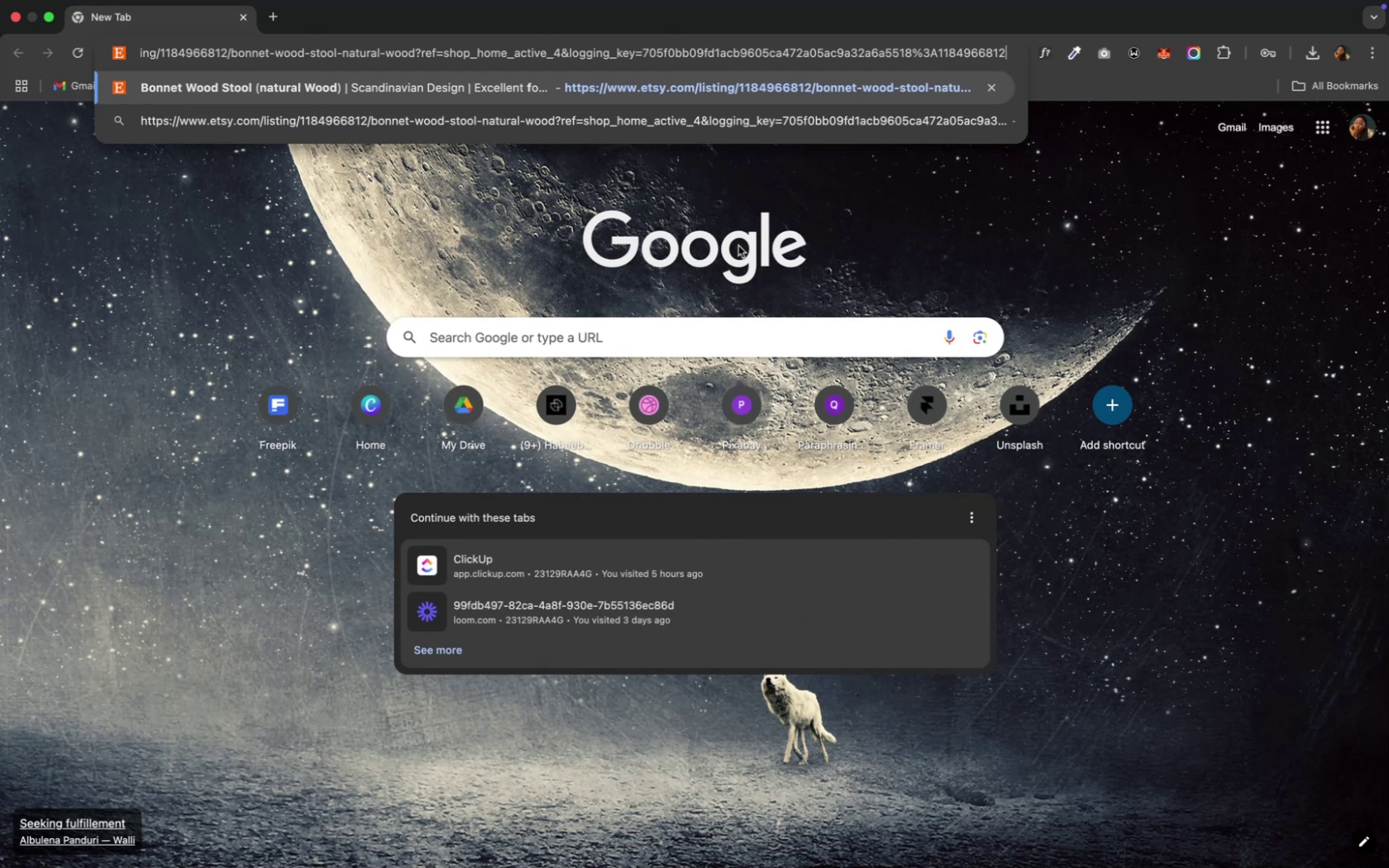 
key(Enter)
 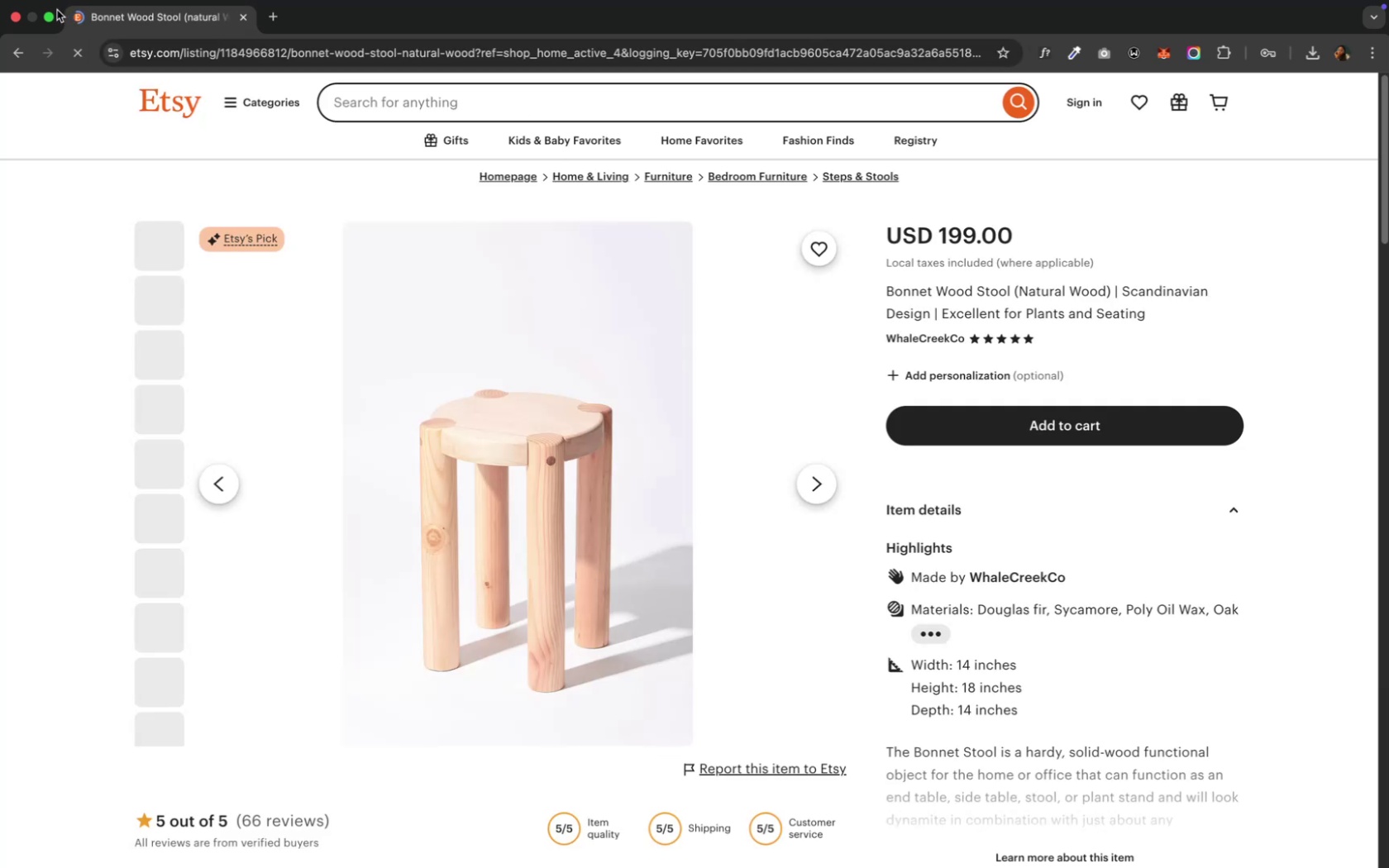 
left_click([53, 19])
 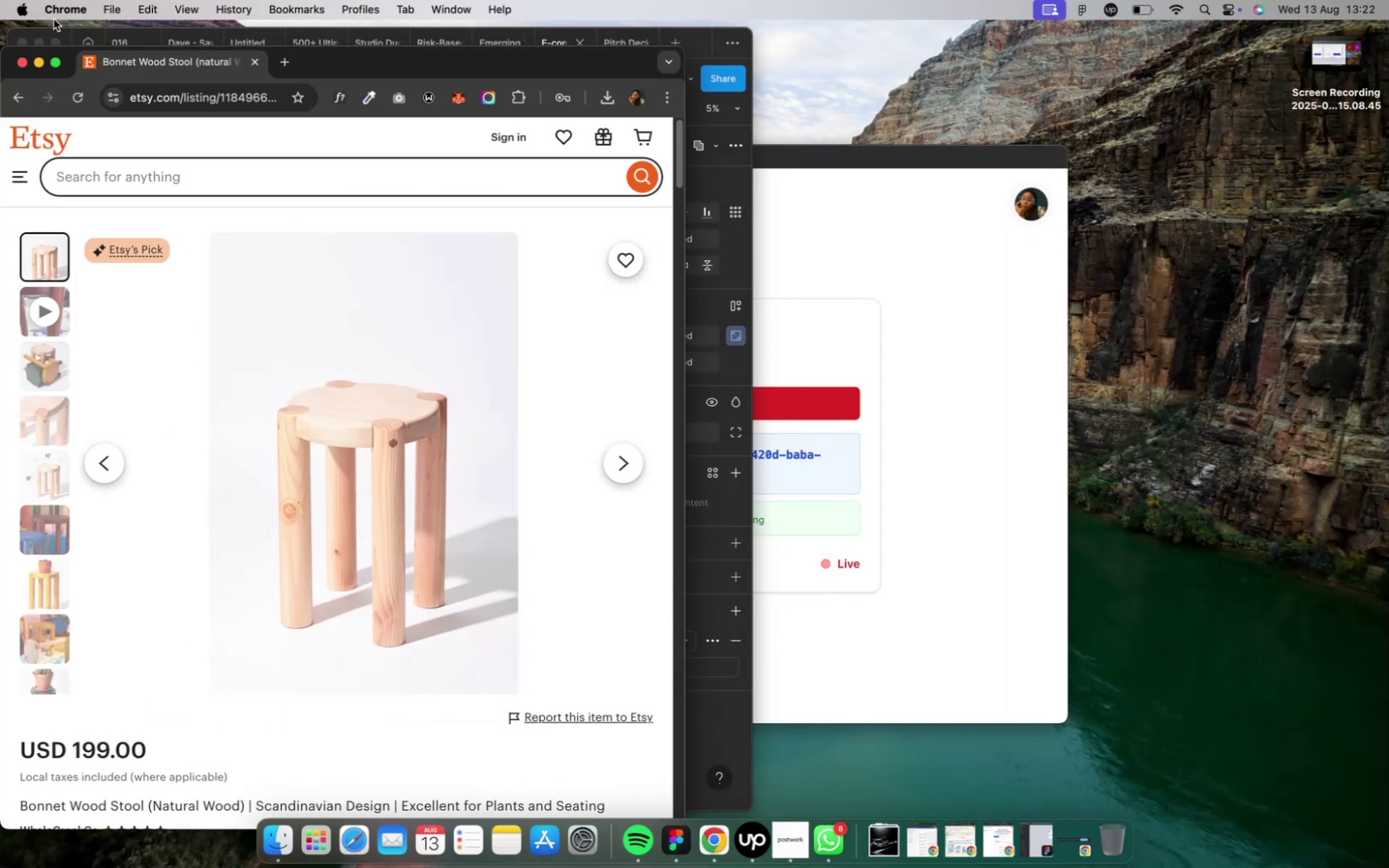 
key(Control+ArrowUp)
 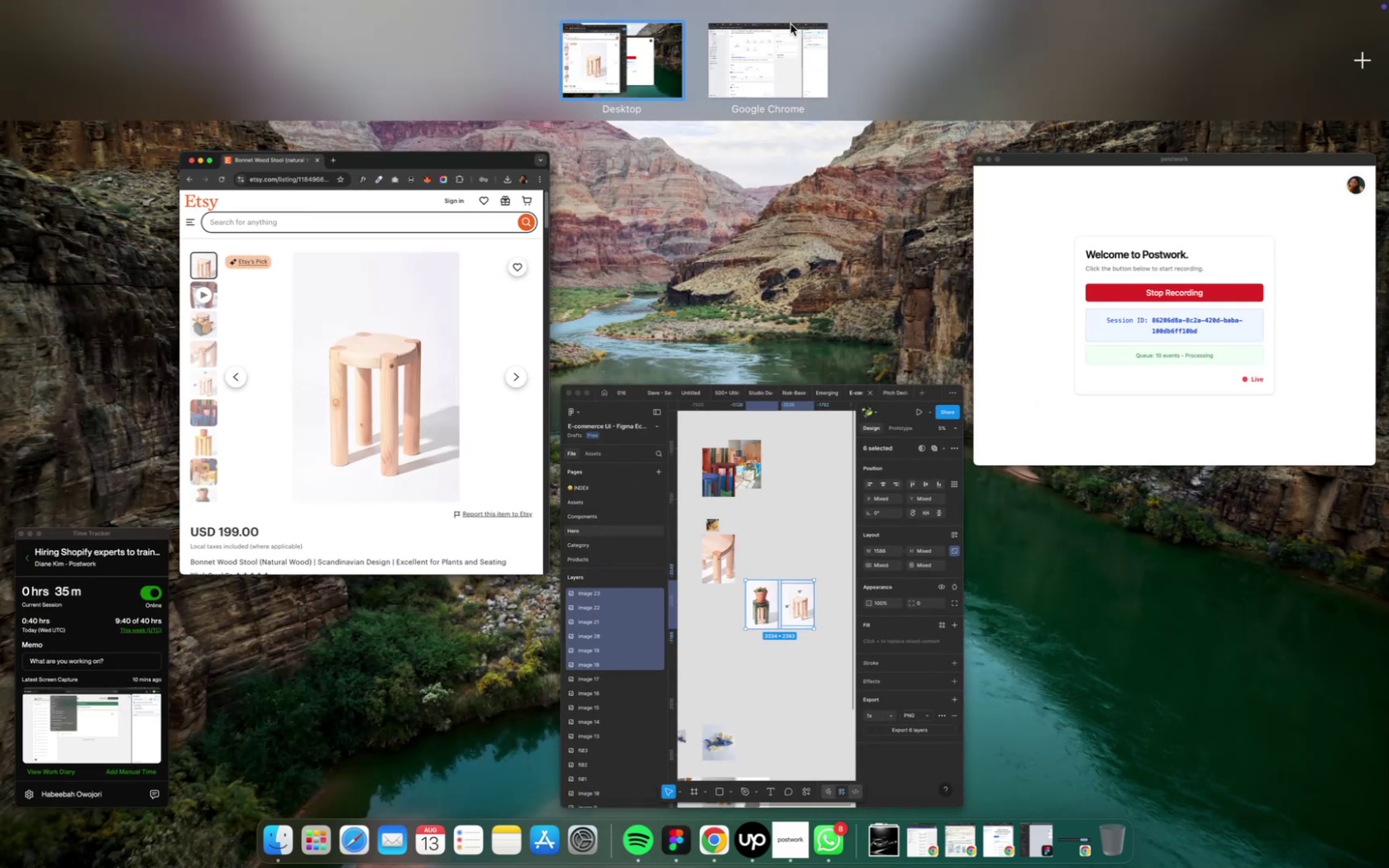 
left_click([781, 58])
 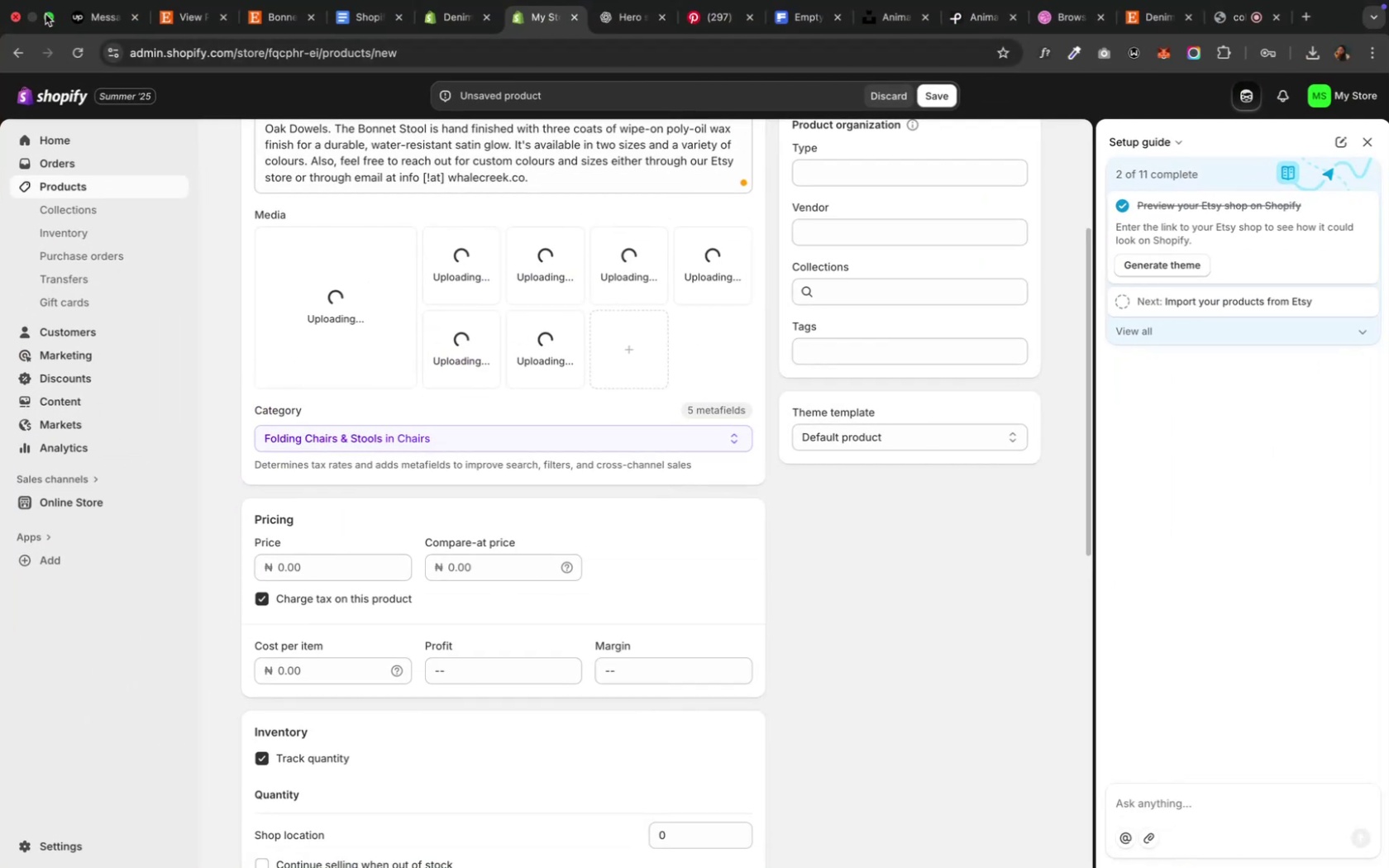 
left_click([47, 16])
 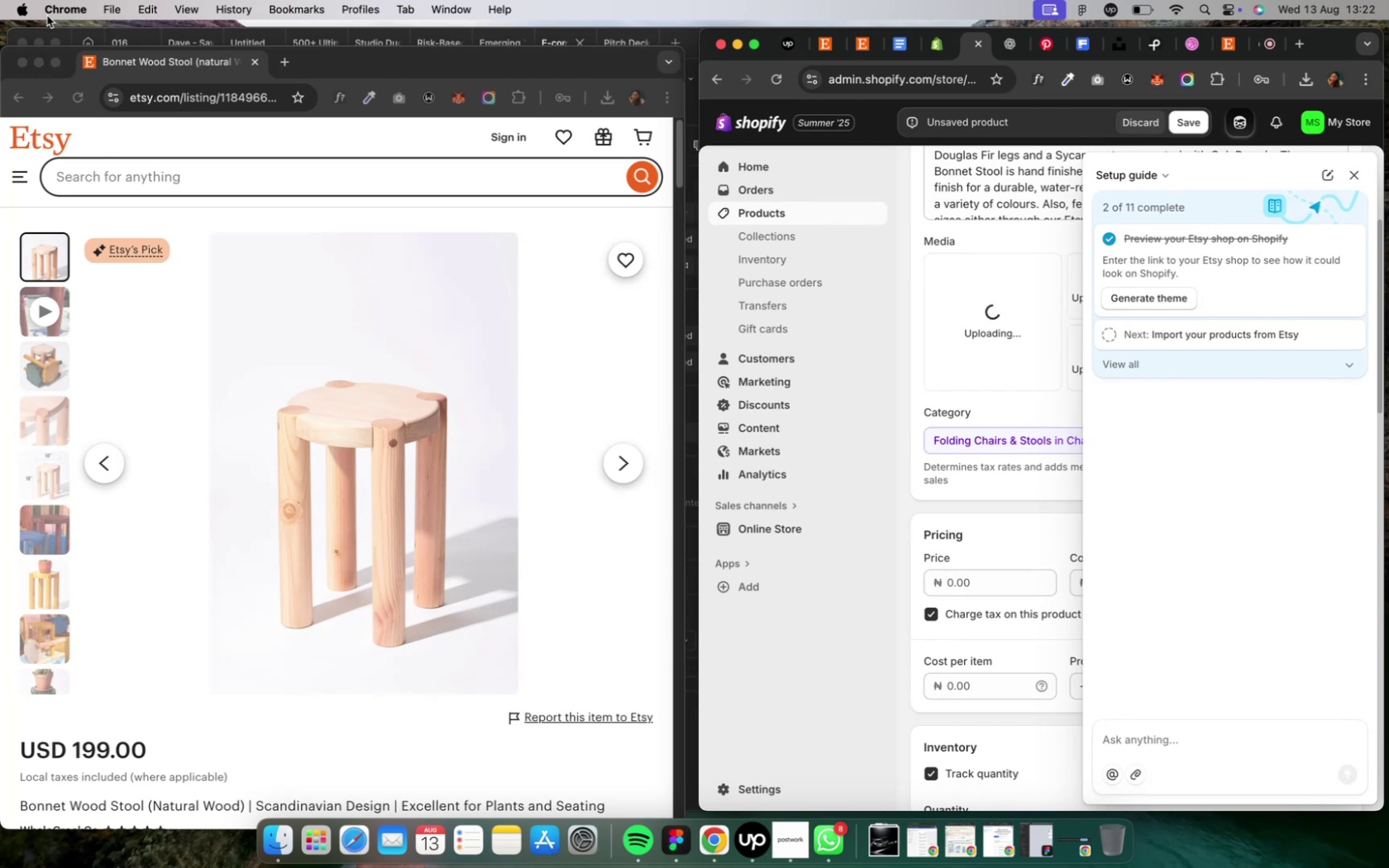 
wait(9.17)
 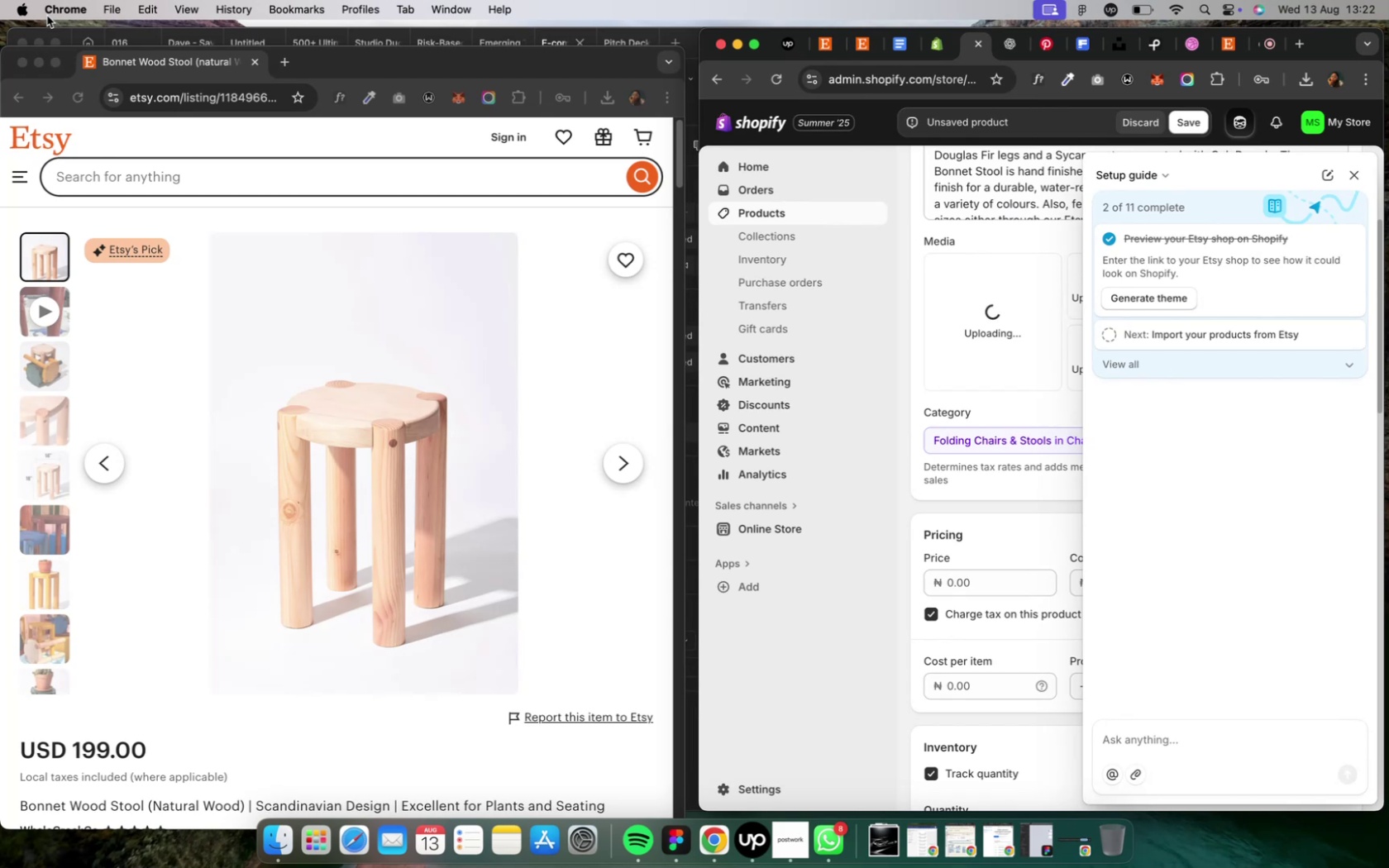 
left_click([1358, 177])
 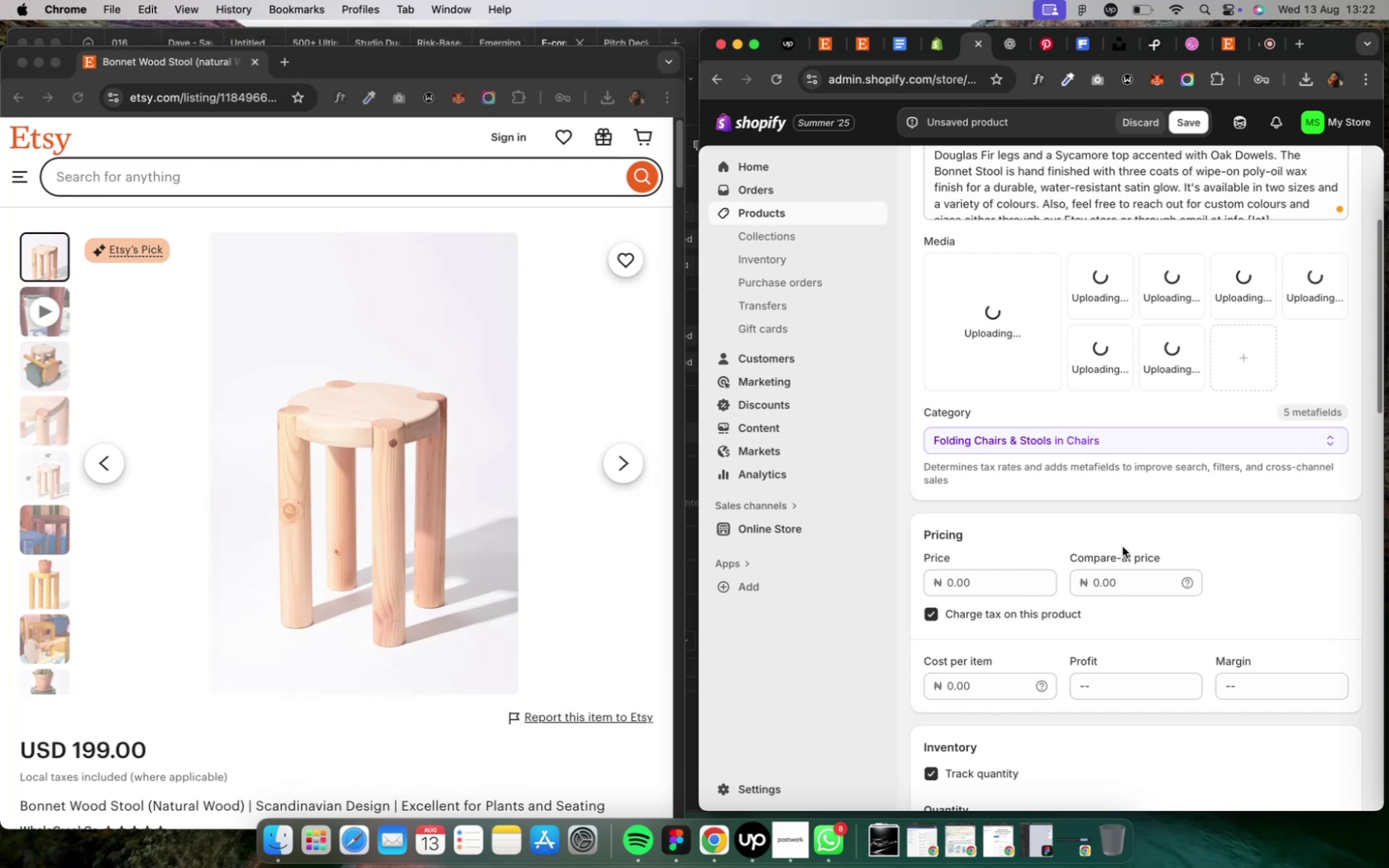 
wait(19.44)
 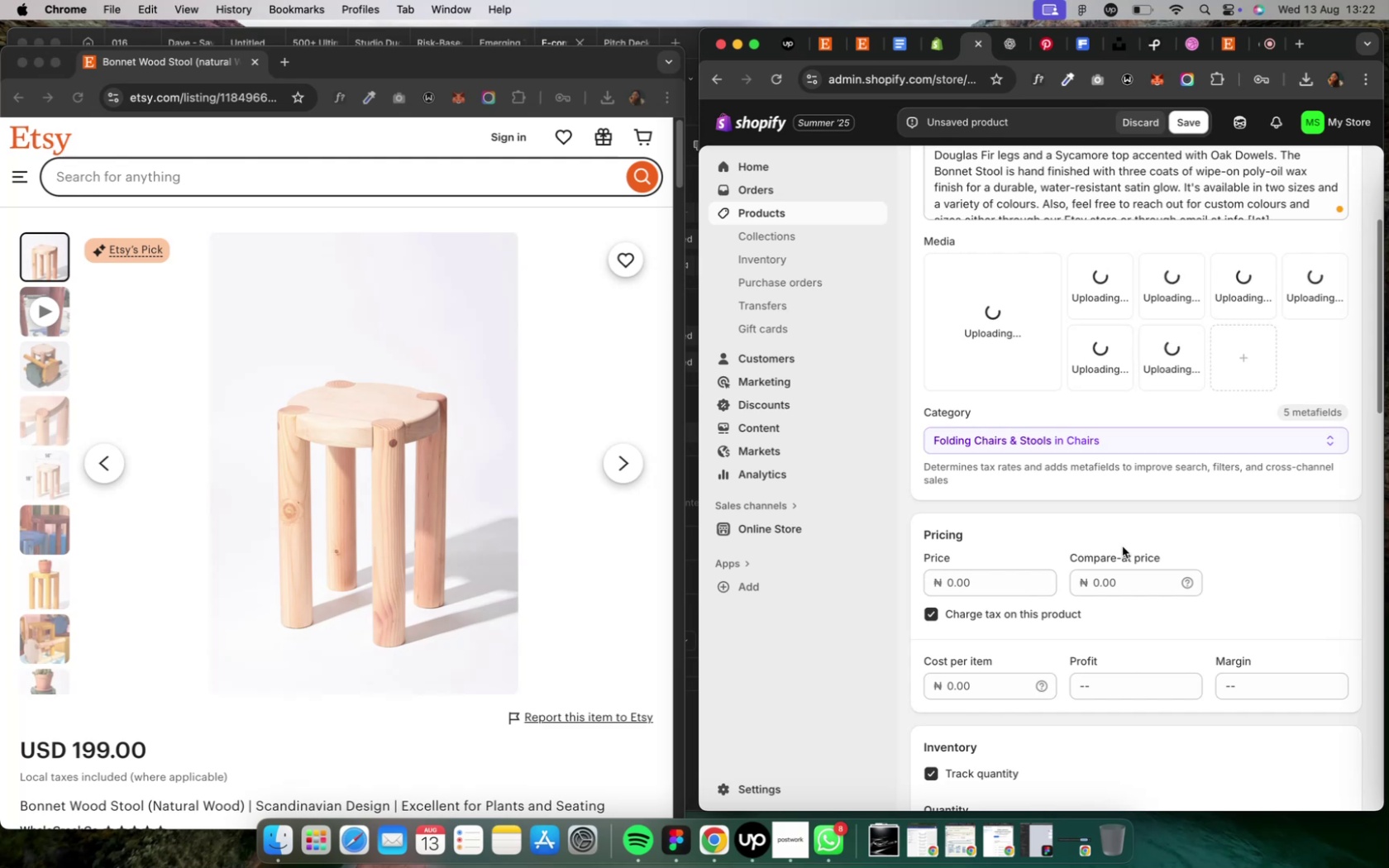 
left_click([952, 584])
 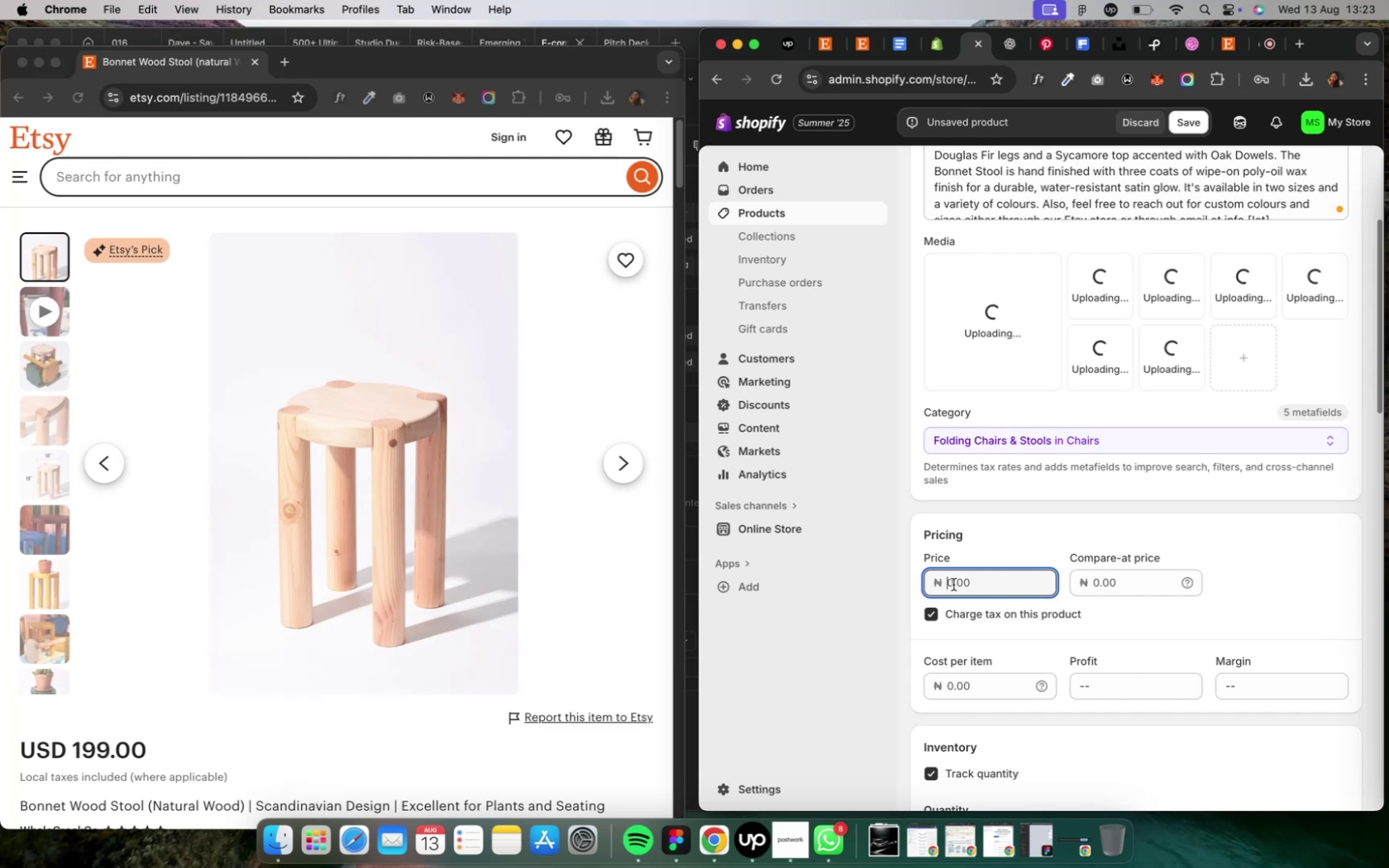 
wait(6.81)
 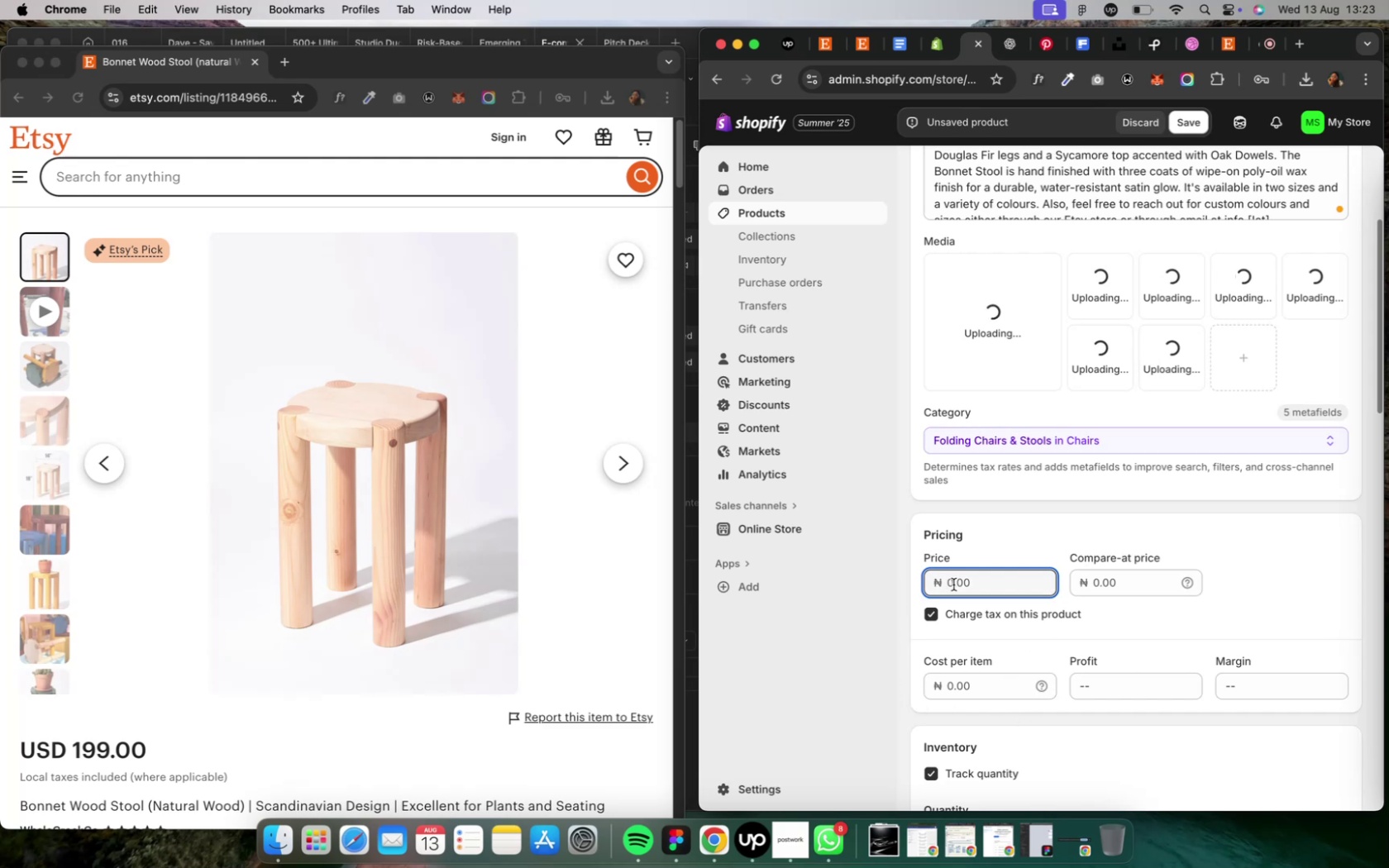 
type(298)
 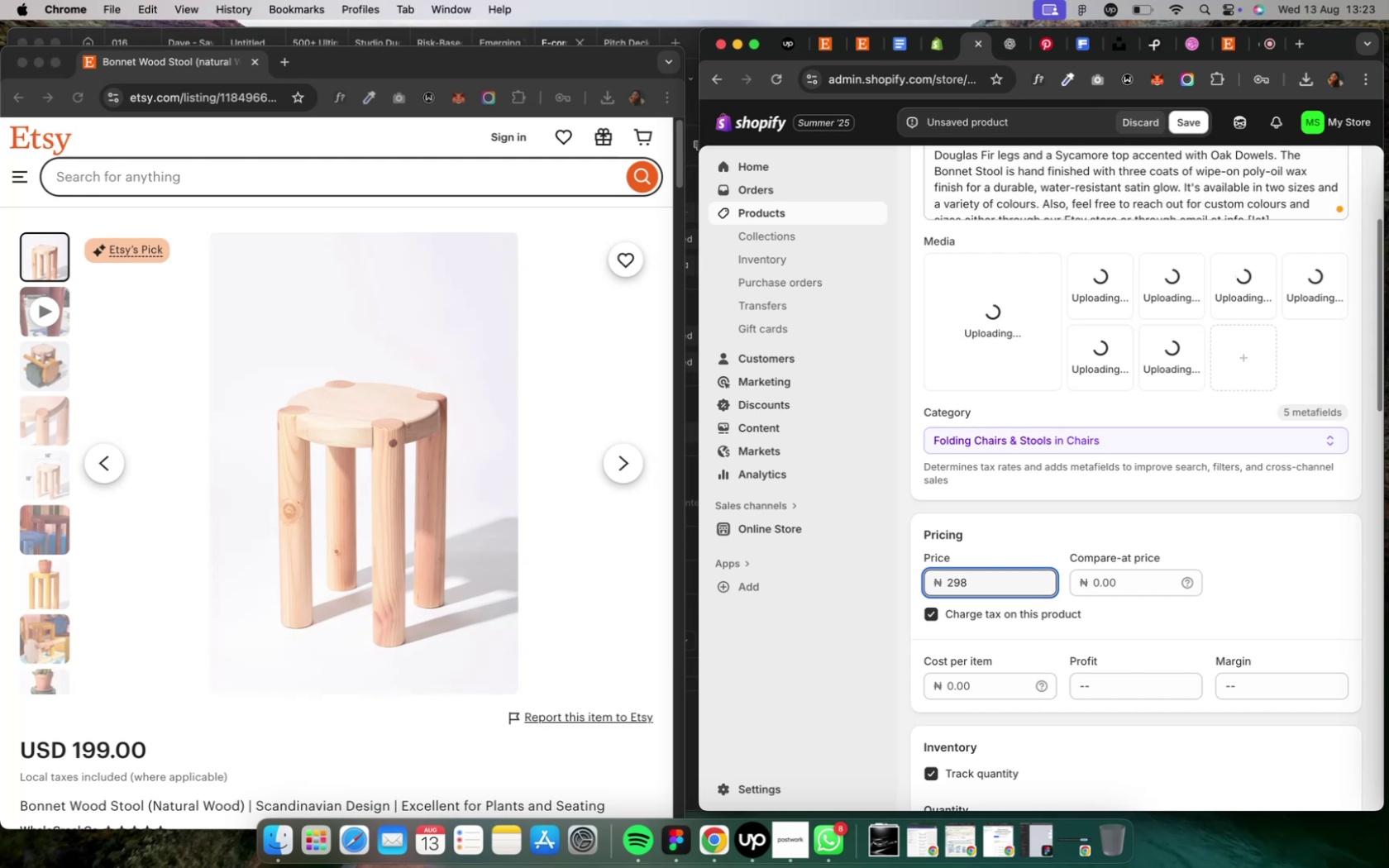 
type(500)
 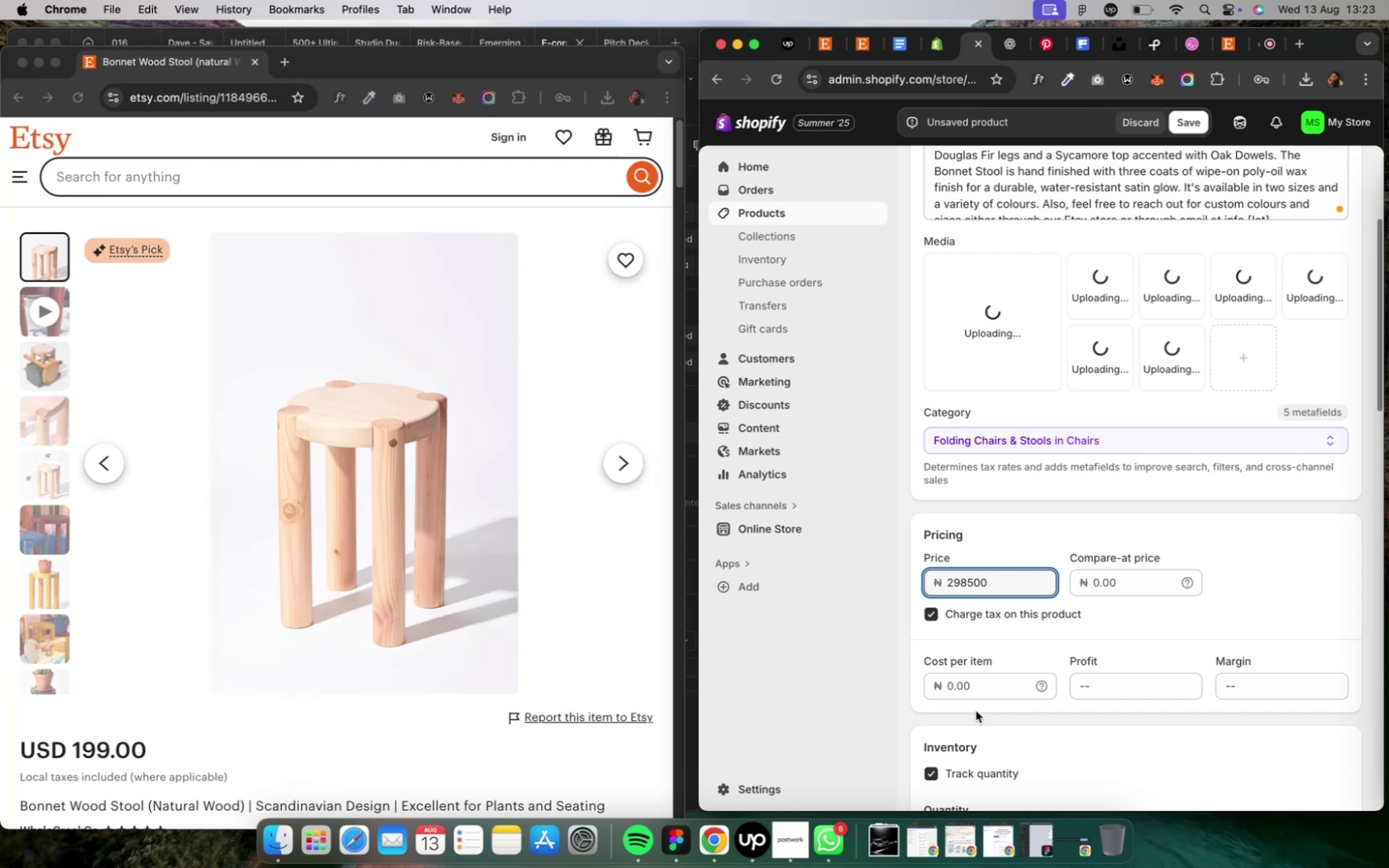 
wait(7.82)
 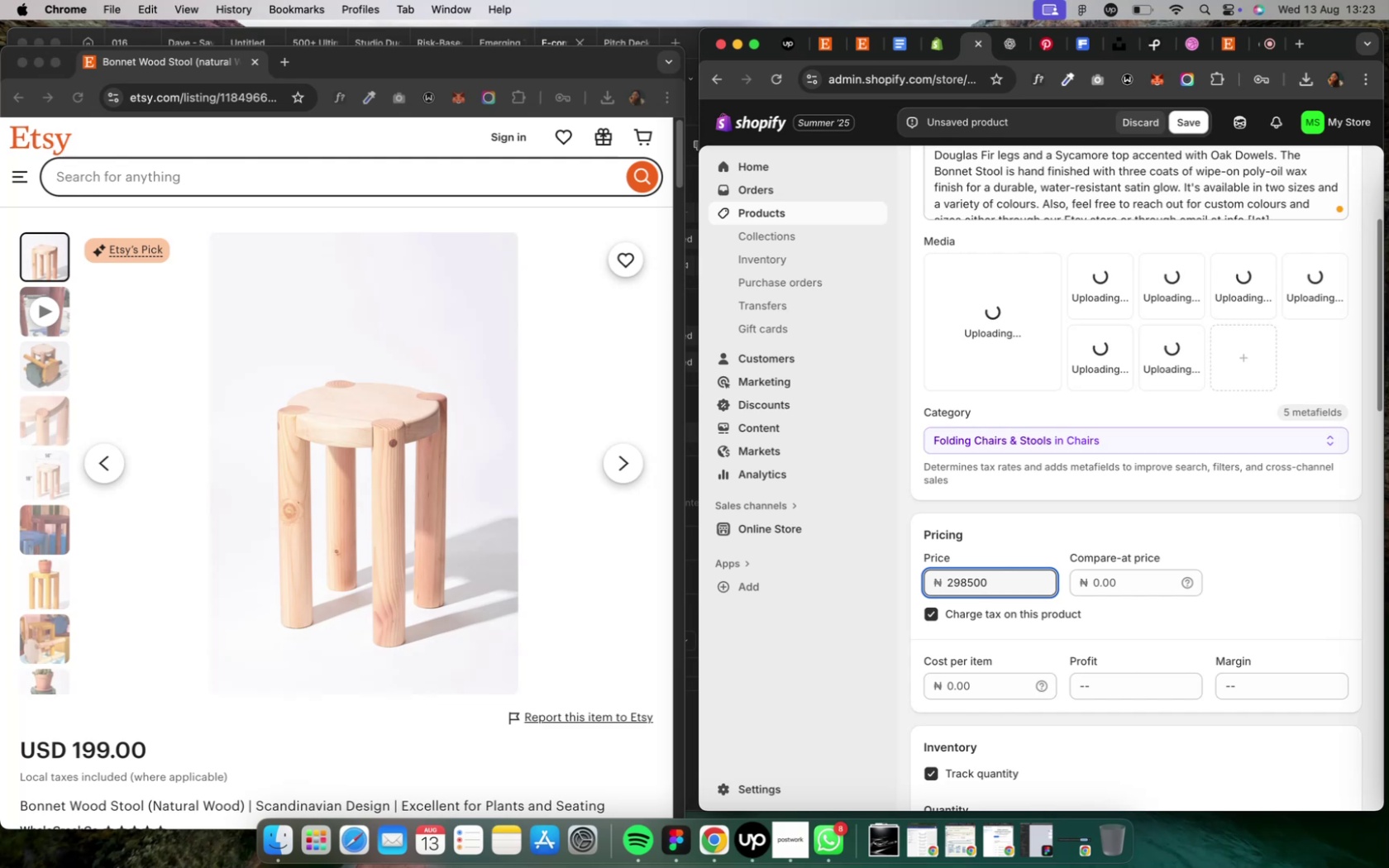 
left_click([948, 684])
 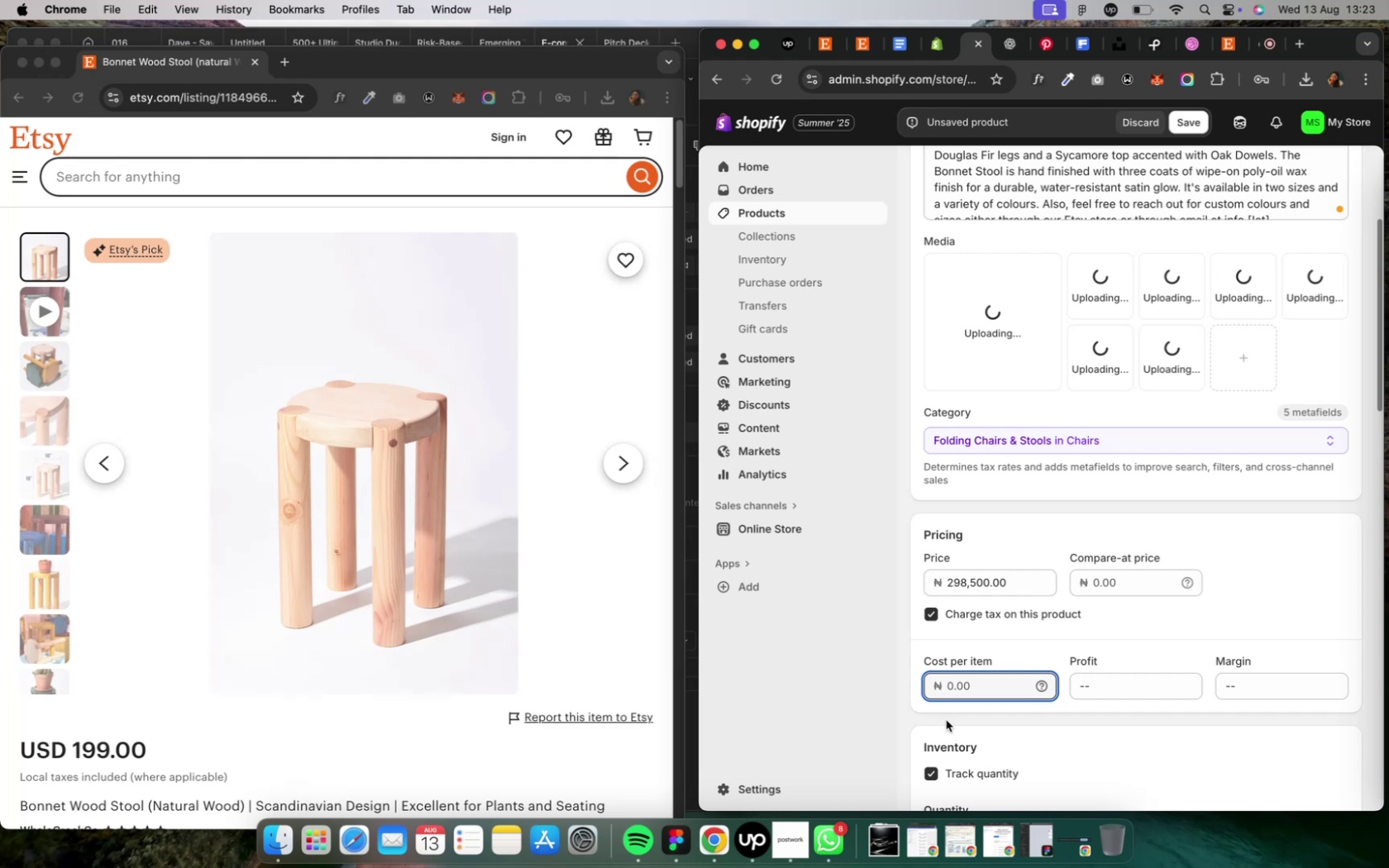 
wait(6.12)
 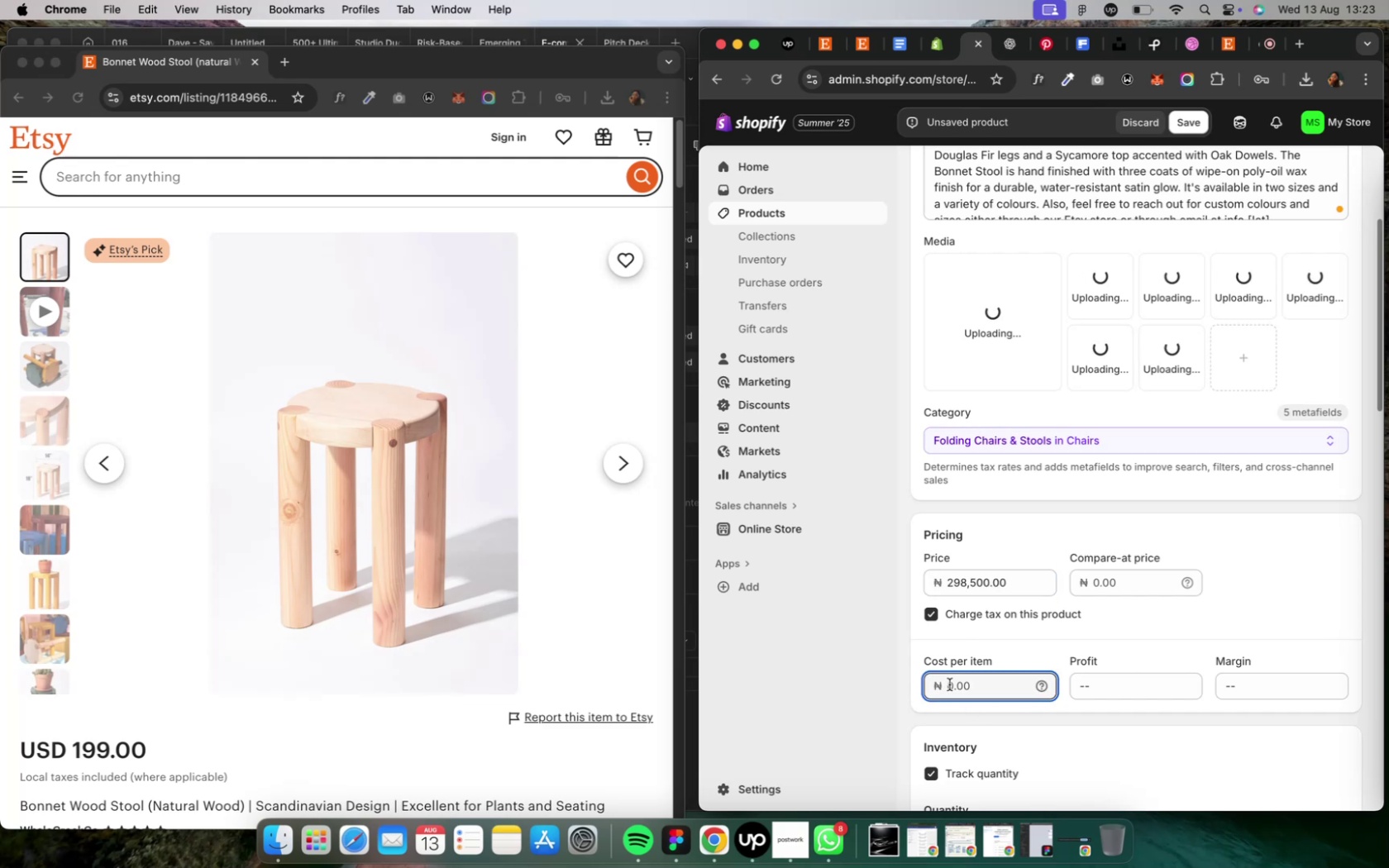 
type(270000)
 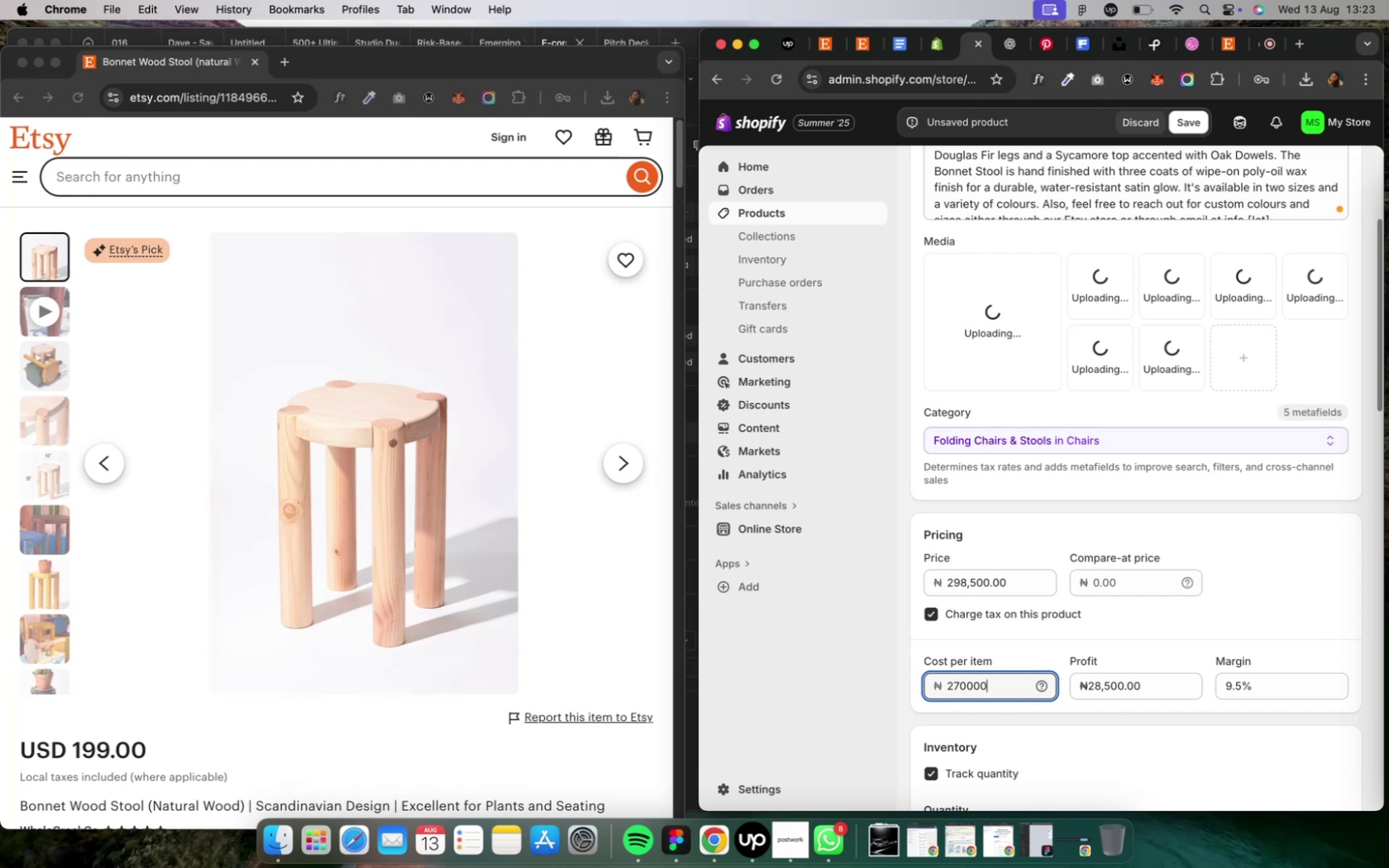 
wait(10.41)
 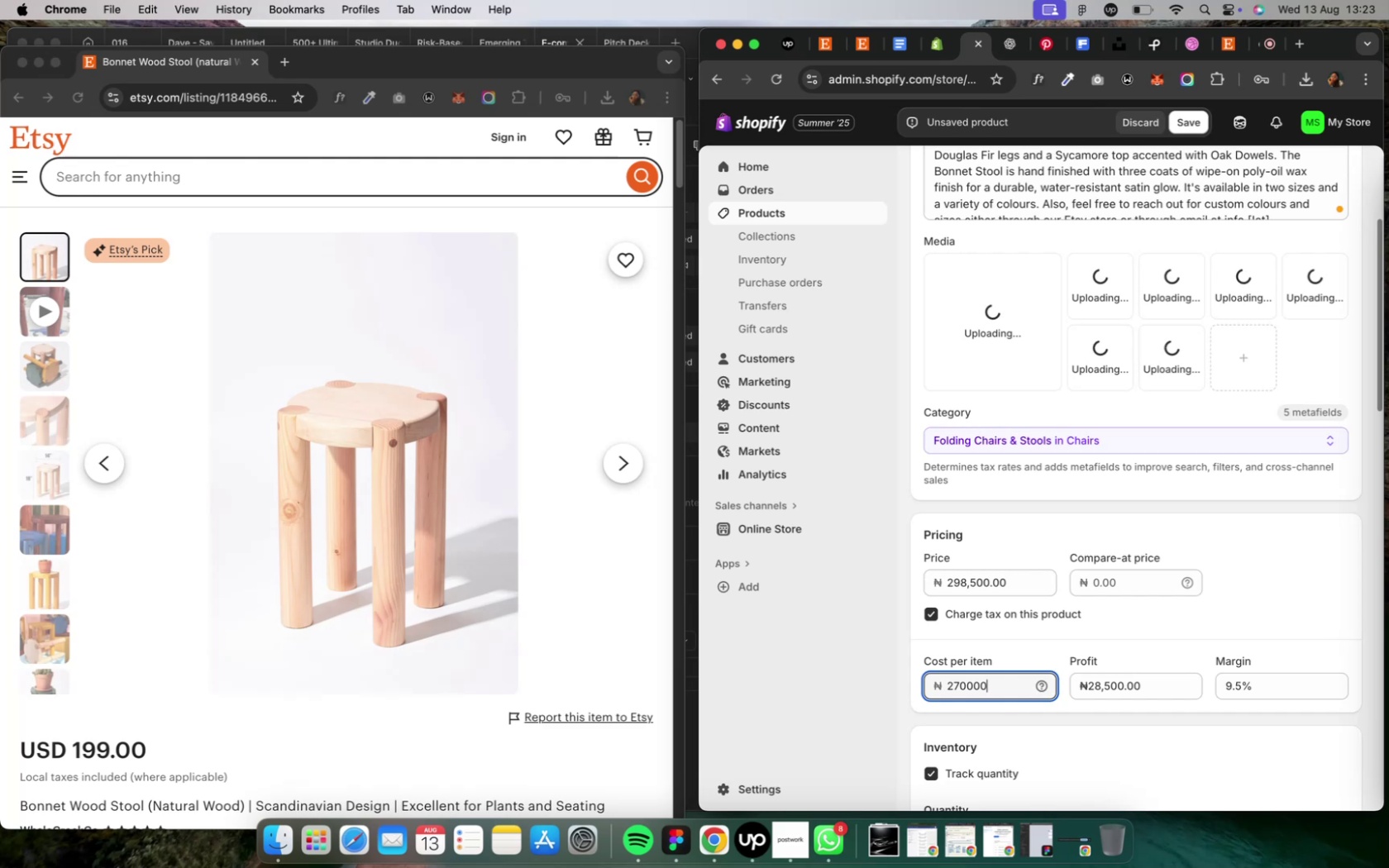 
scroll: coordinate [1043, 723], scroll_direction: down, amount: 5.0
 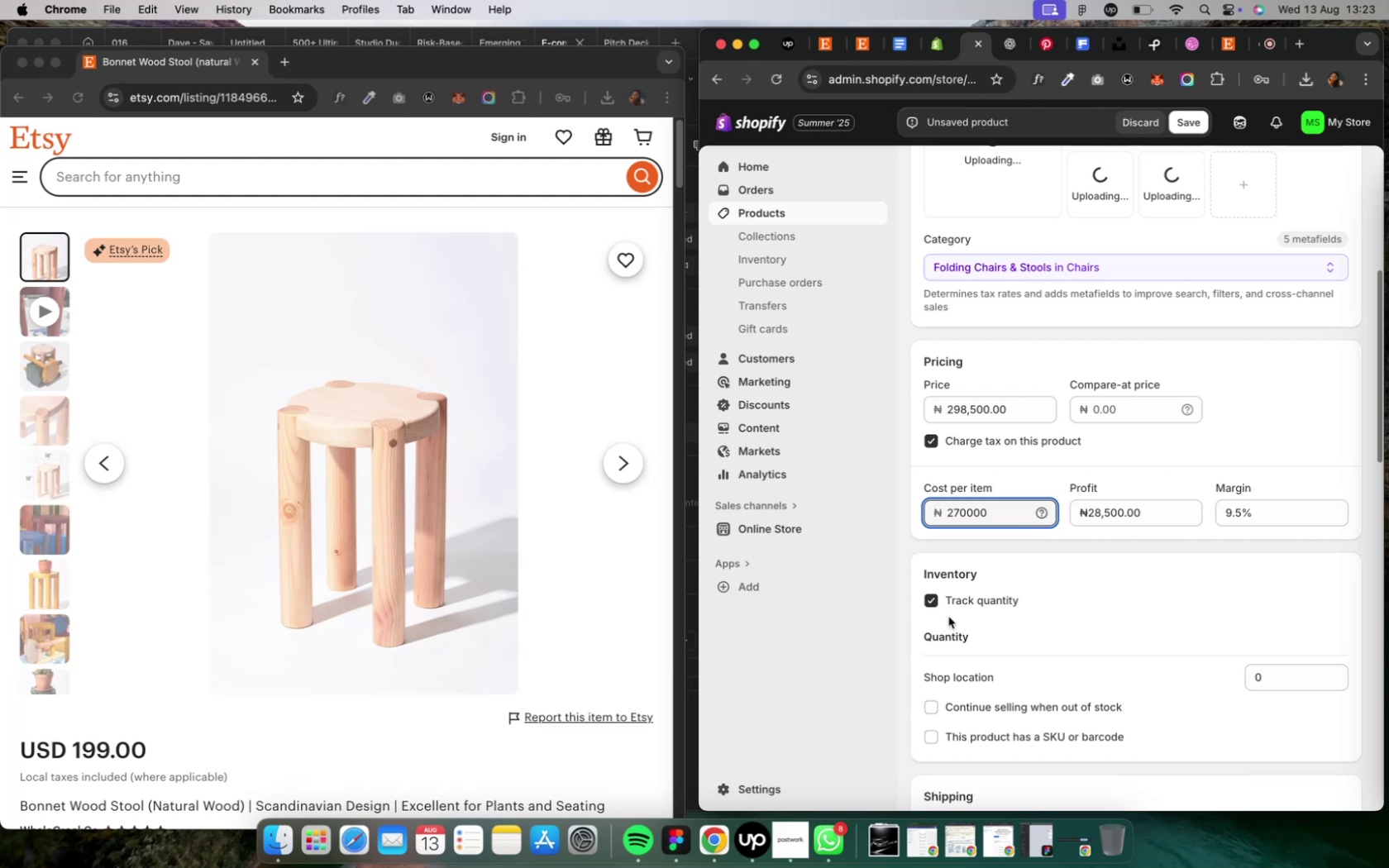 
wait(12.33)
 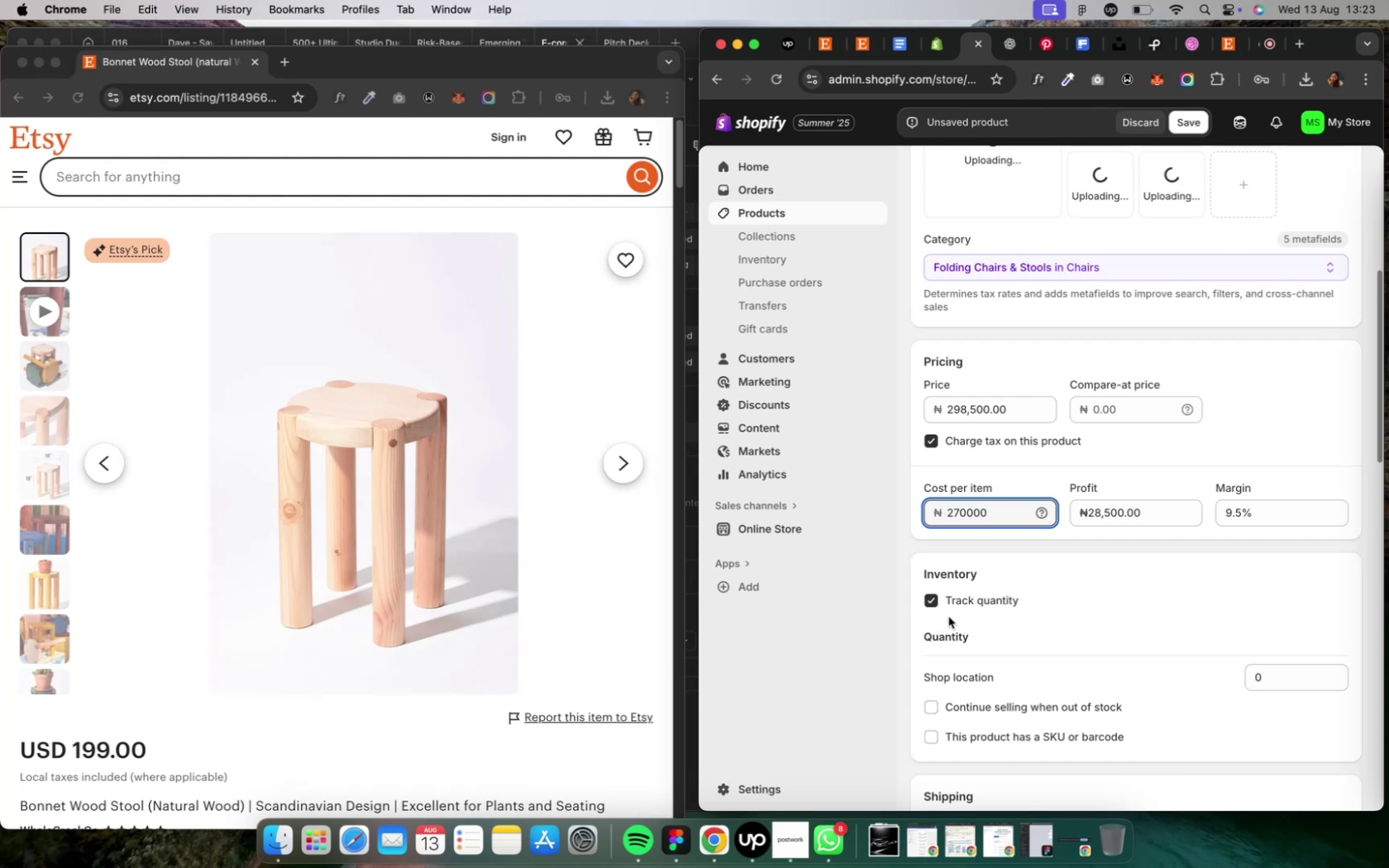 
left_click([1305, 234])
 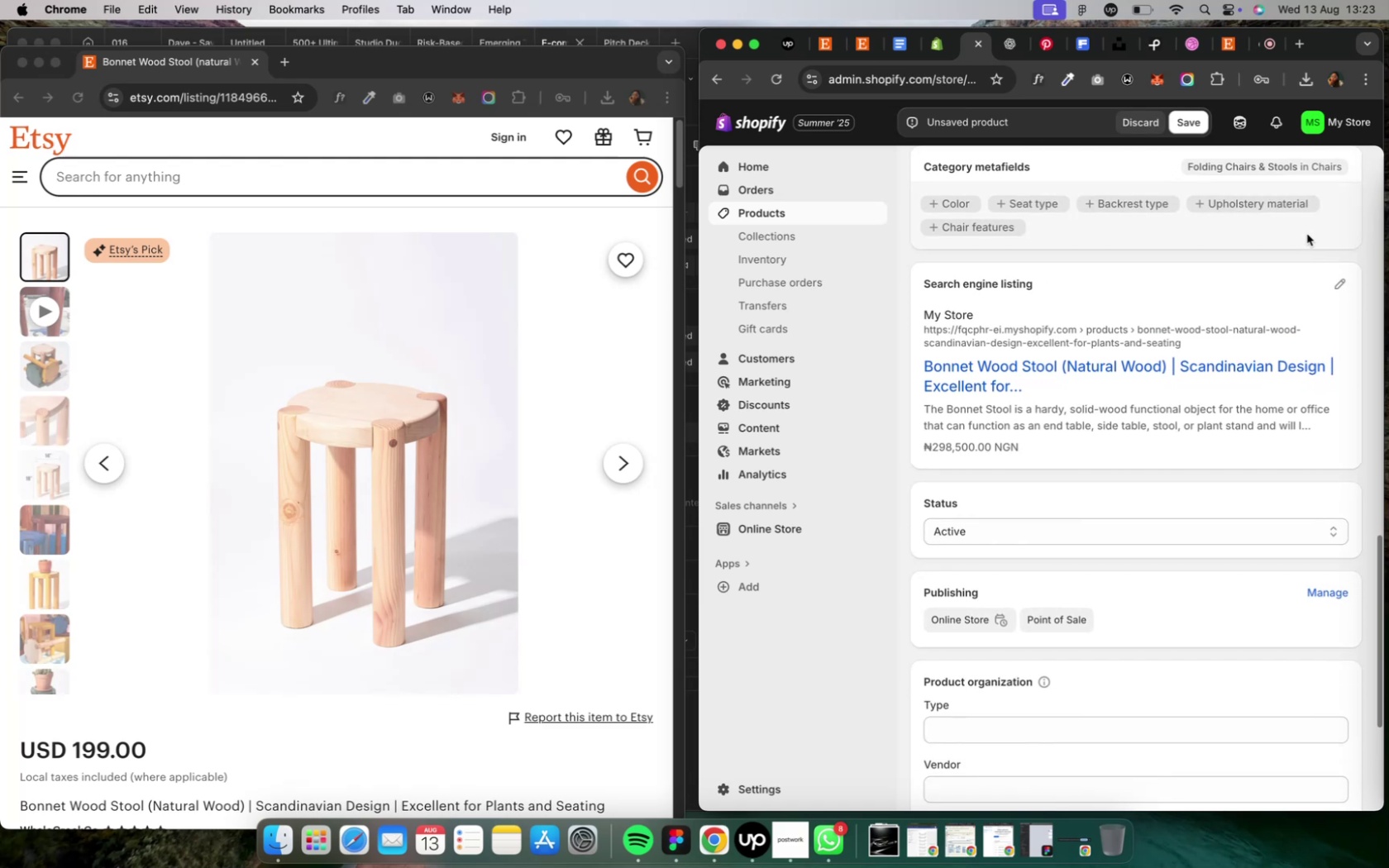 
scroll: coordinate [1299, 241], scroll_direction: up, amount: 36.0
 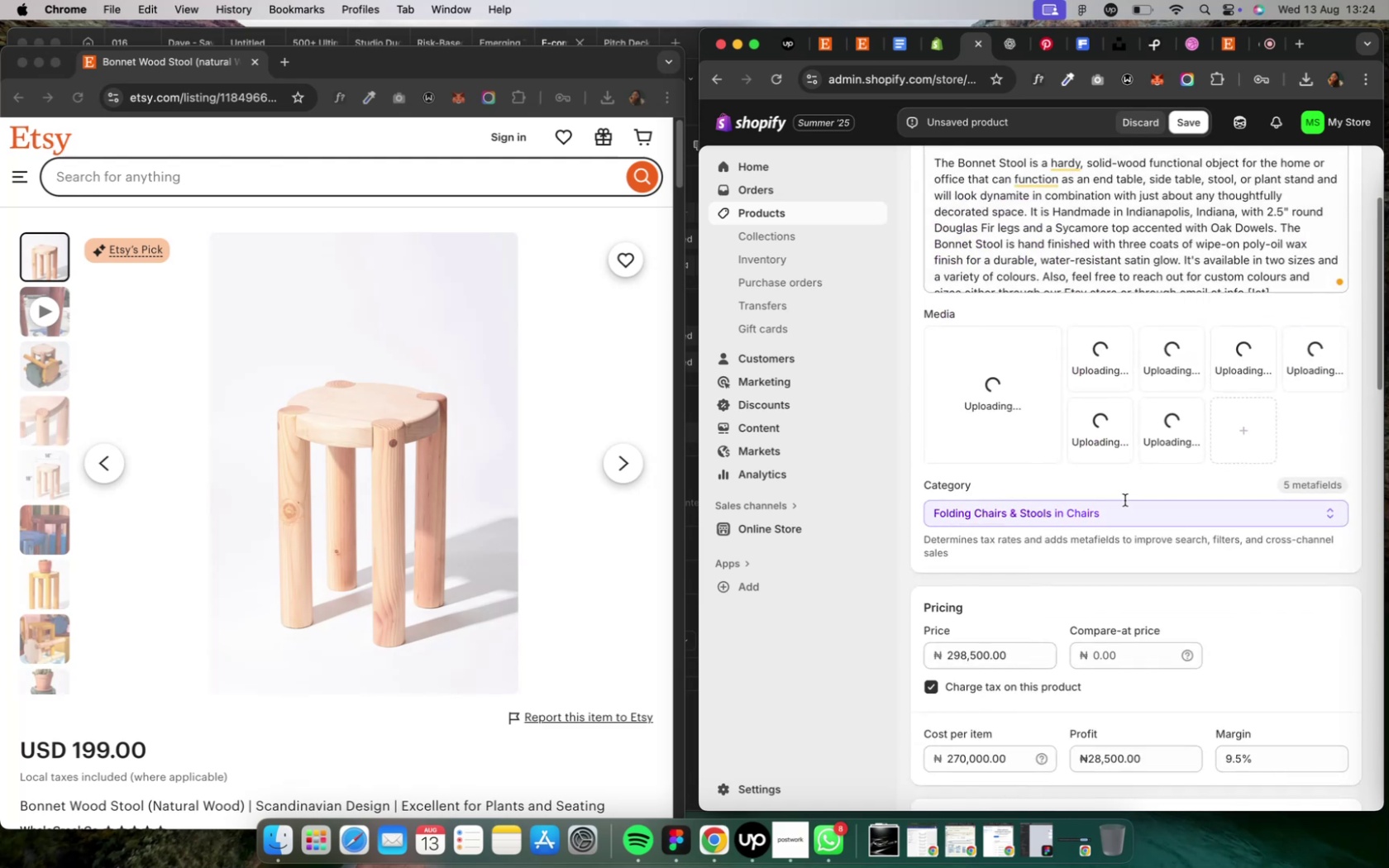 
mouse_move([1103, 511])
 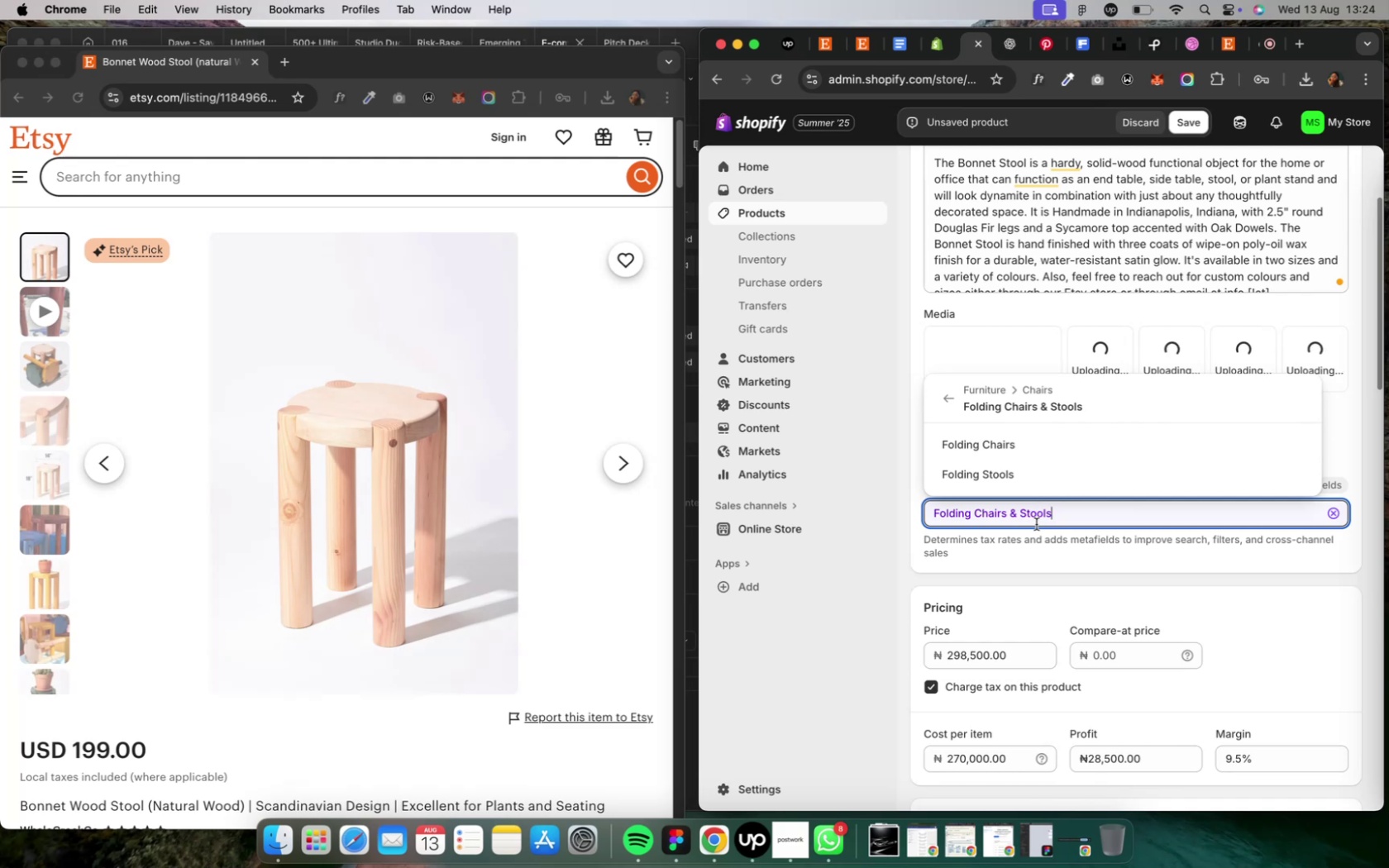 
left_click([1035, 524])
 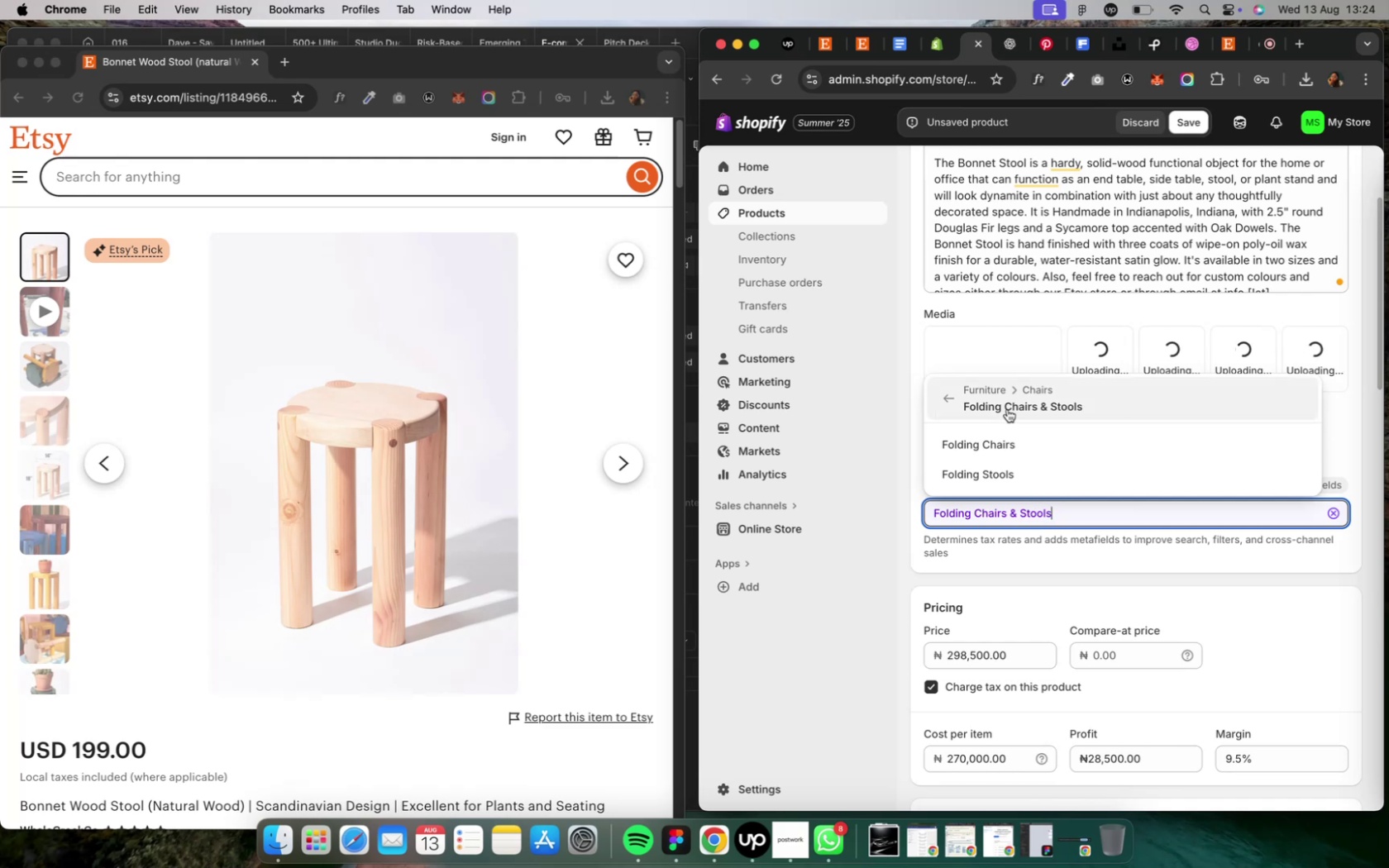 
left_click([1006, 409])
 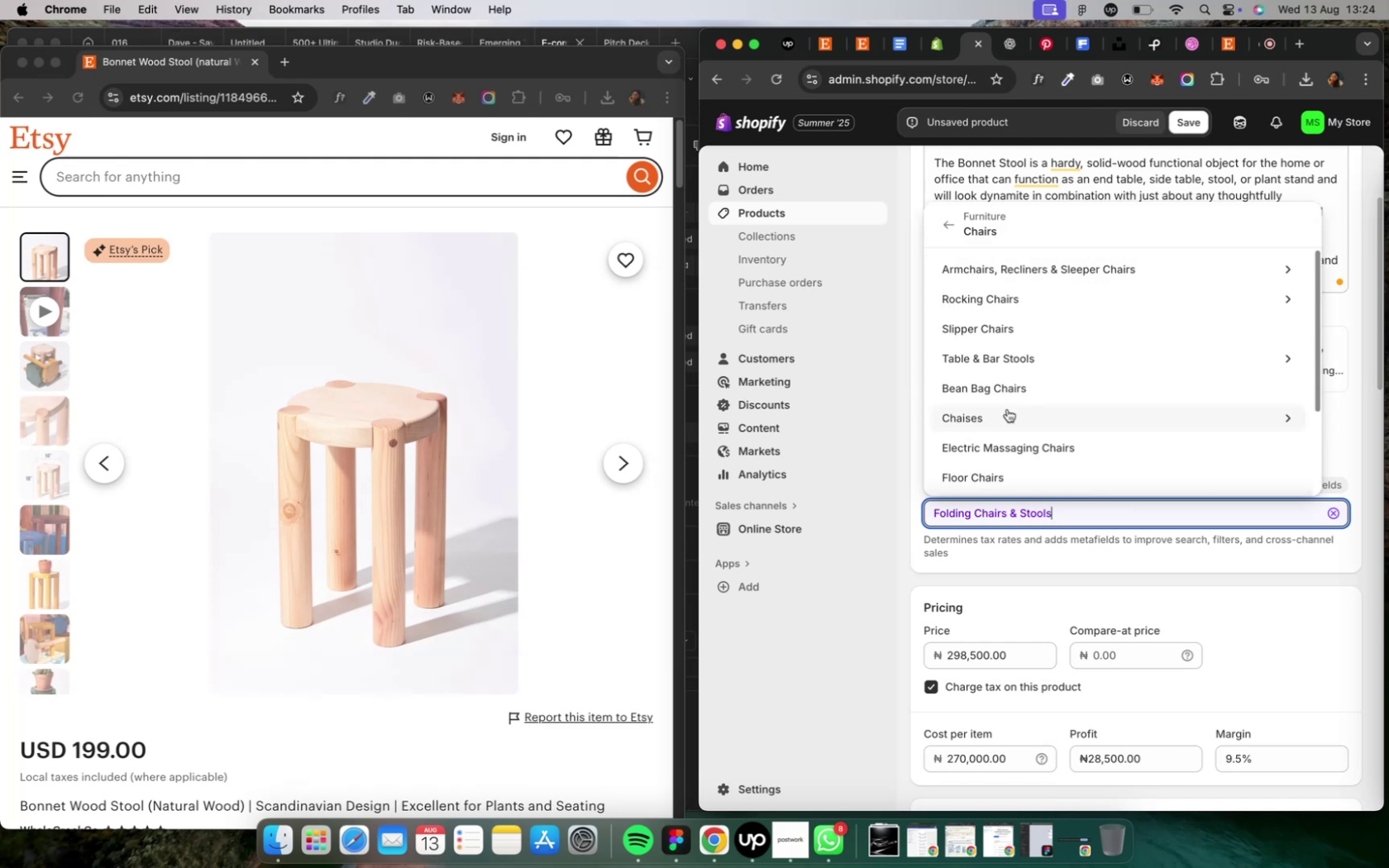 
wait(11.14)
 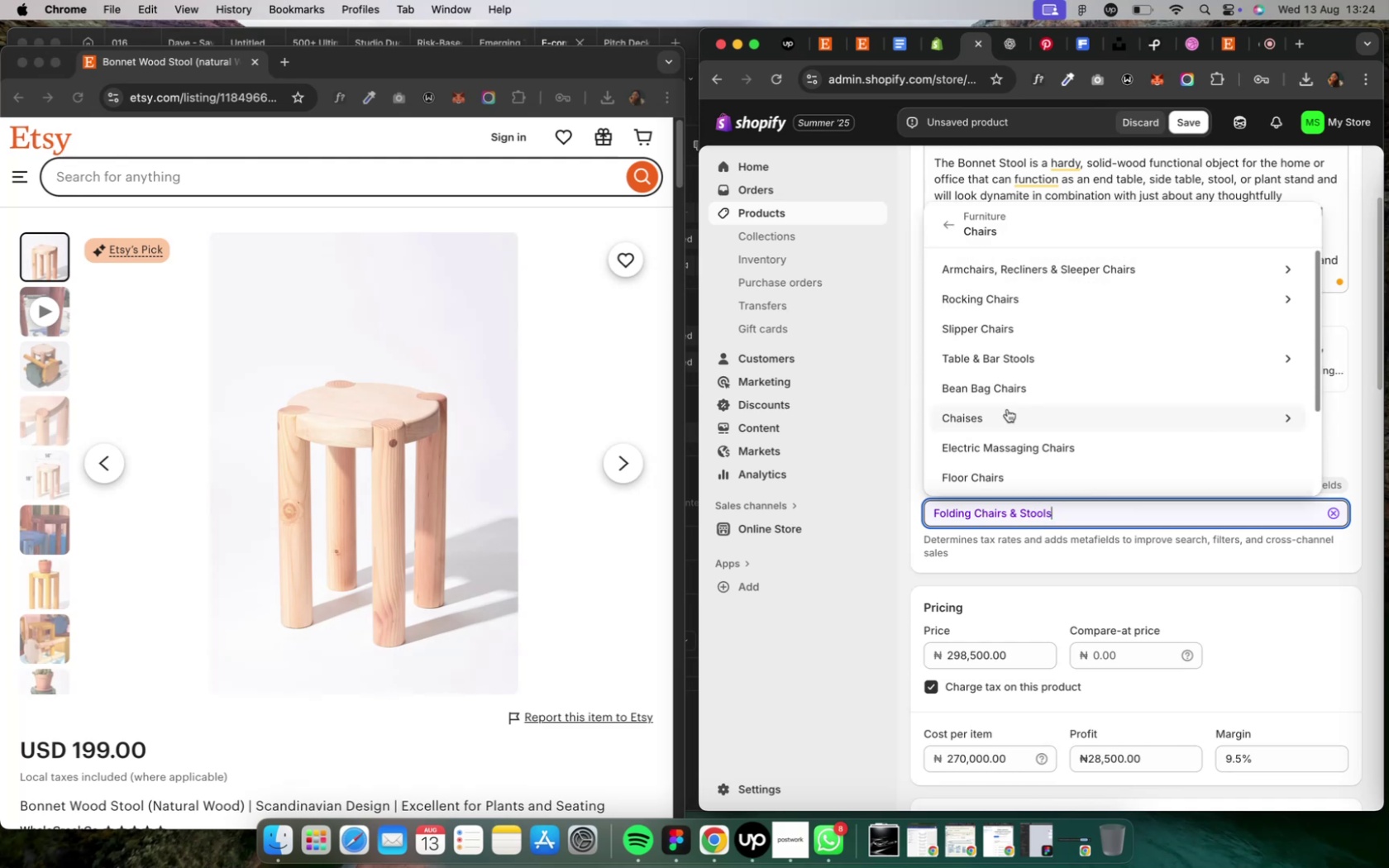 
left_click([1062, 351])
 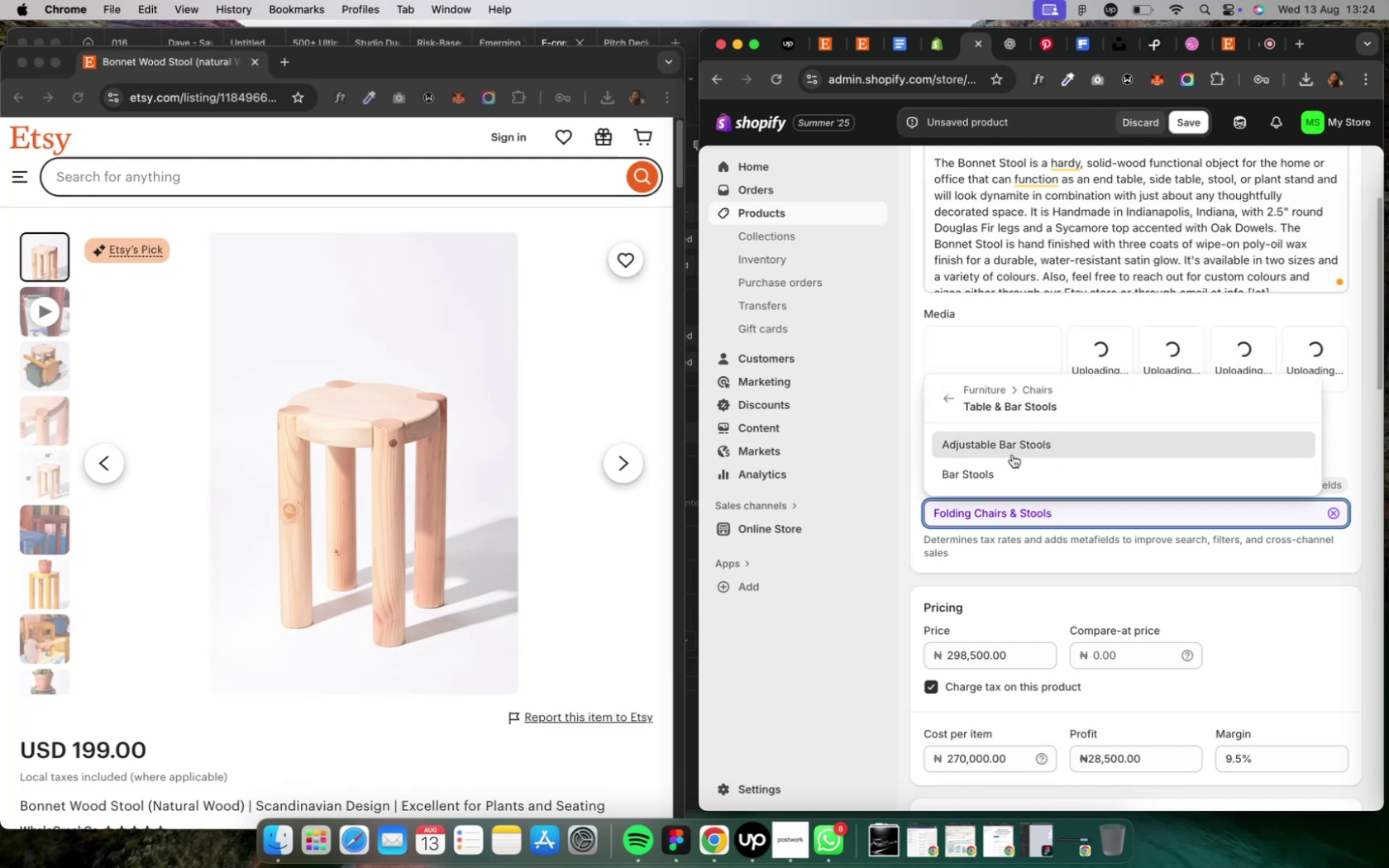 
left_click([1002, 470])
 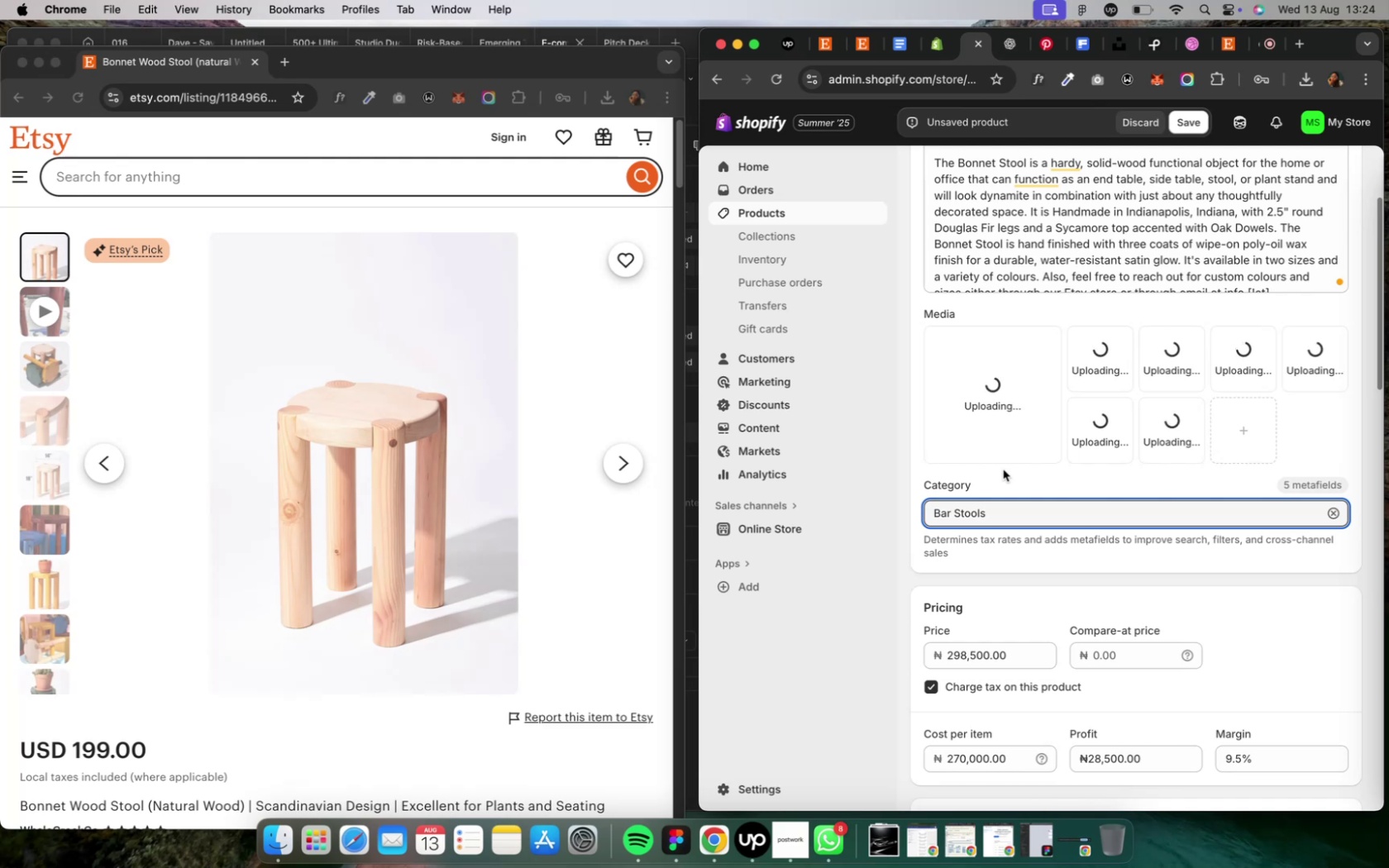 
wait(34.0)
 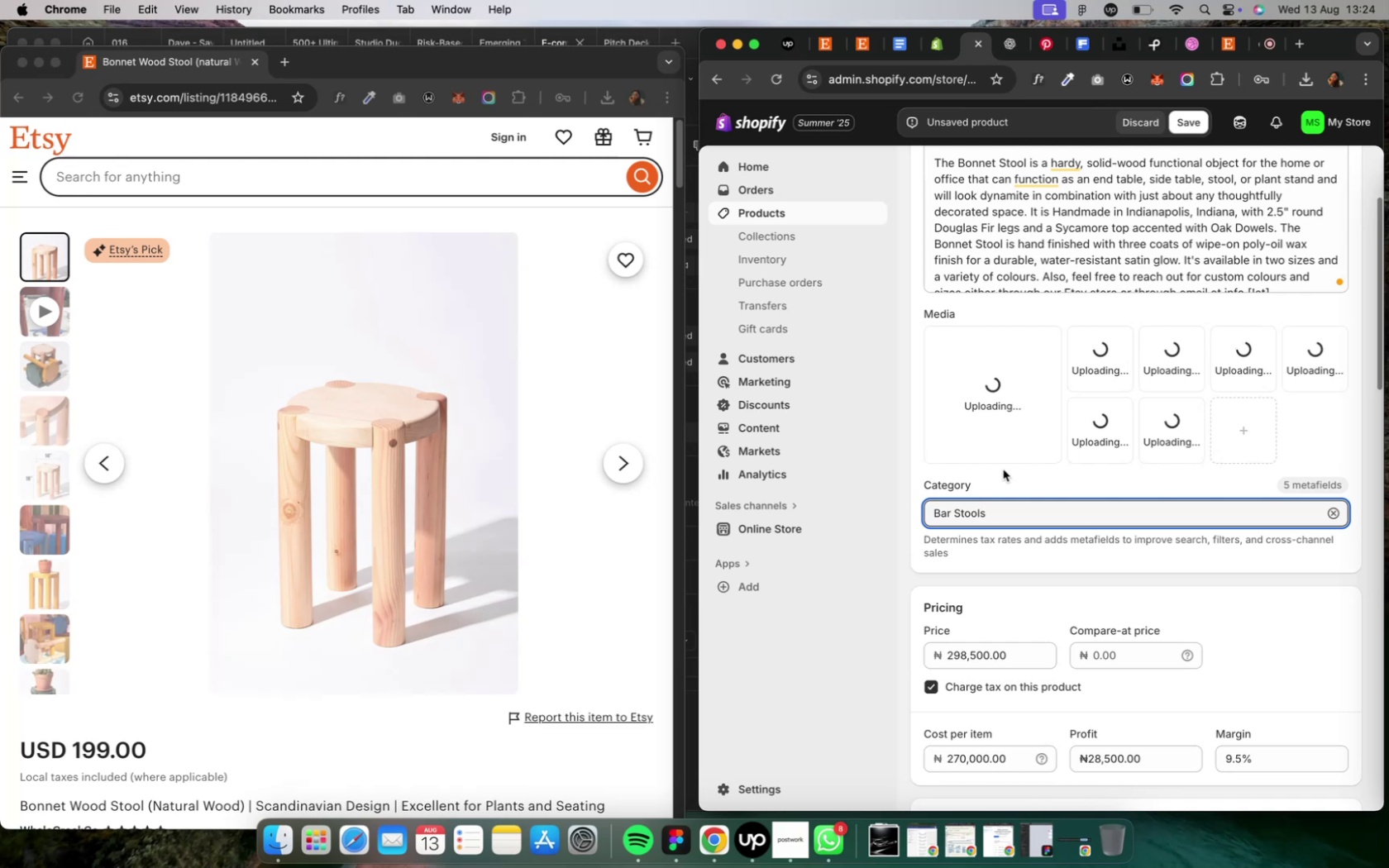 
scroll: coordinate [535, 605], scroll_direction: down, amount: 18.0
 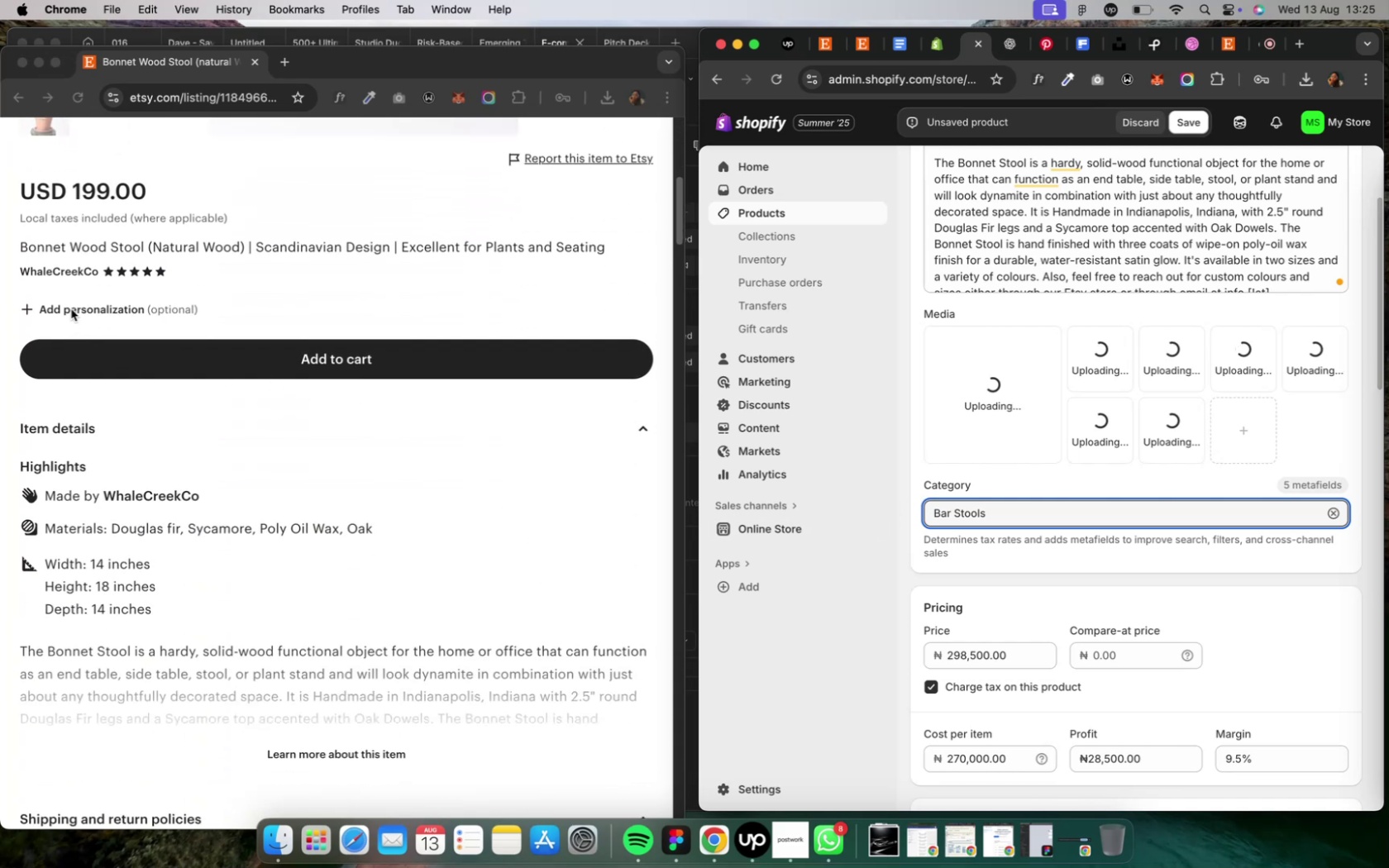 
left_click([72, 308])
 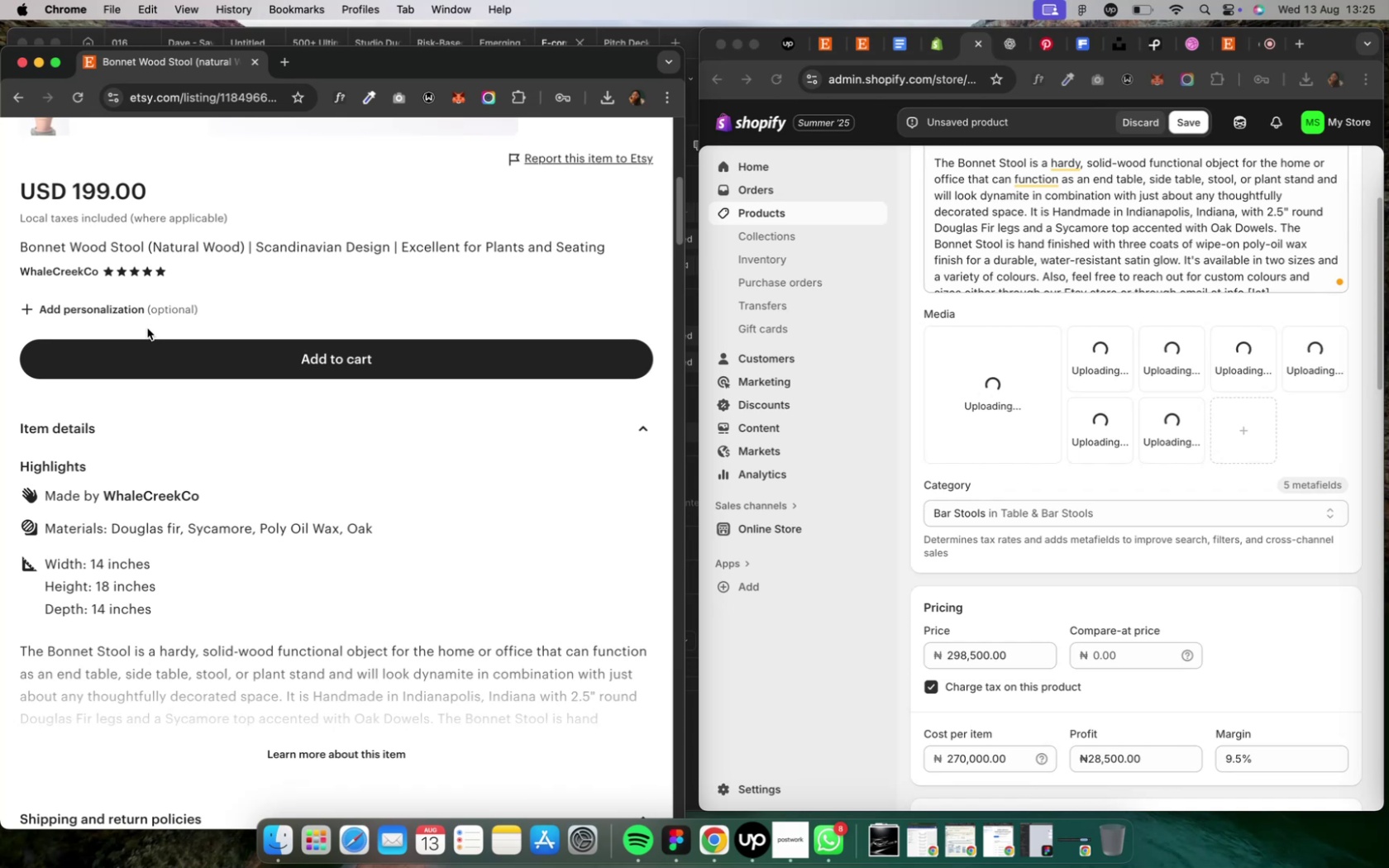 
wait(11.26)
 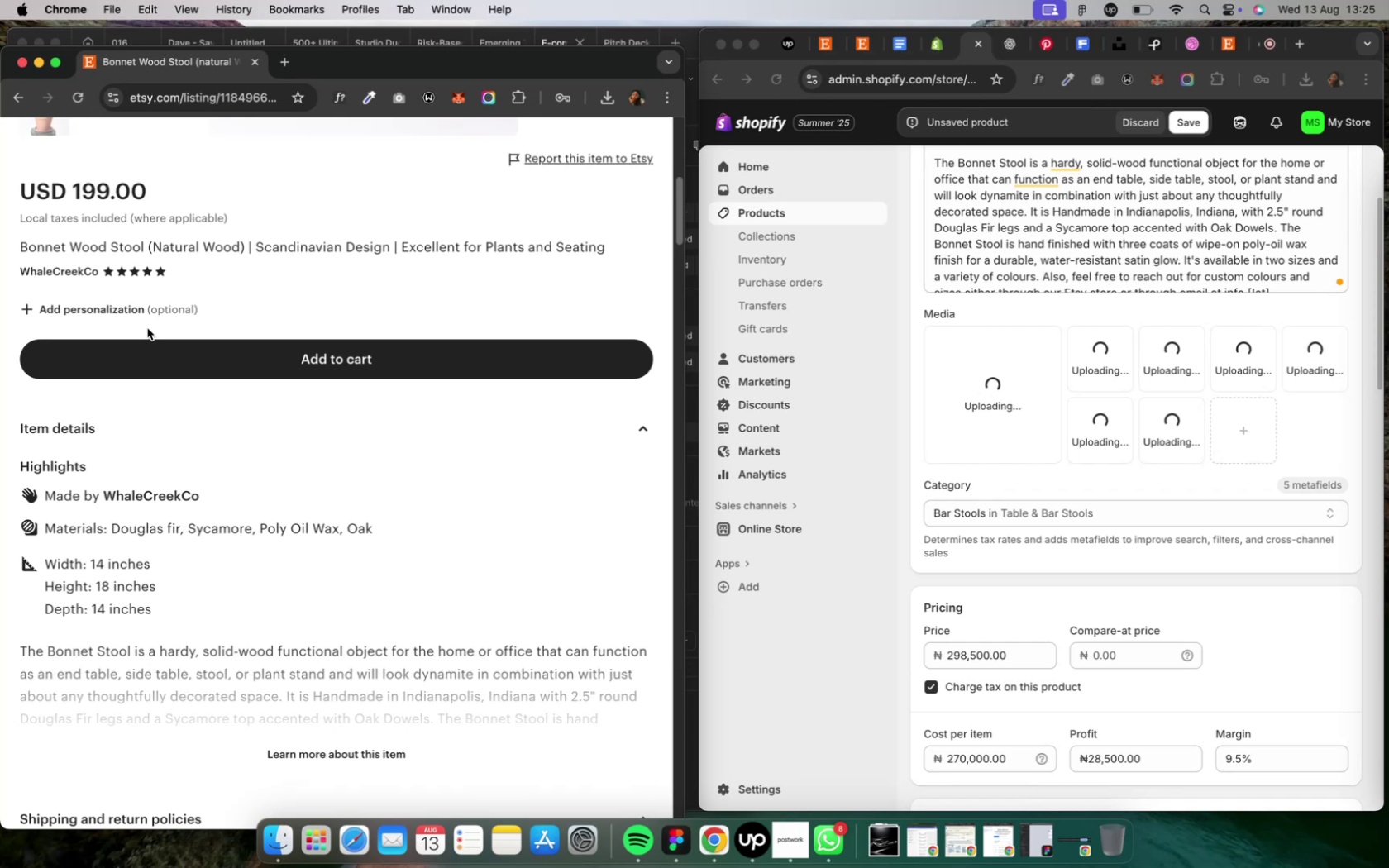 
scroll: coordinate [1066, 581], scroll_direction: down, amount: 19.0
 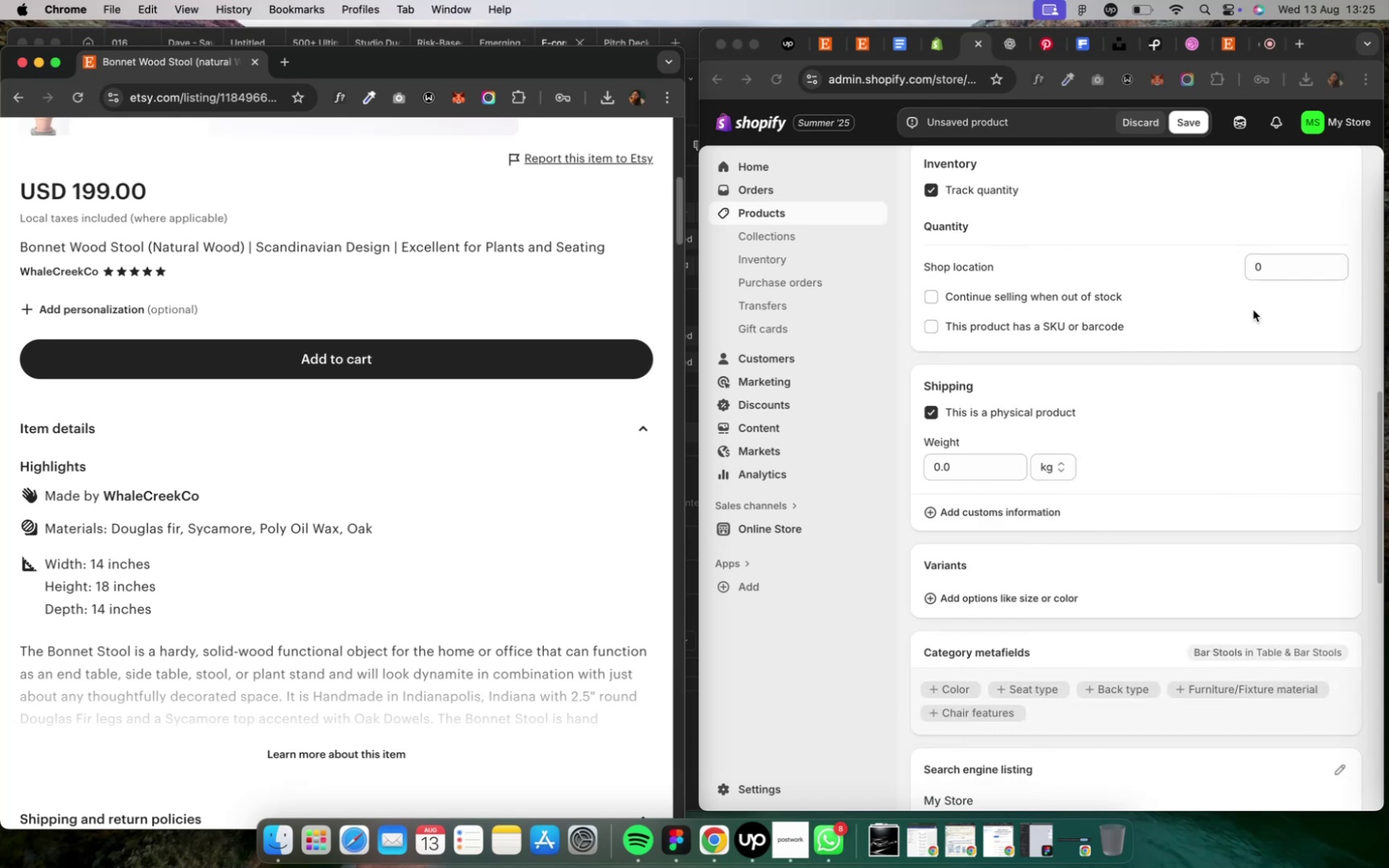 
left_click([1259, 274])
 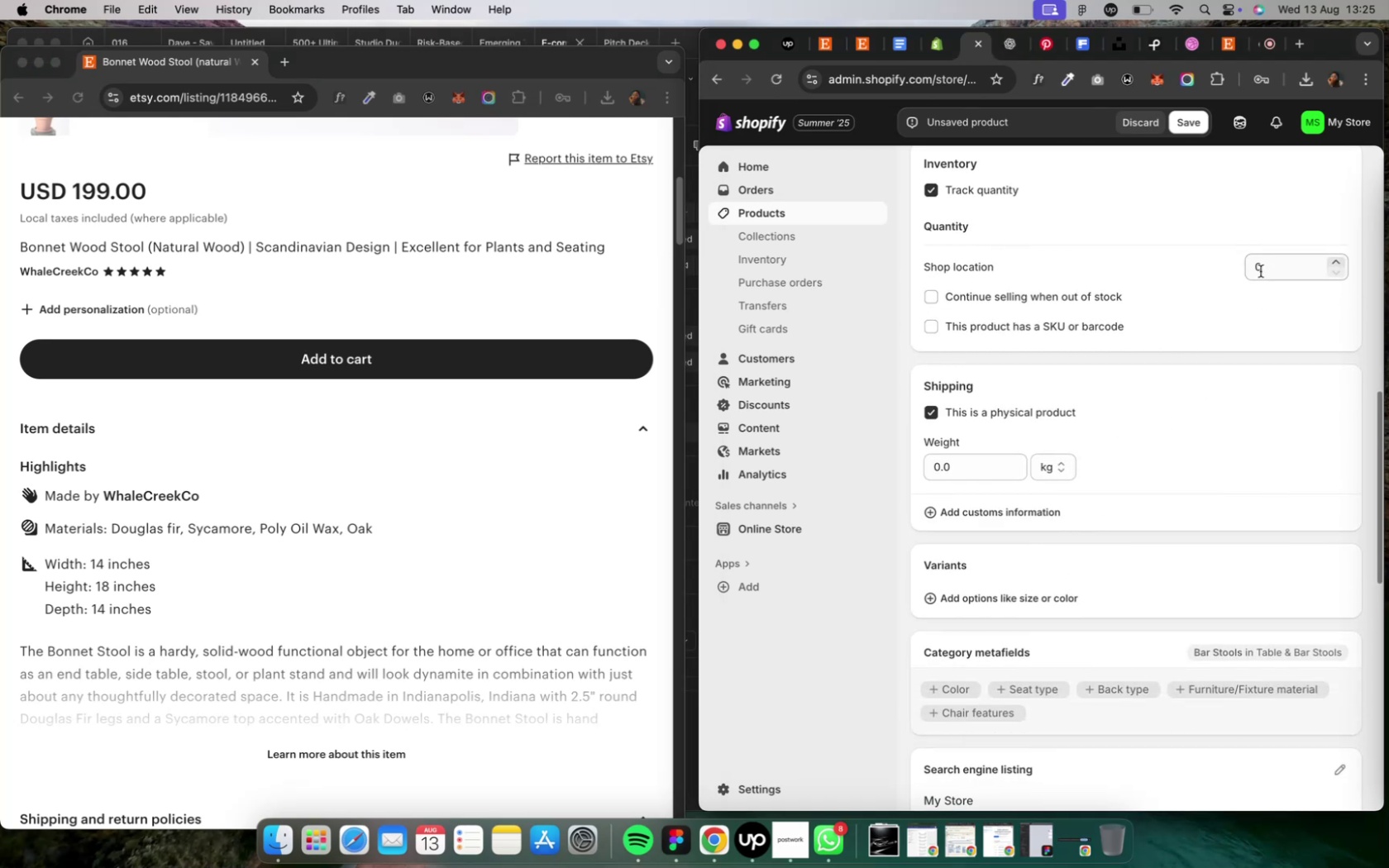 
left_click([1259, 271])
 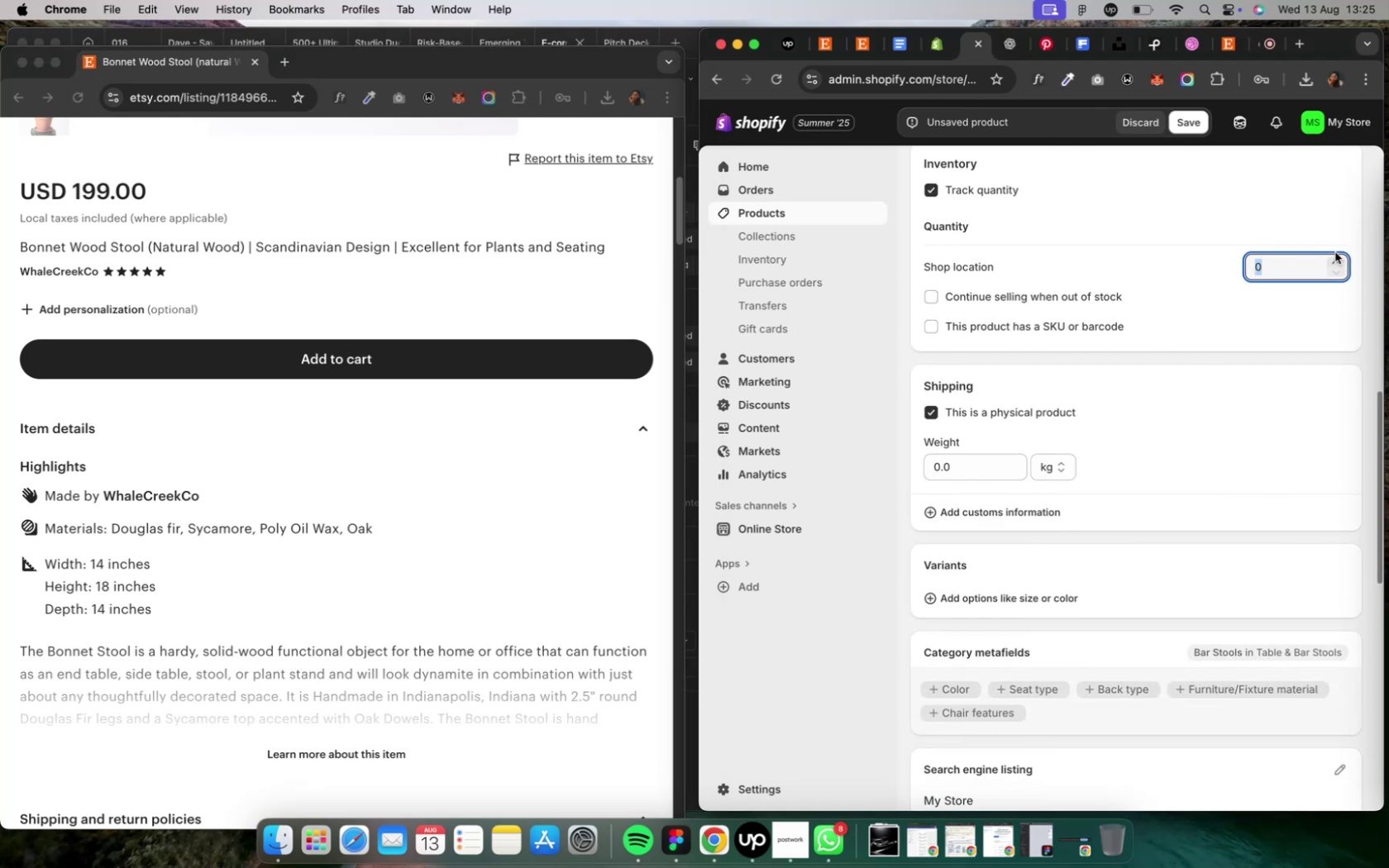 
key(ArrowLeft)
 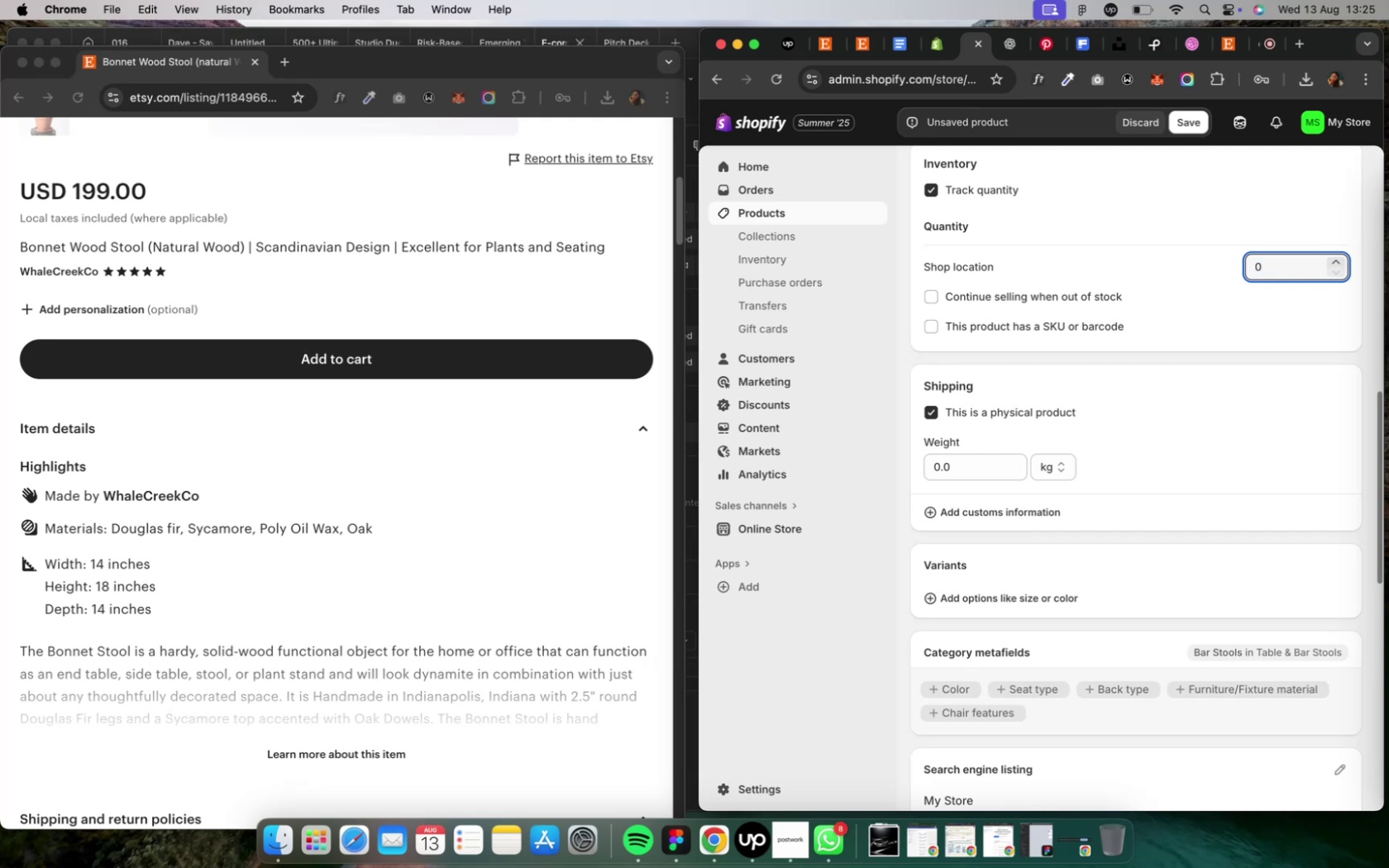 
key(2)
 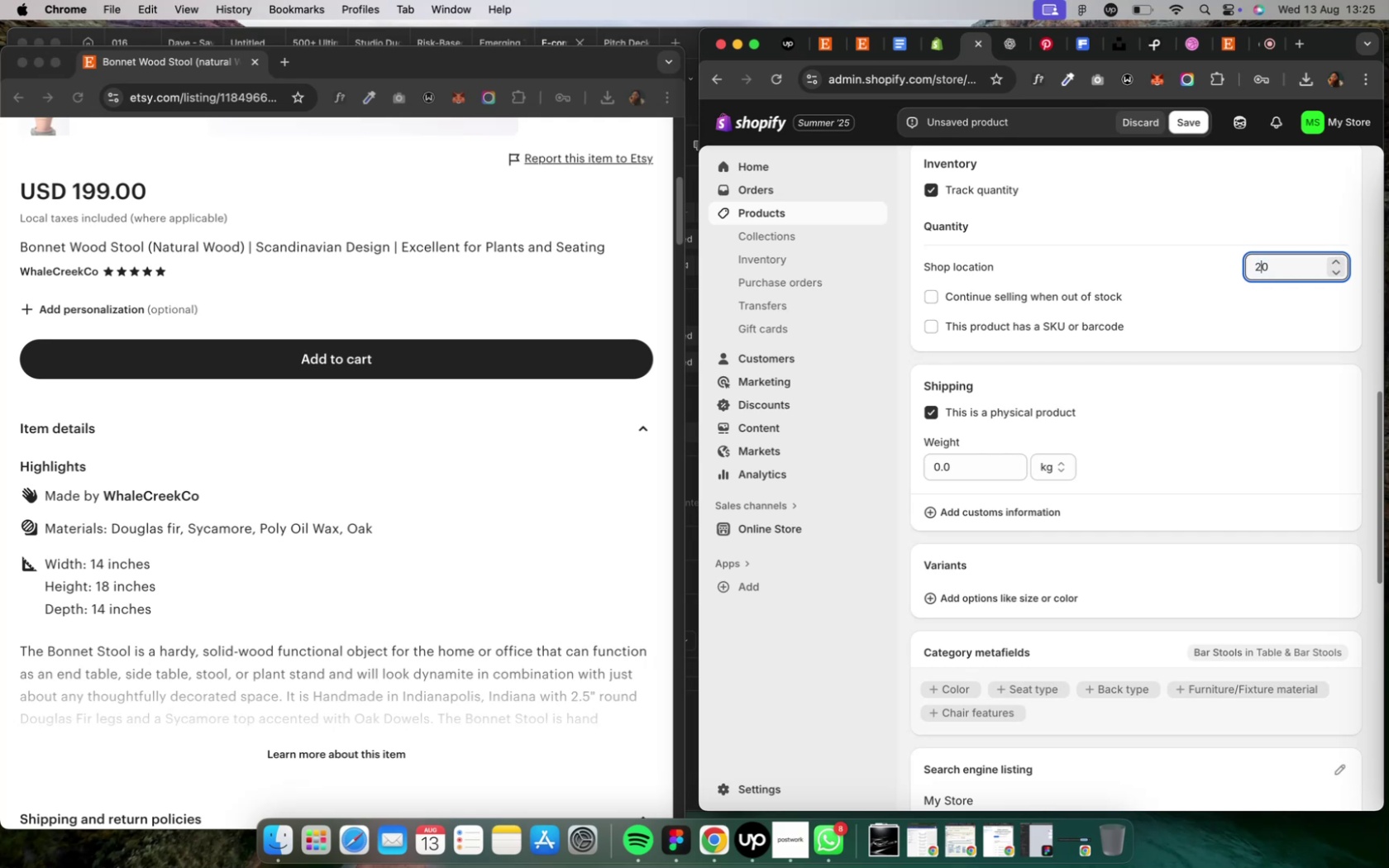 
wait(7.1)
 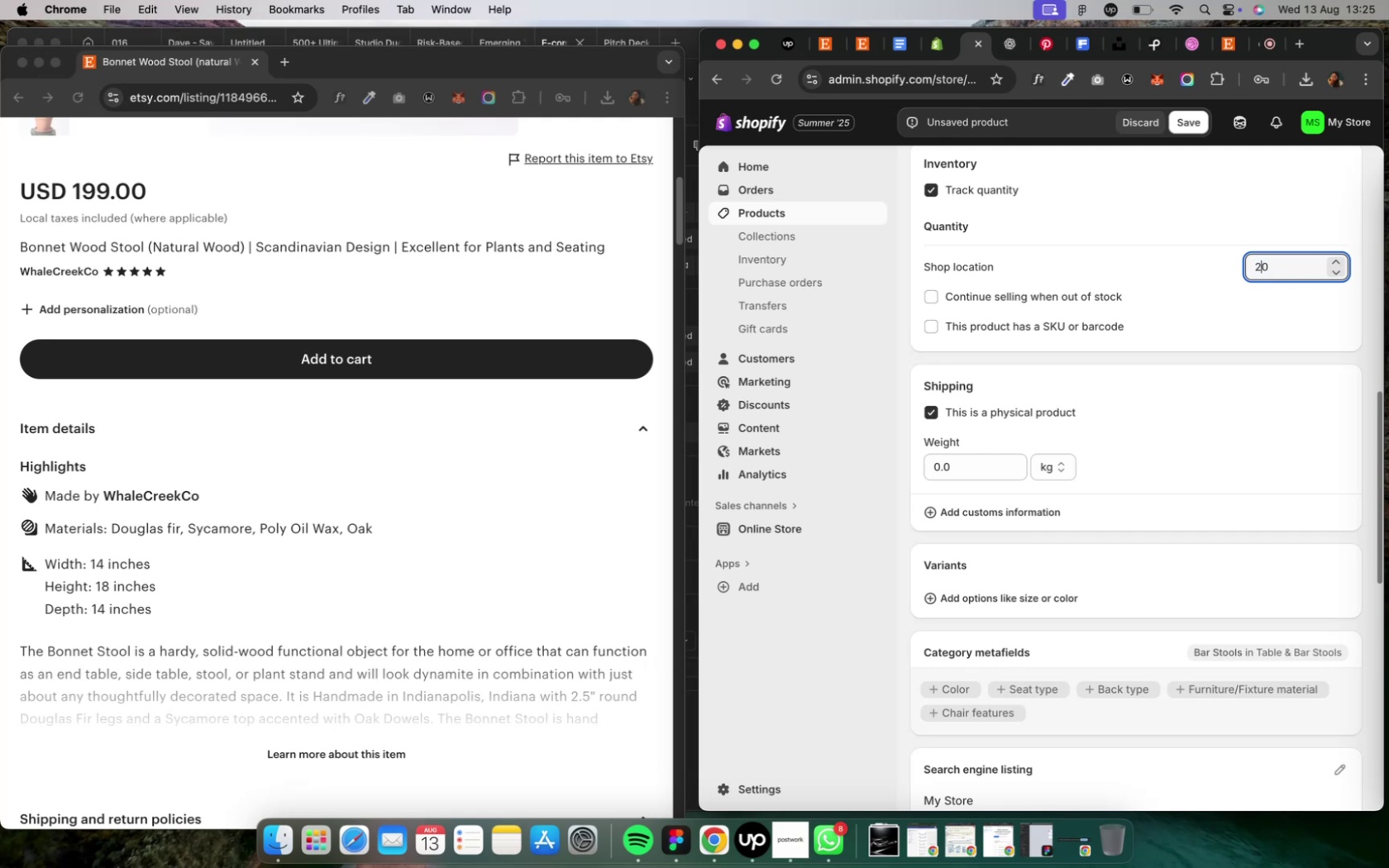 
left_click([1214, 255])
 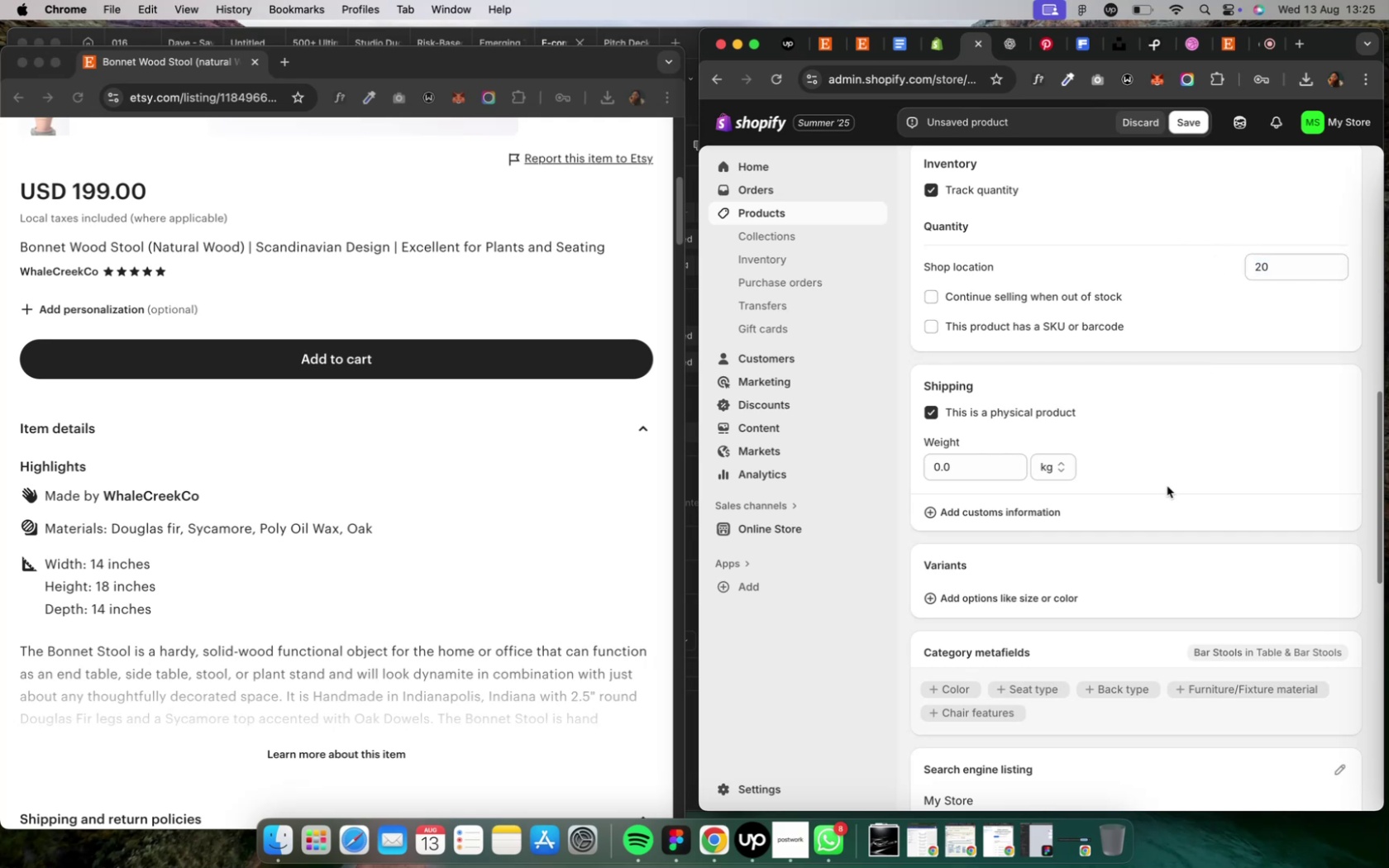 
scroll: coordinate [1166, 485], scroll_direction: down, amount: 10.0
 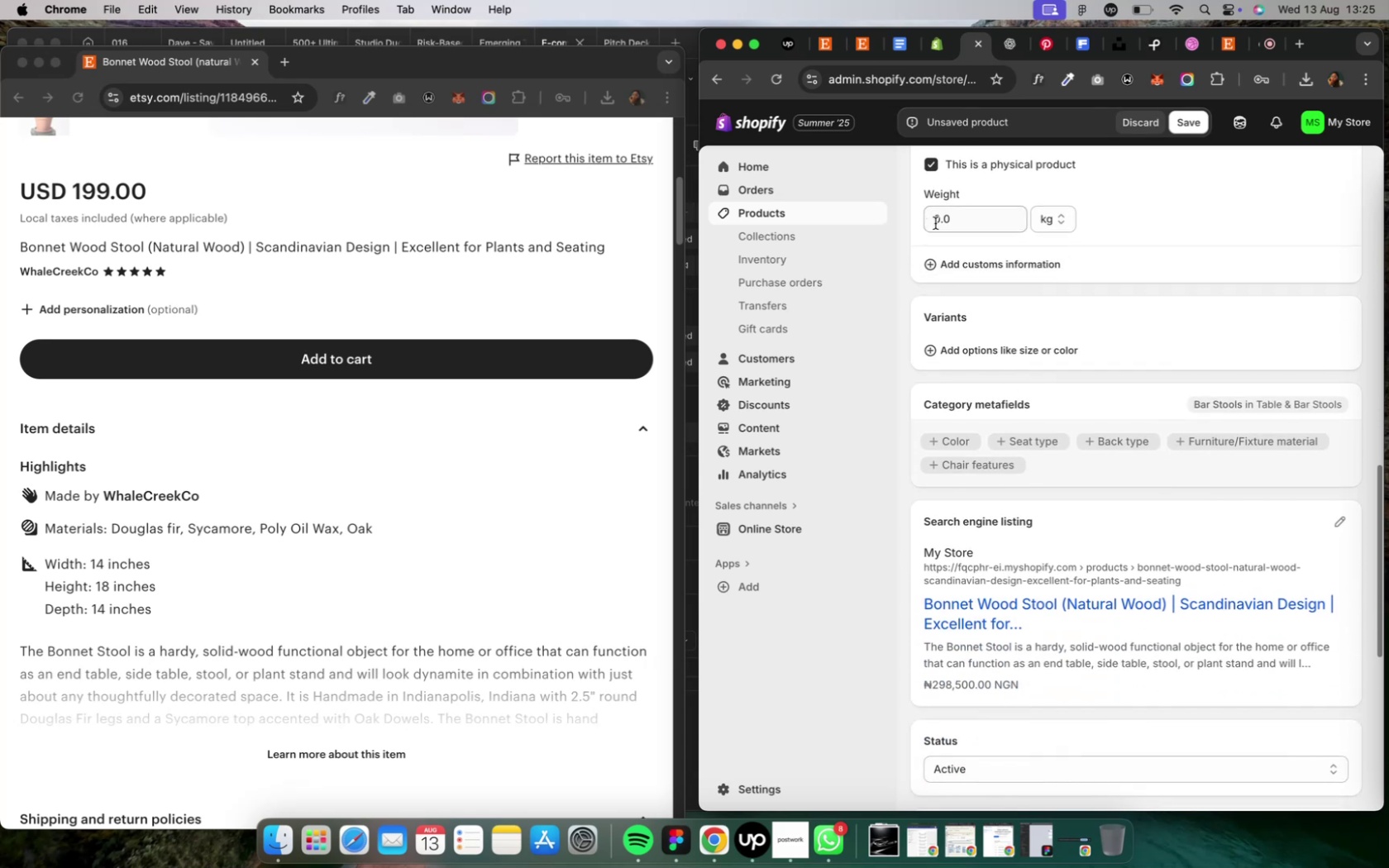 
left_click([934, 223])
 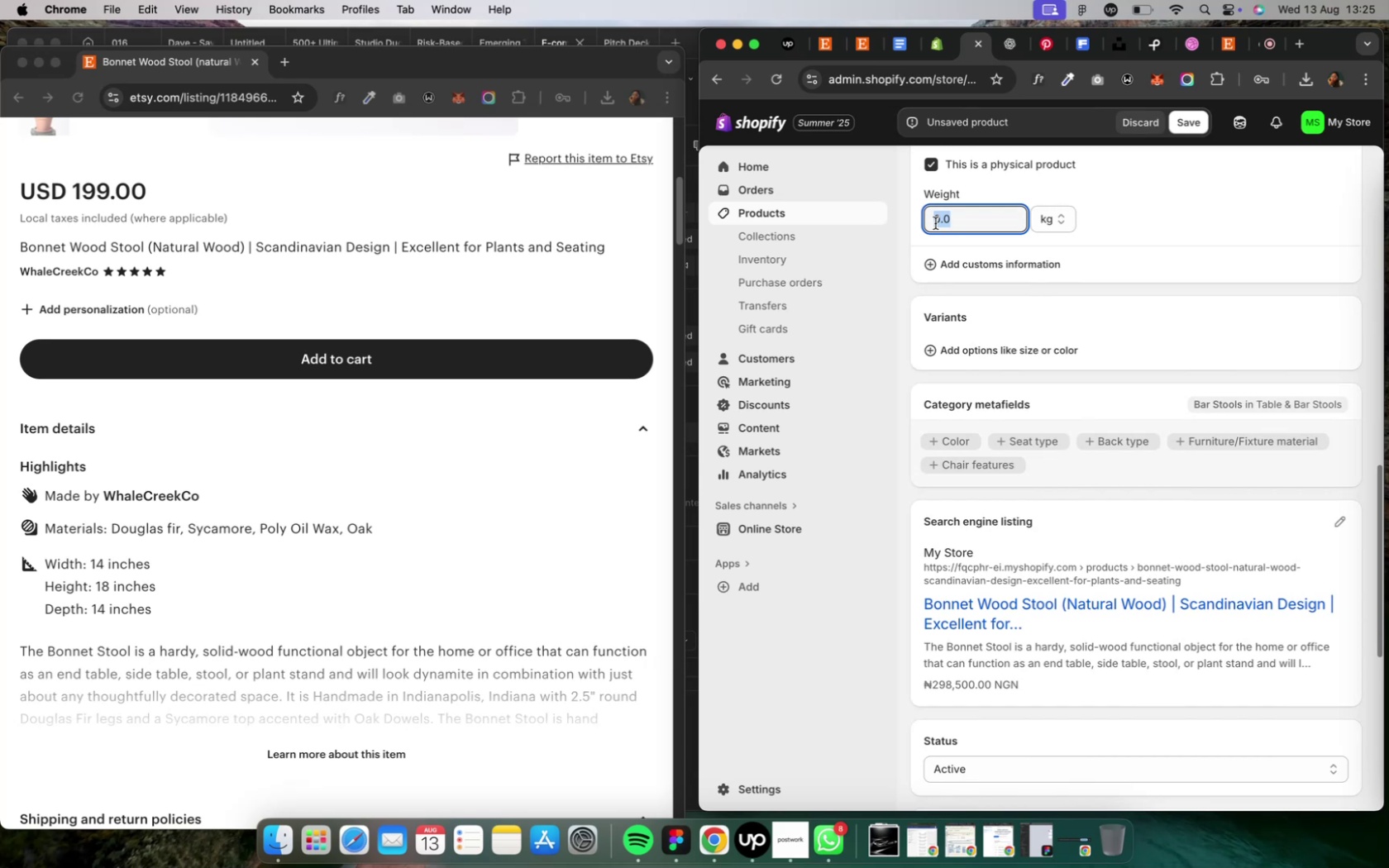 
wait(10.02)
 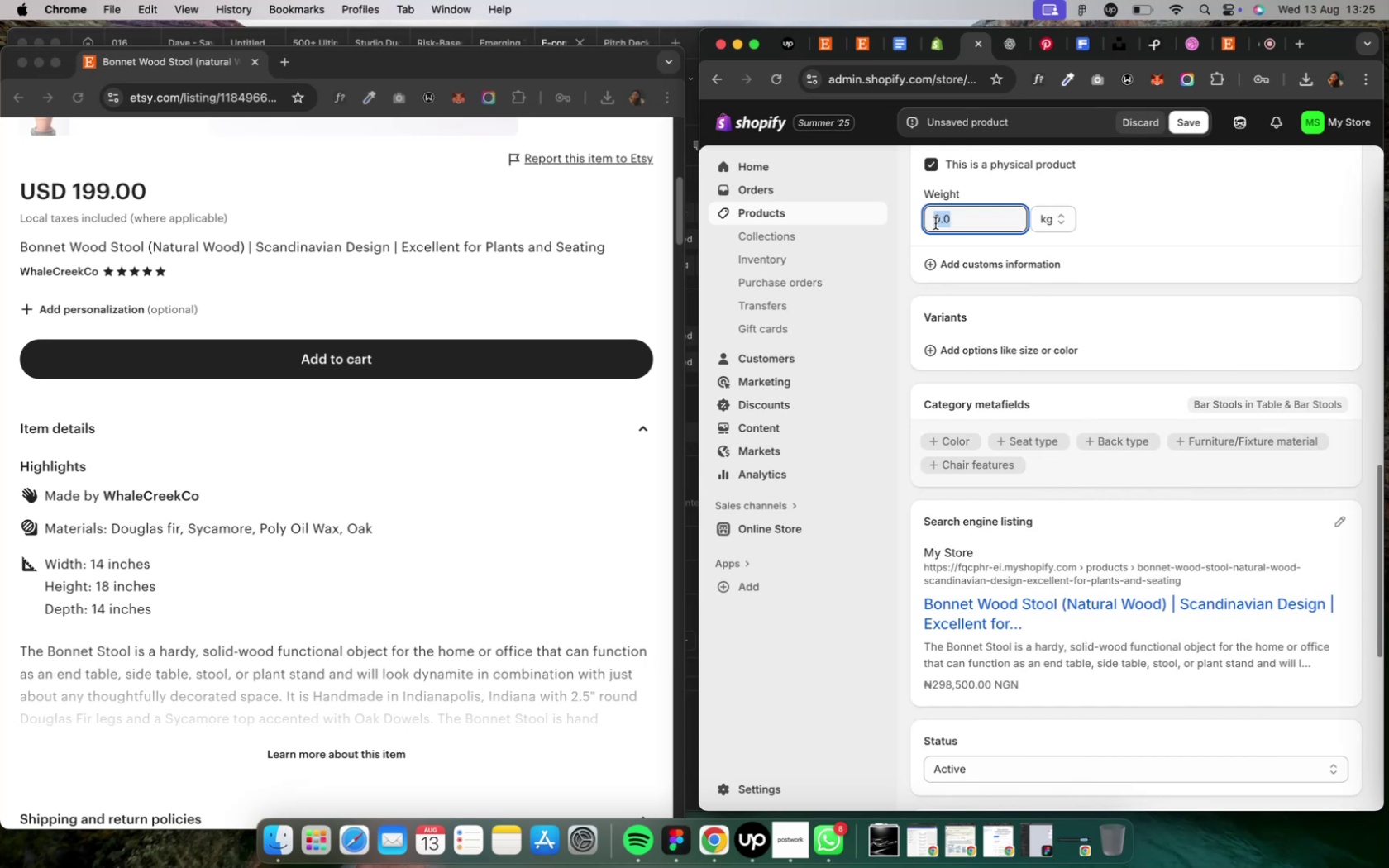 
key(ArrowLeft)
 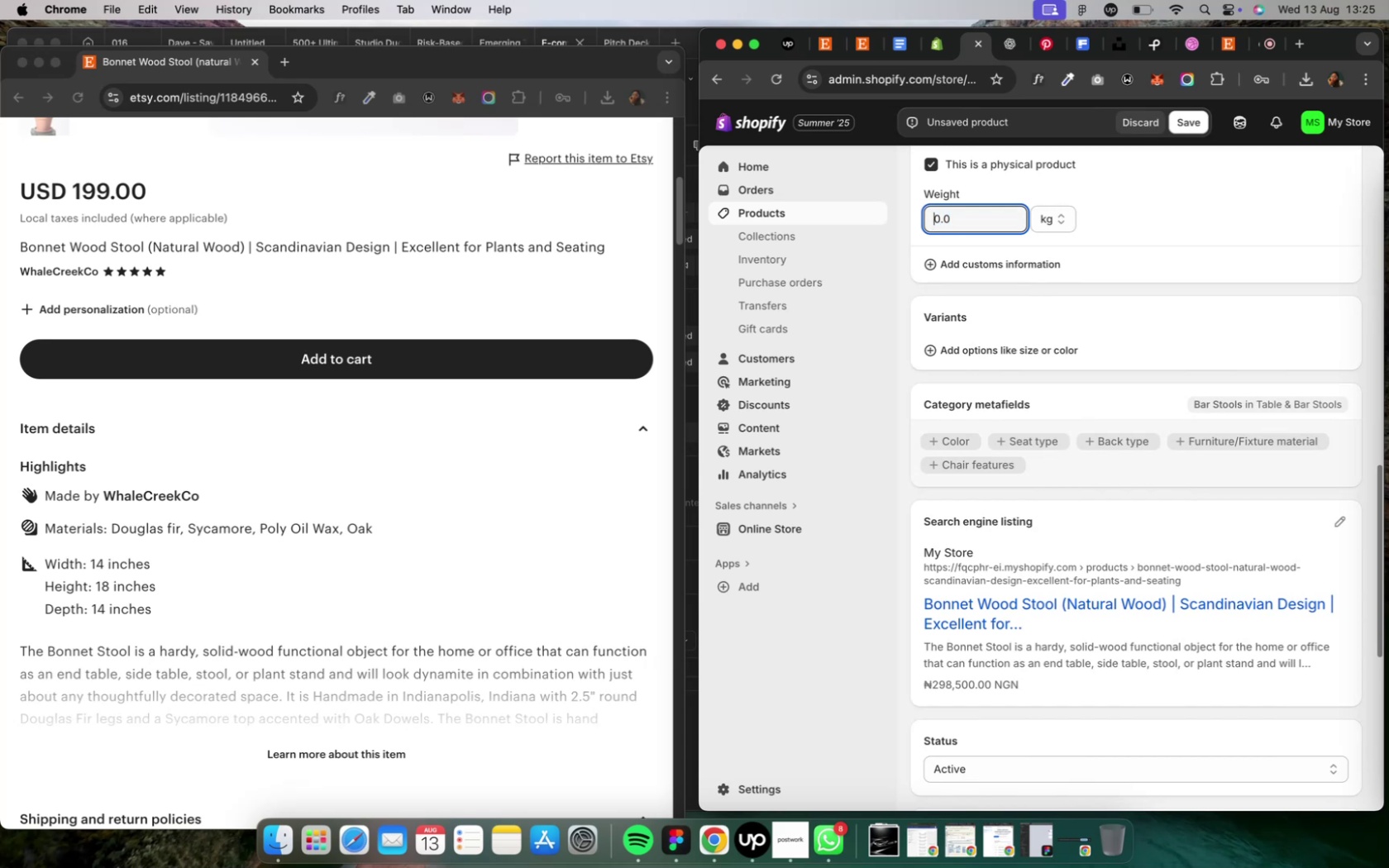 
key(ArrowRight)
 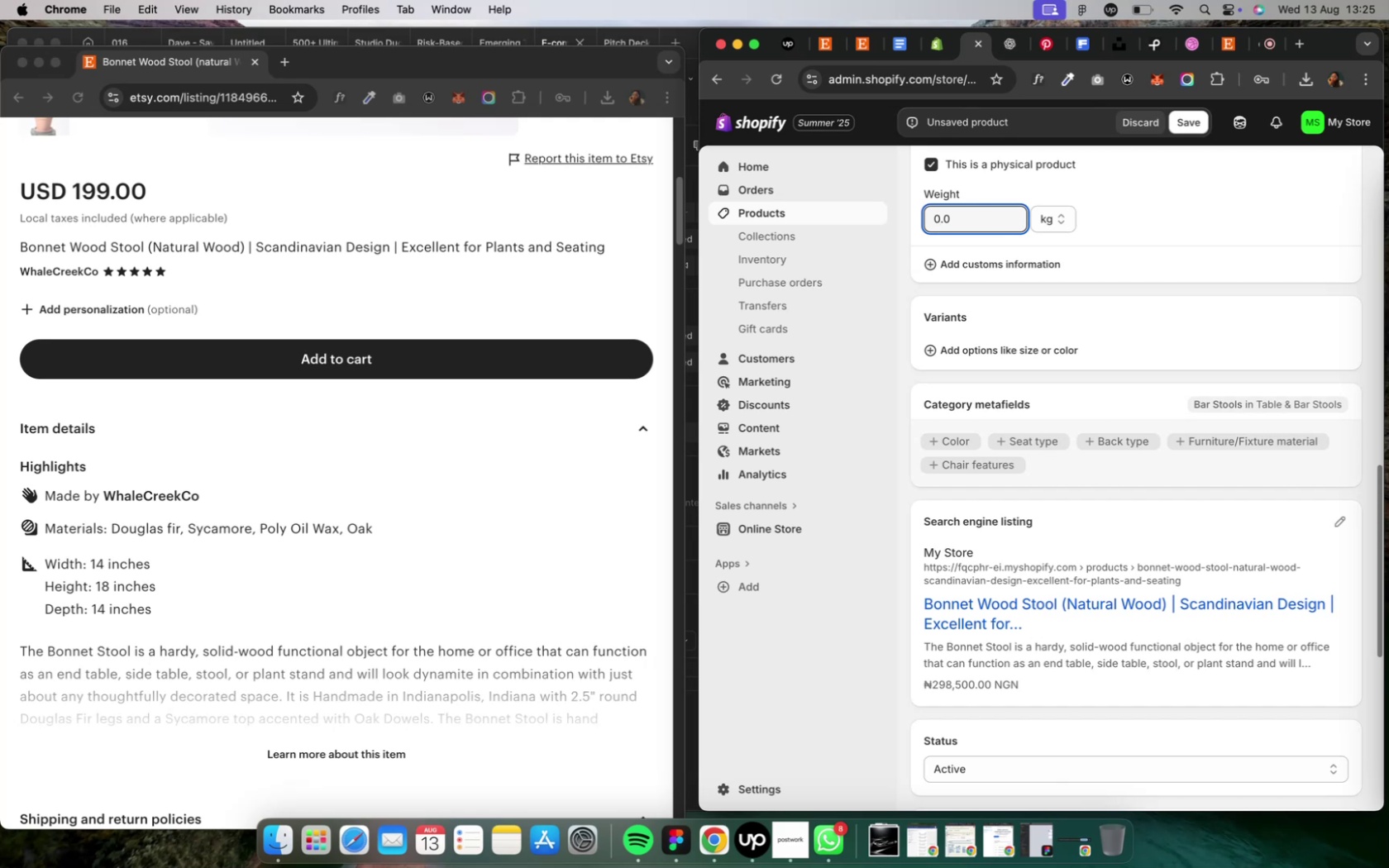 
key(Backspace)
type(15)
 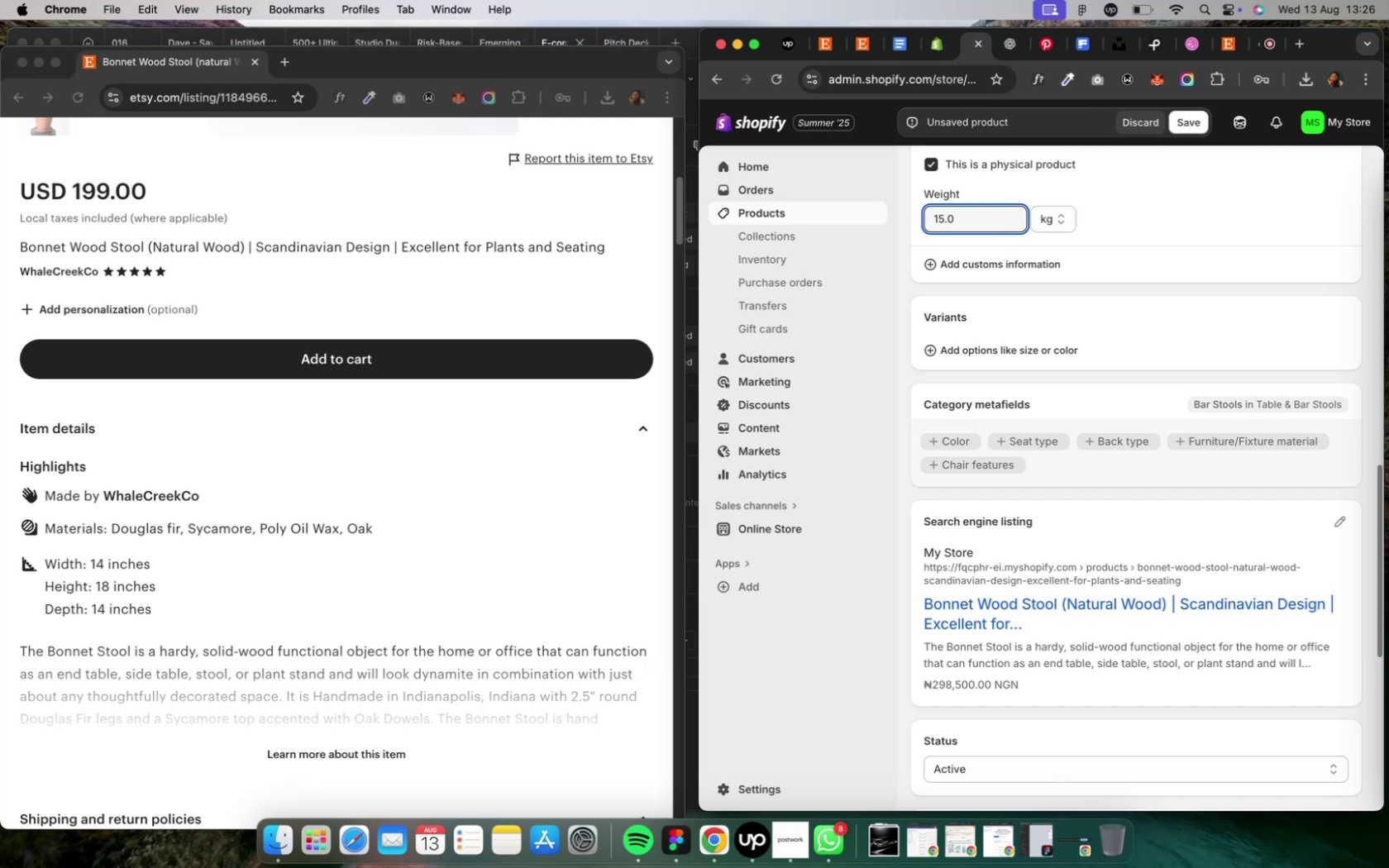 
wait(7.77)
 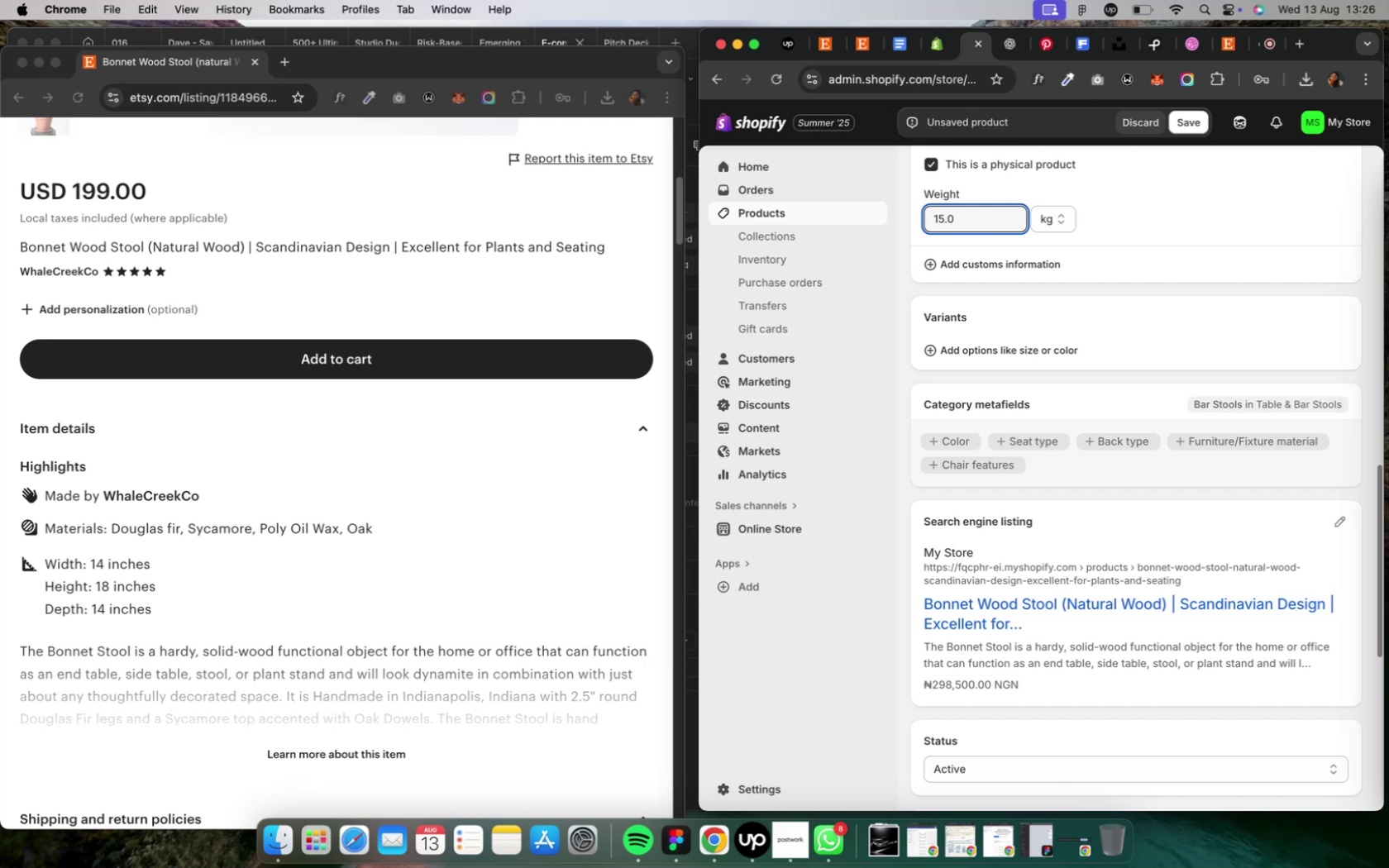 
scroll: coordinate [579, 421], scroll_direction: up, amount: 13.0
 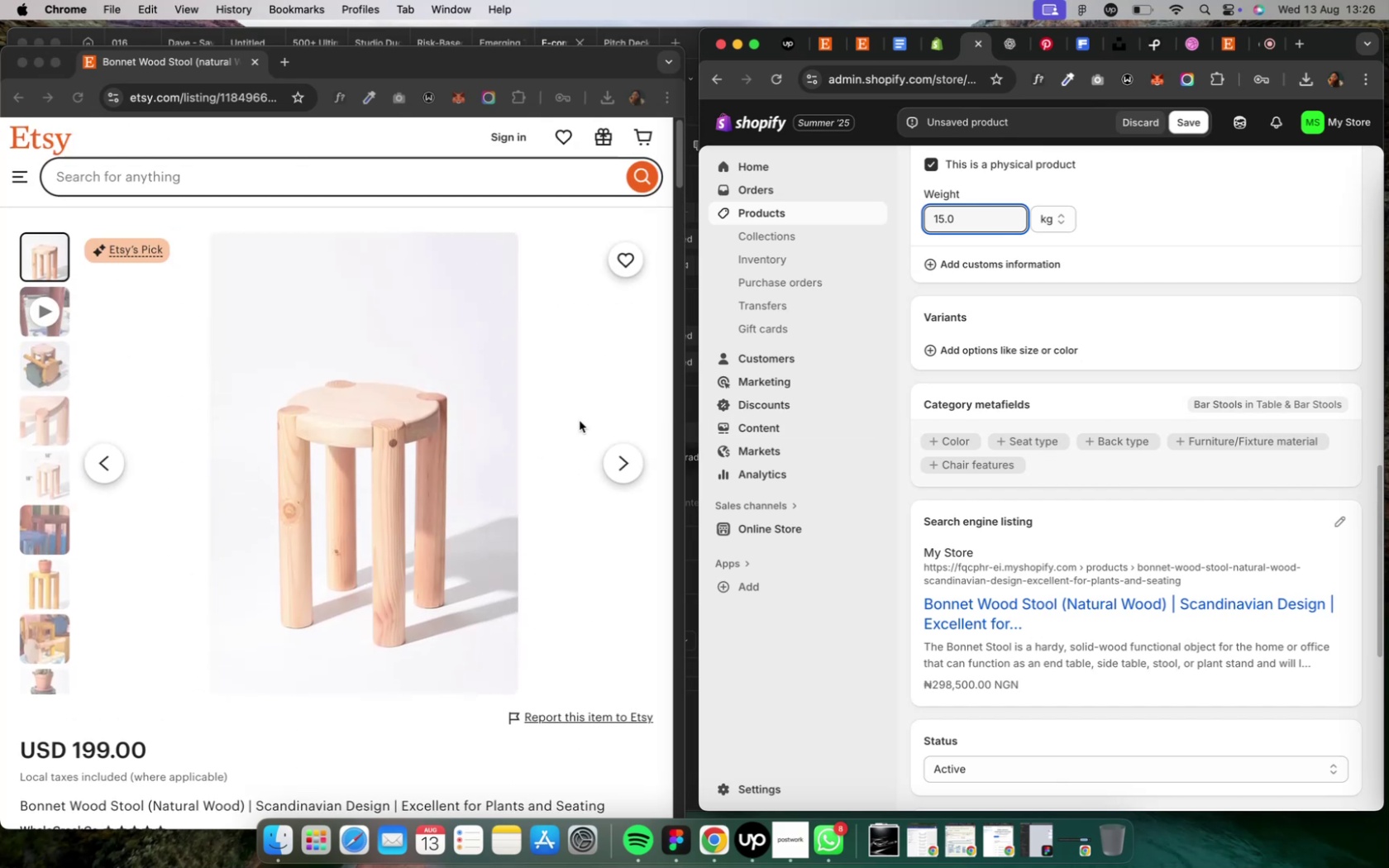 
scroll: coordinate [196, 634], scroll_direction: down, amount: 50.0
 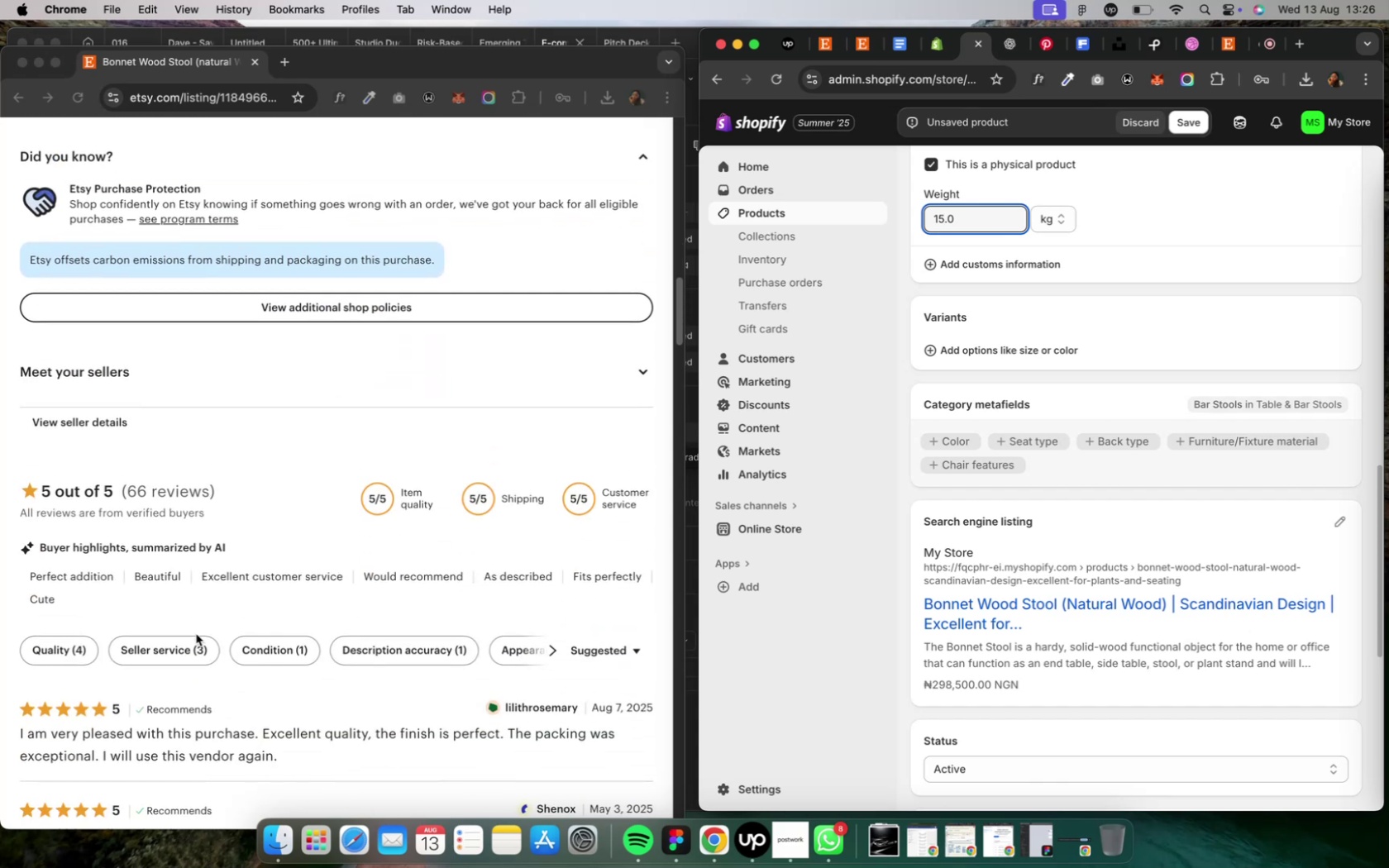 
scroll: coordinate [196, 634], scroll_direction: up, amount: 15.0
 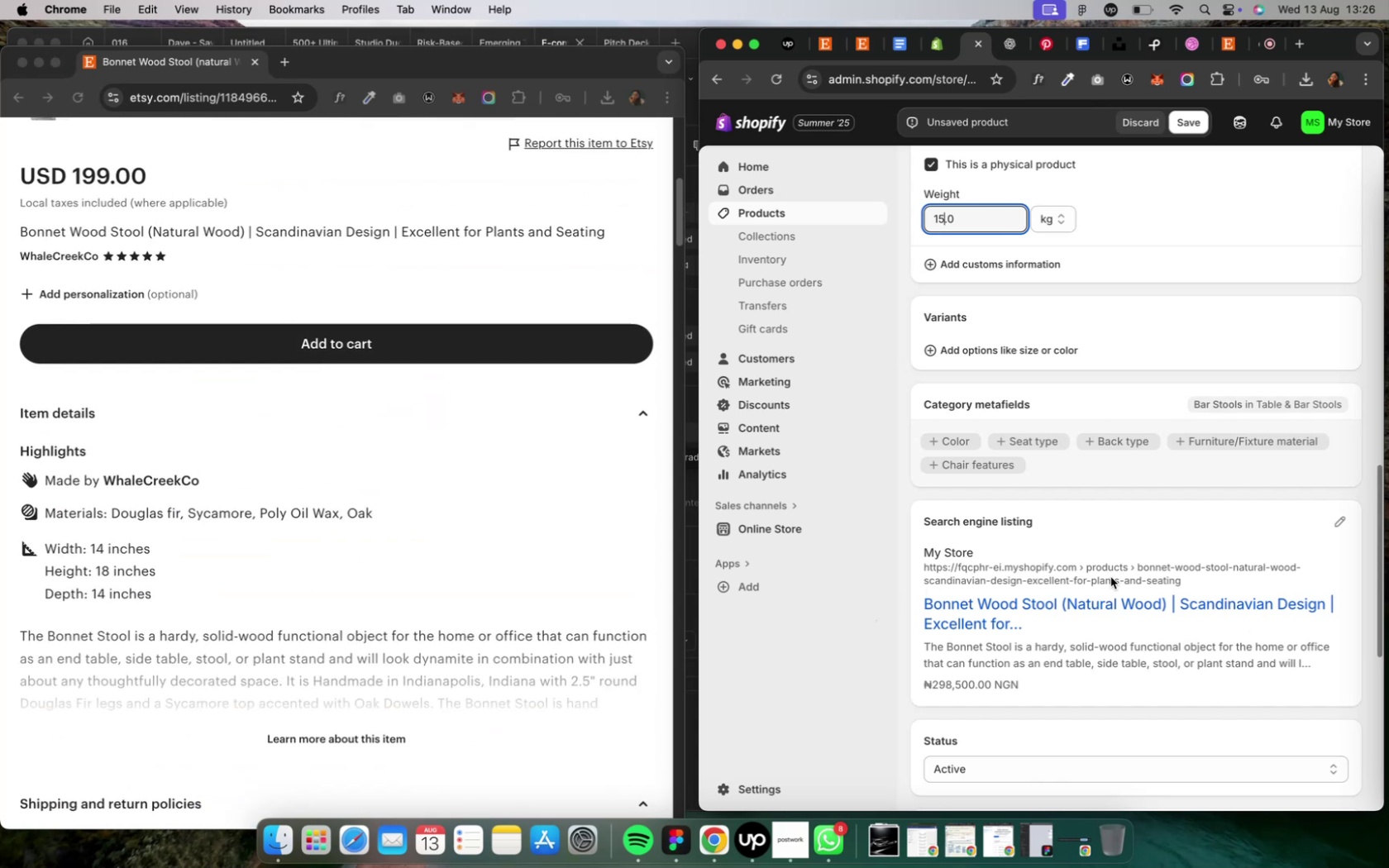 
wait(6.9)
 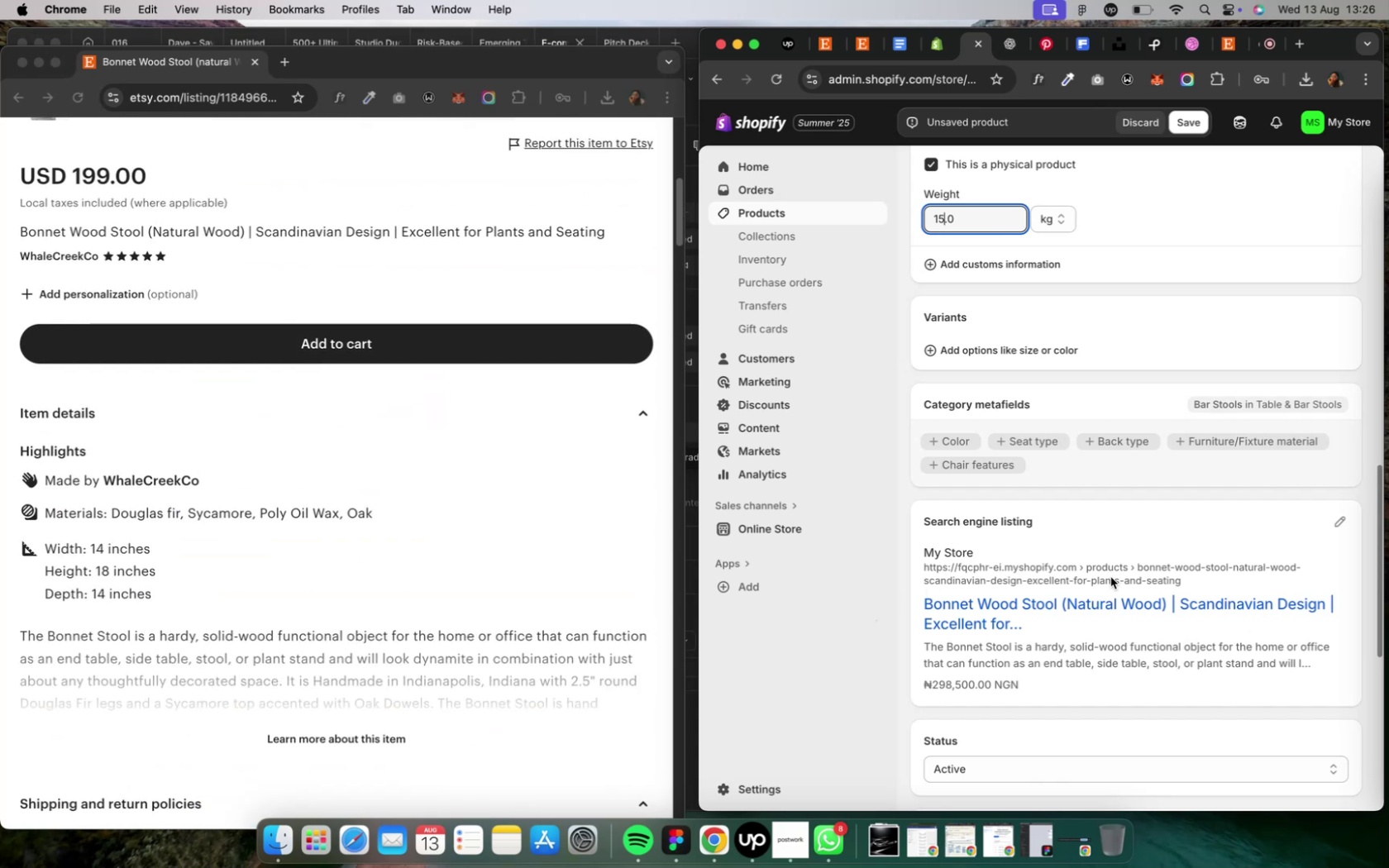 
left_click([1242, 447])
 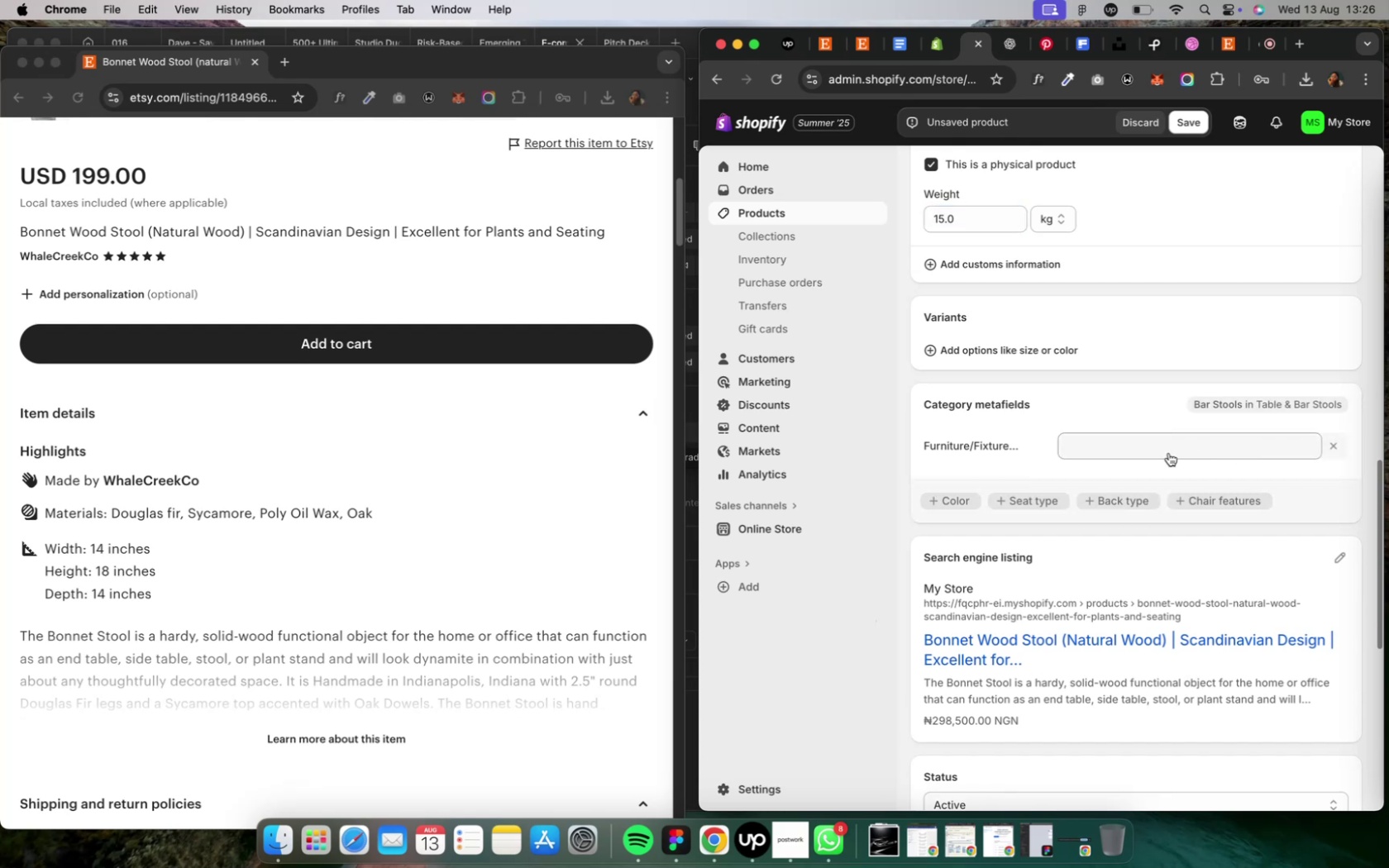 
left_click([1167, 453])
 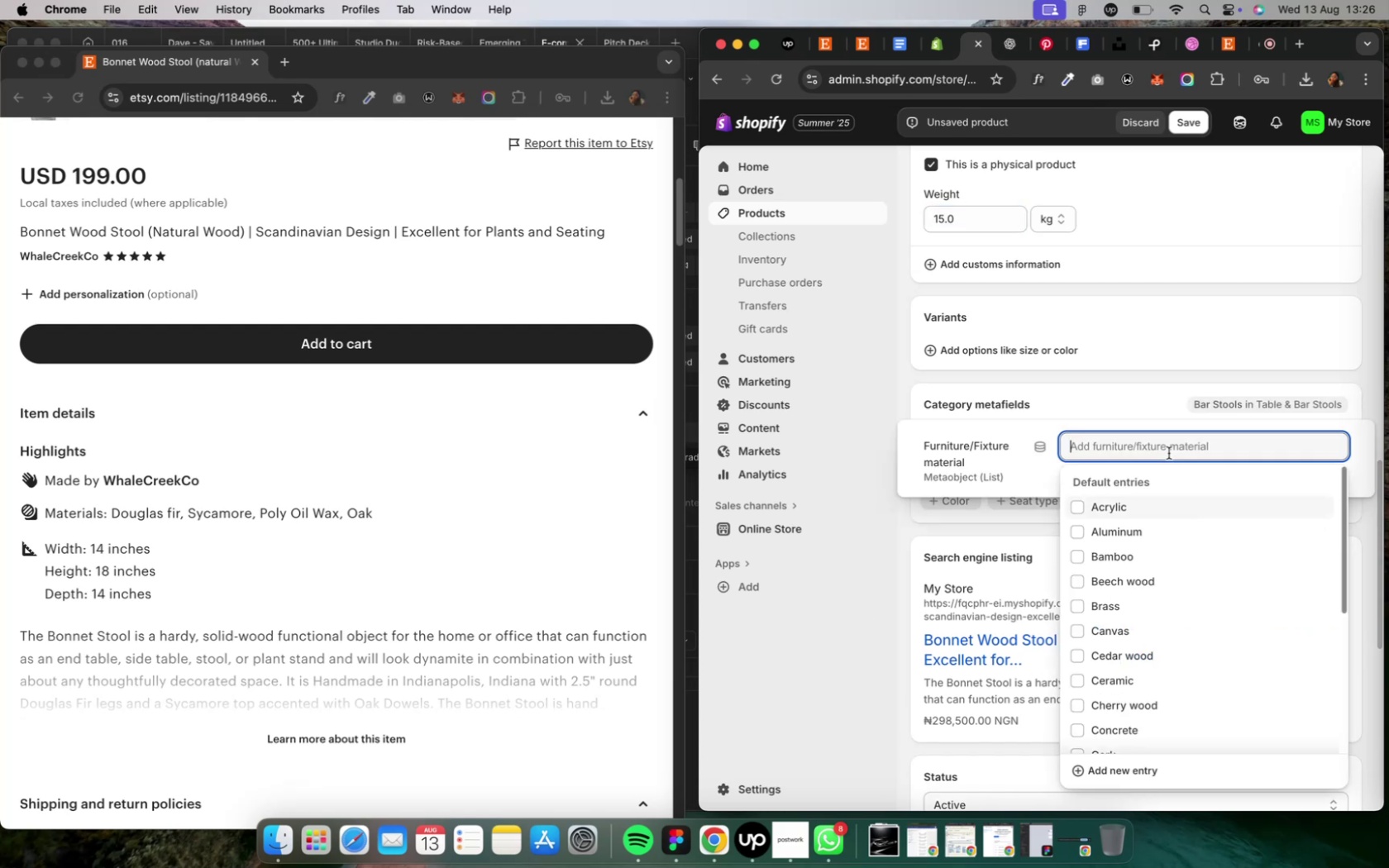 
wait(6.13)
 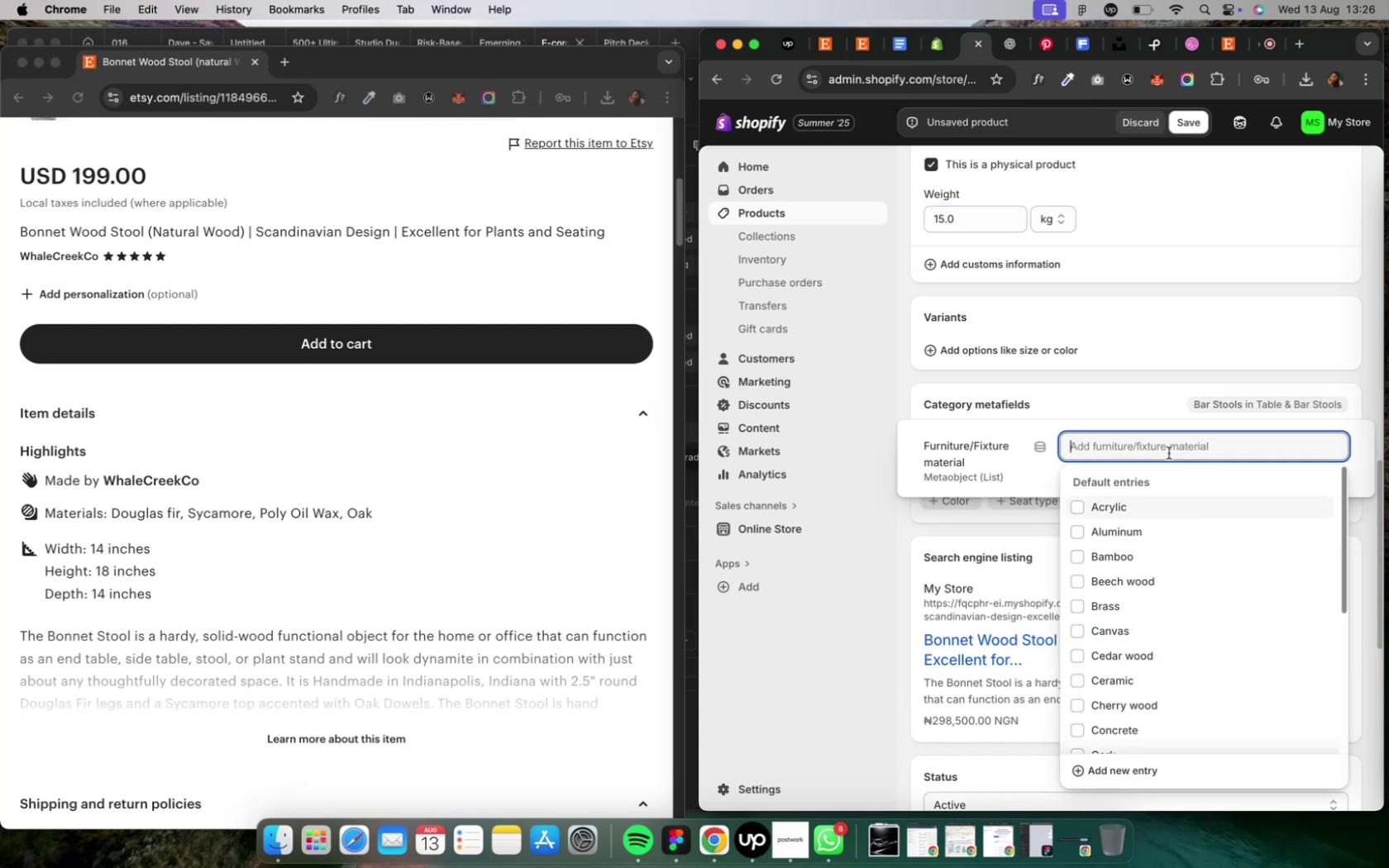 
type(do)
 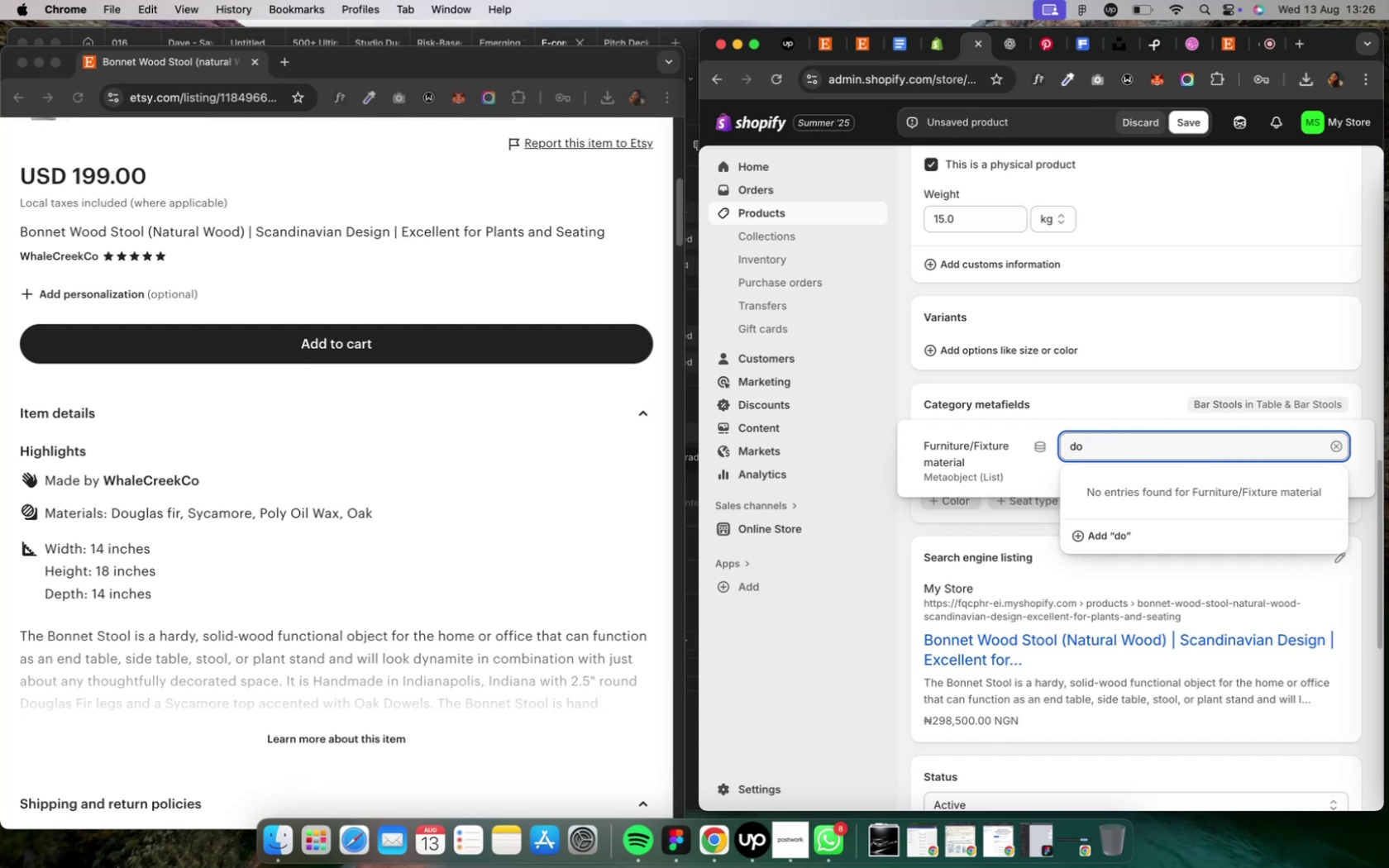 
wait(6.5)
 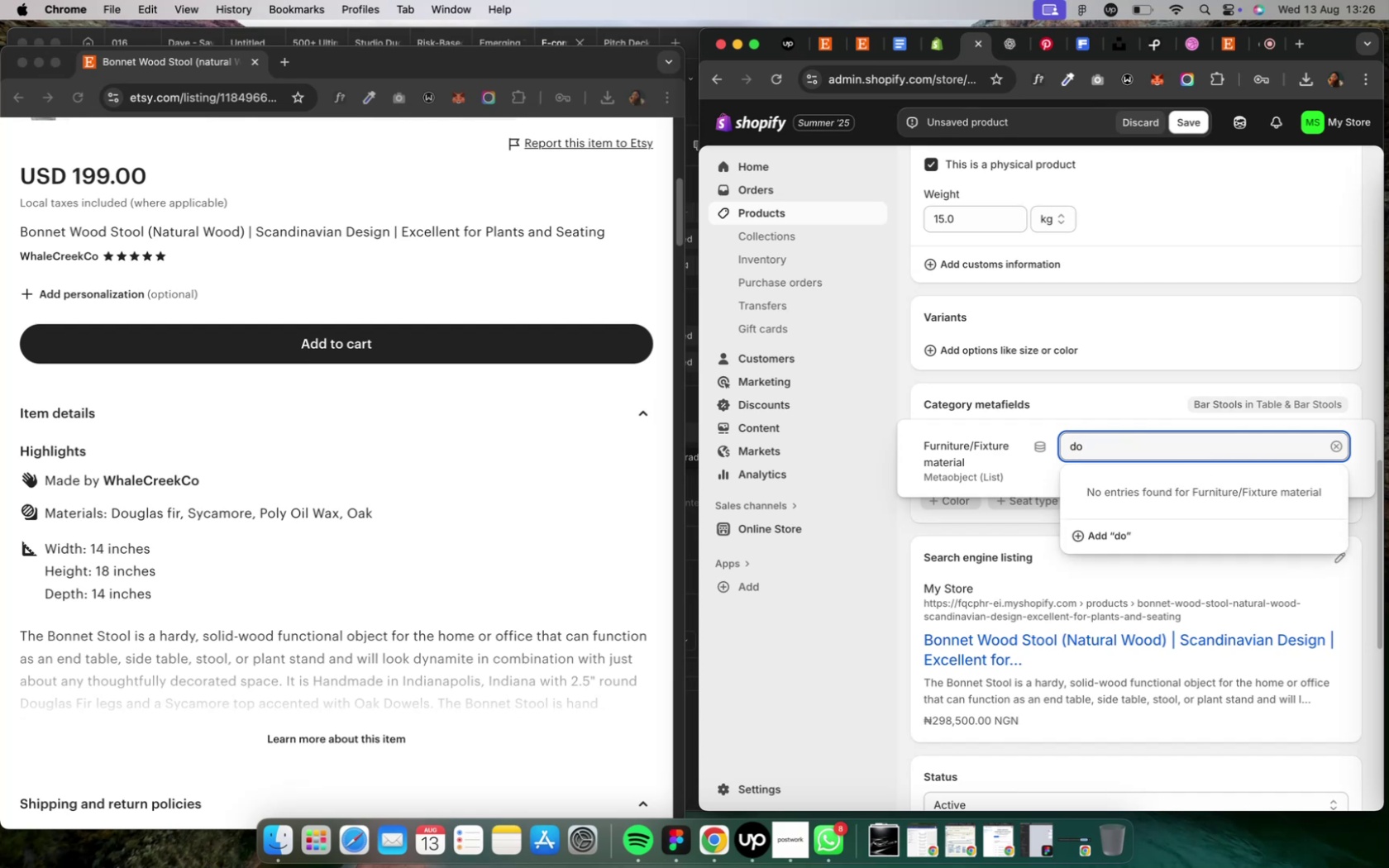 
key(Backspace)
key(Backspace)
key(Backspace)
type(pol)
 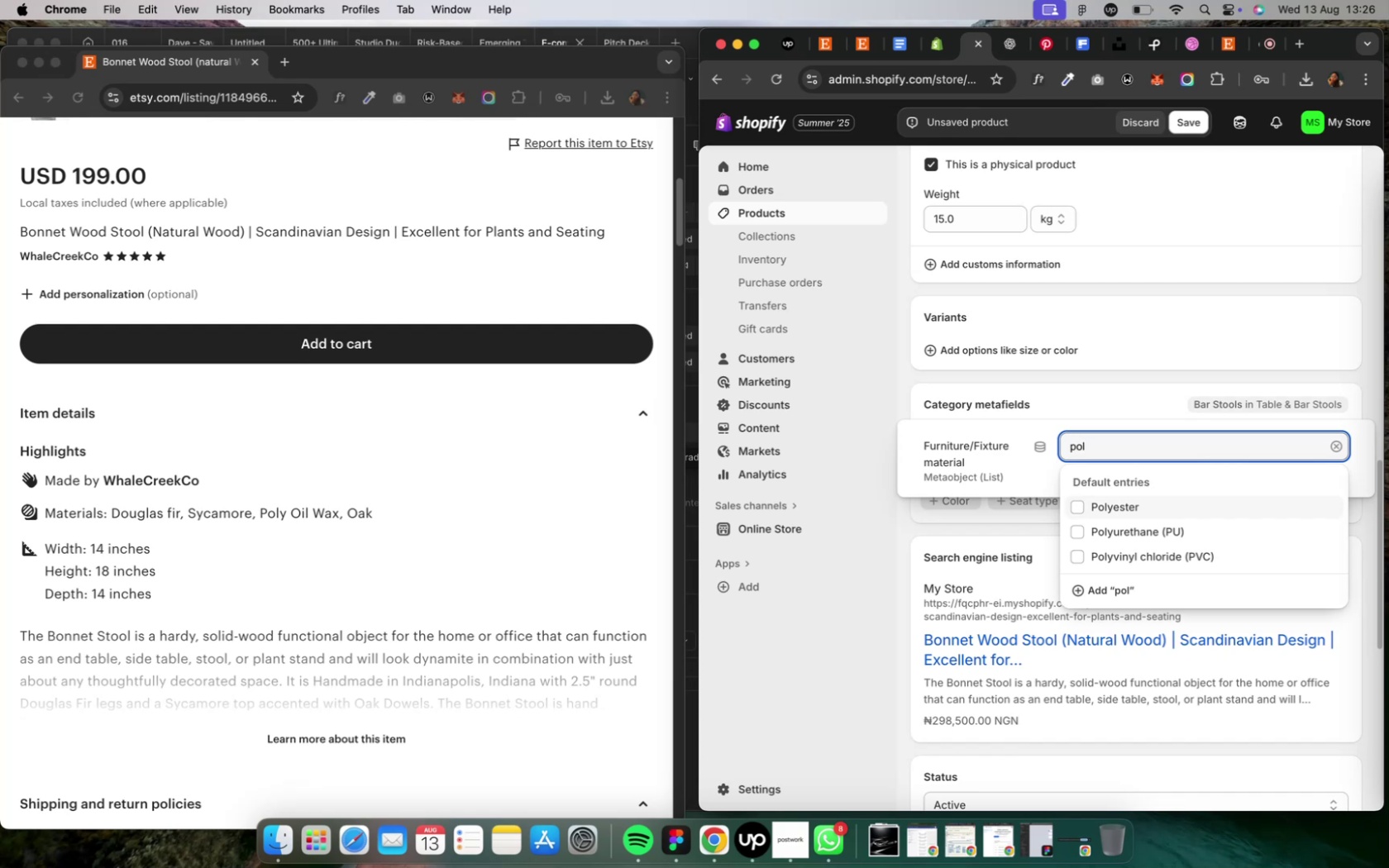 
wait(5.97)
 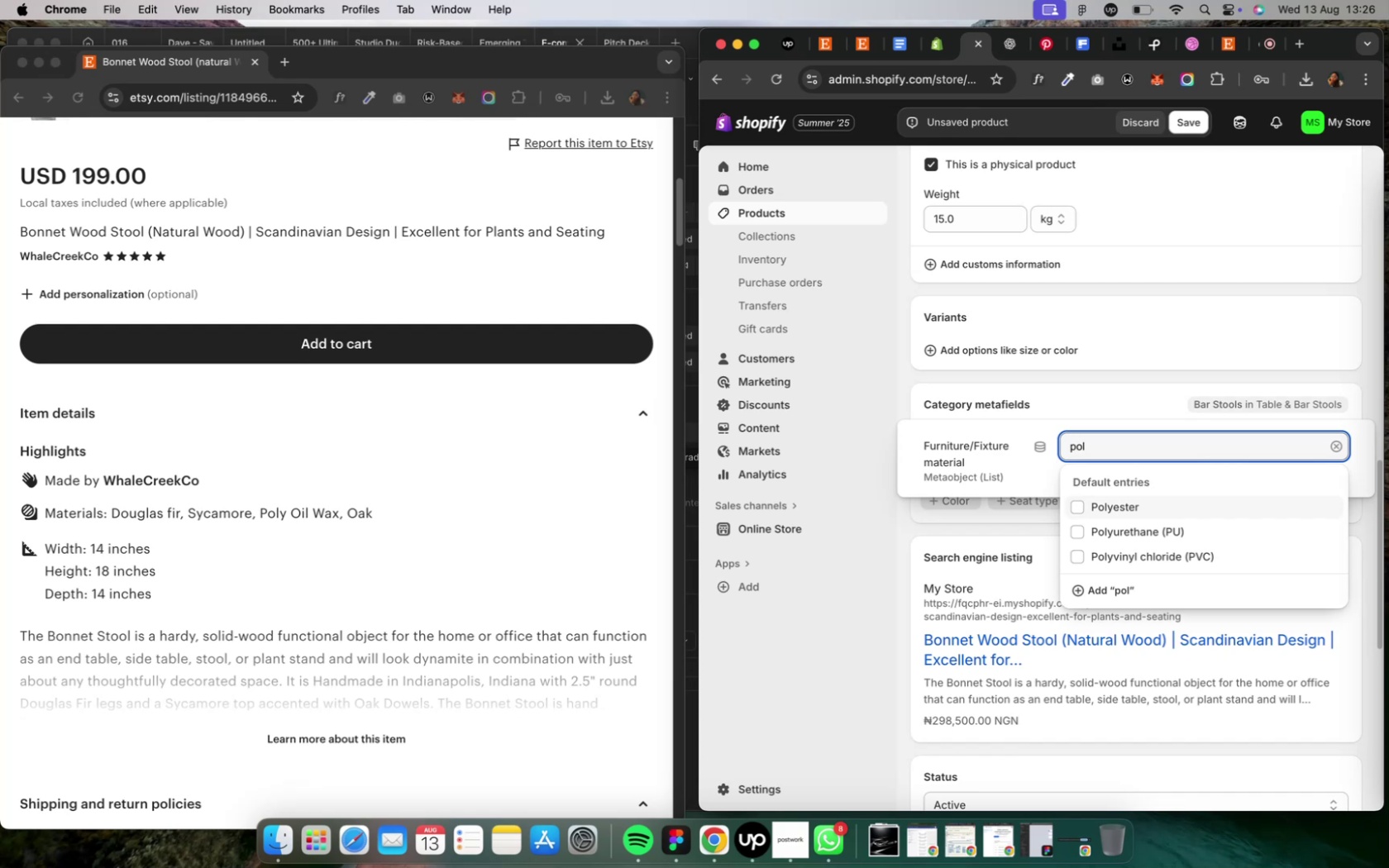 
key(Backspace)
key(Backspace)
key(Backspace)
key(Backspace)
key(Backspace)
type(oa)
 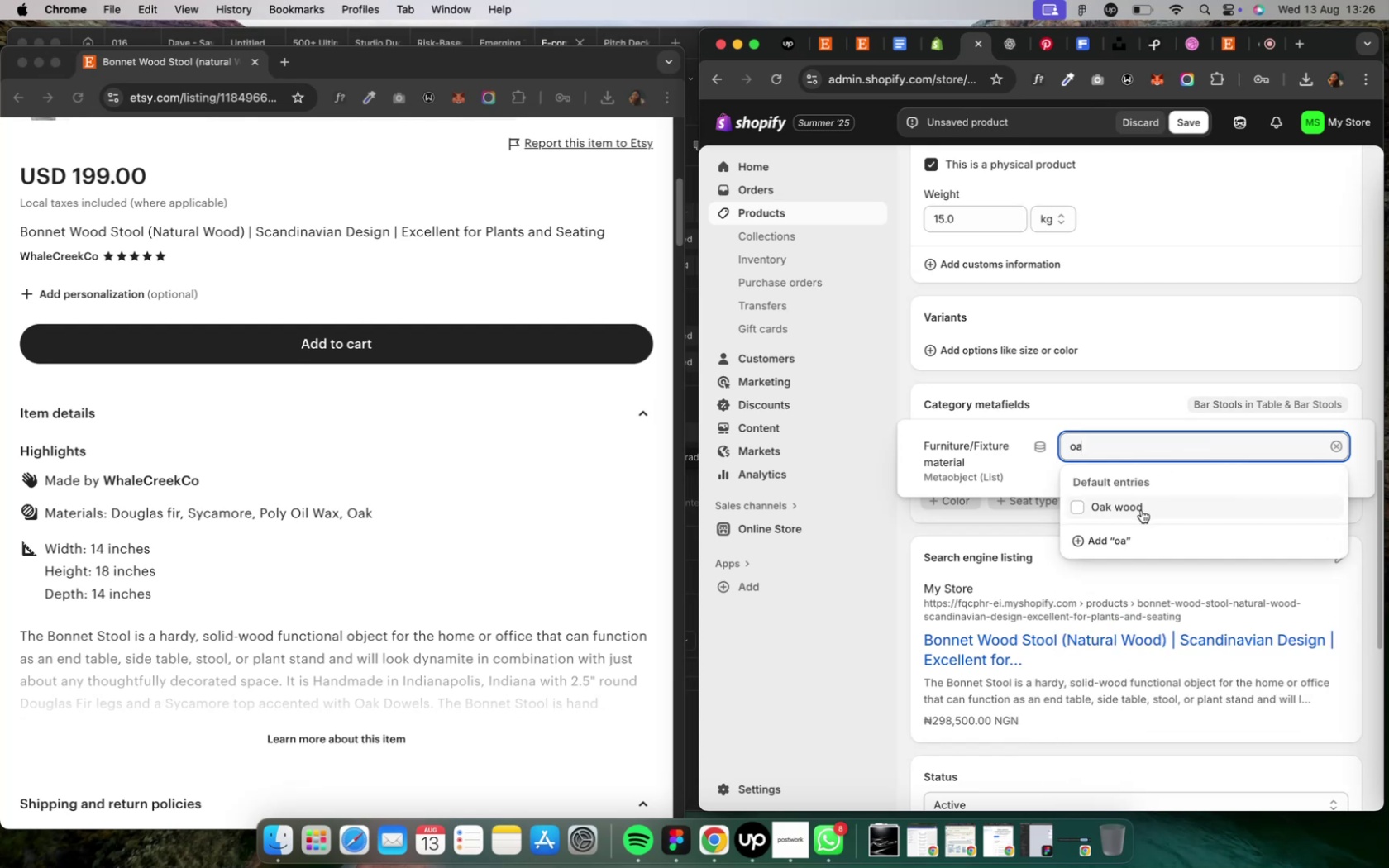 
left_click([1140, 510])
 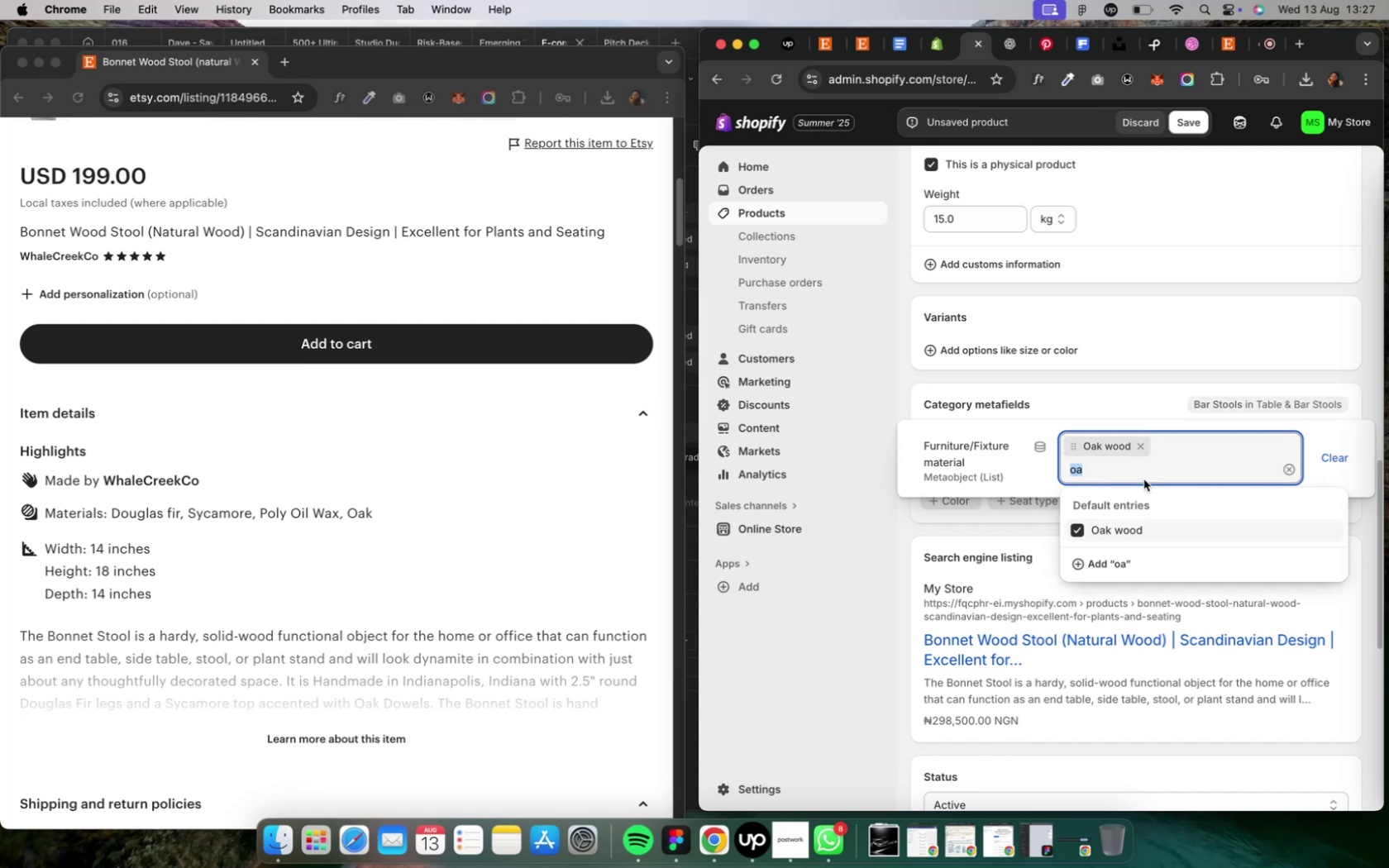 
wait(7.69)
 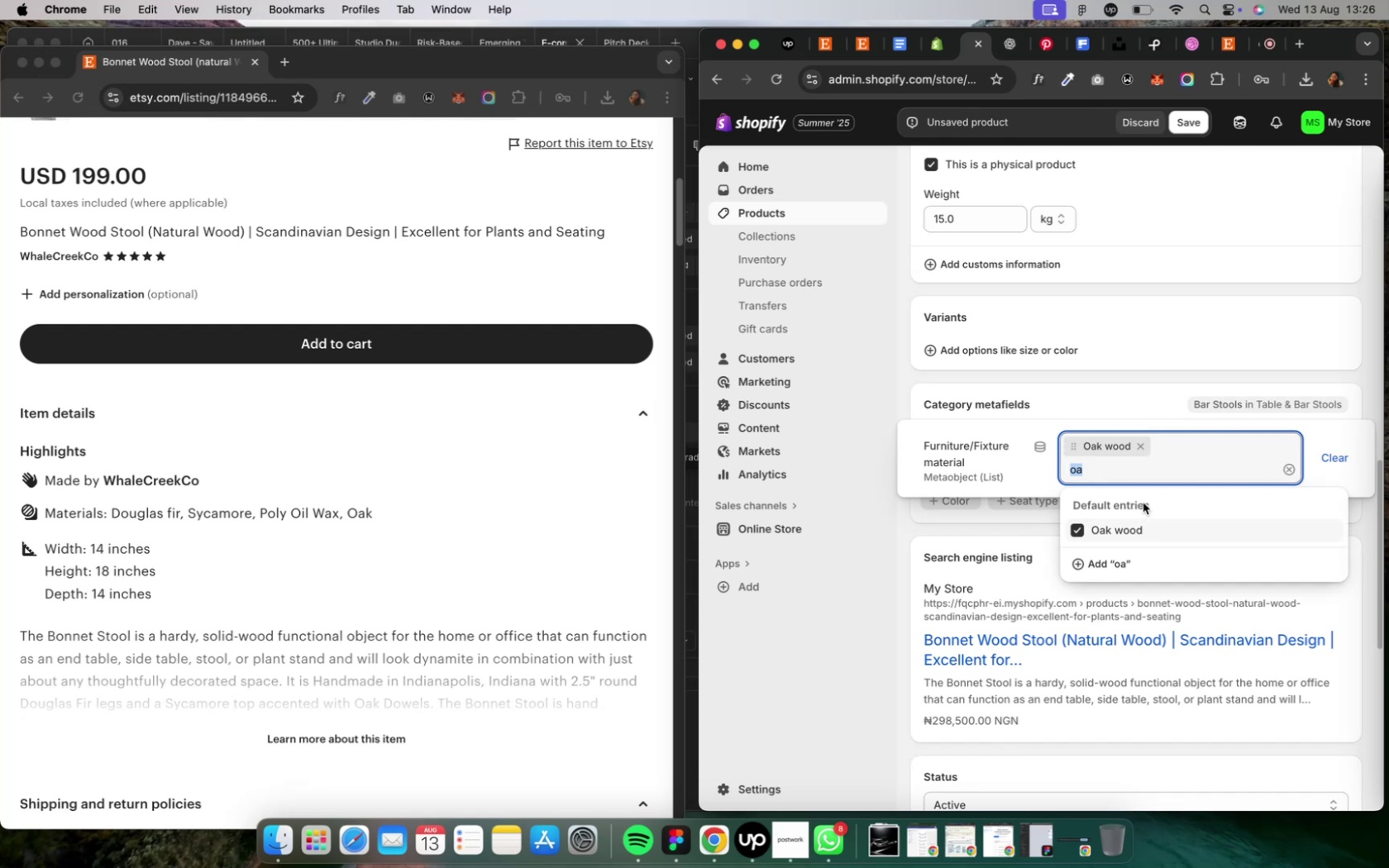 
key(Backspace)
 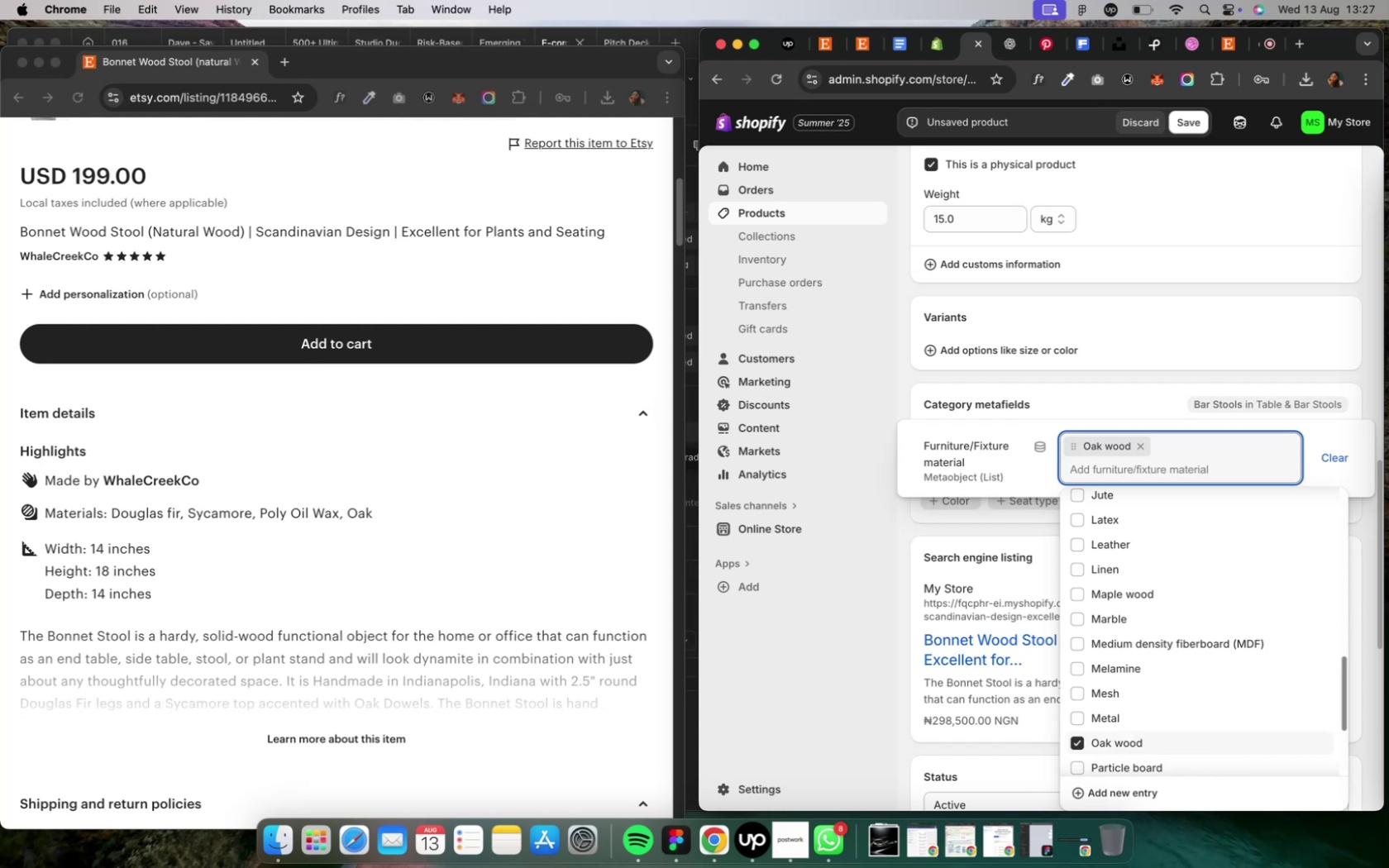 
type(wax)
key(Backspace)
key(Backspace)
key(Backspace)
 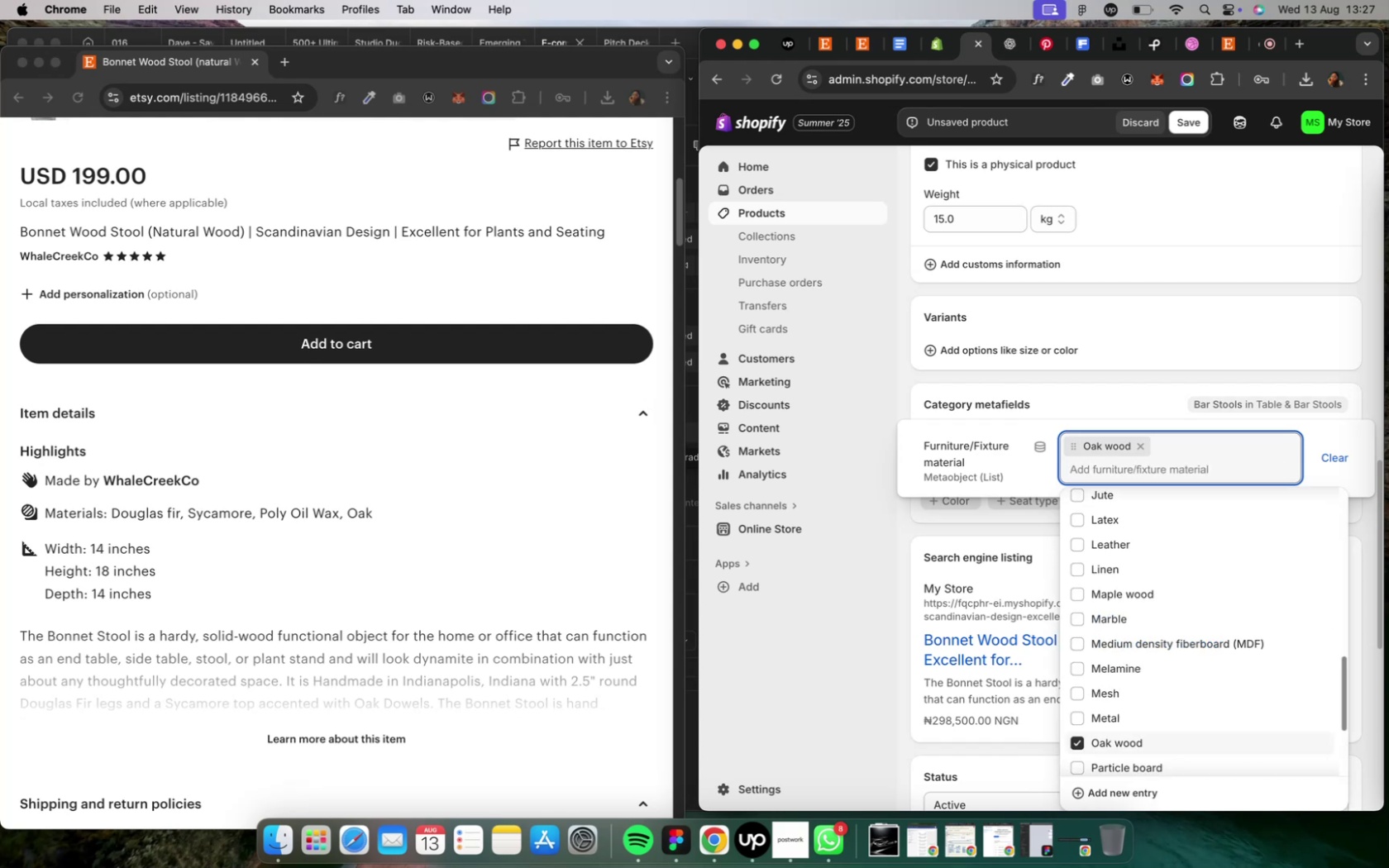 
type(sy)
 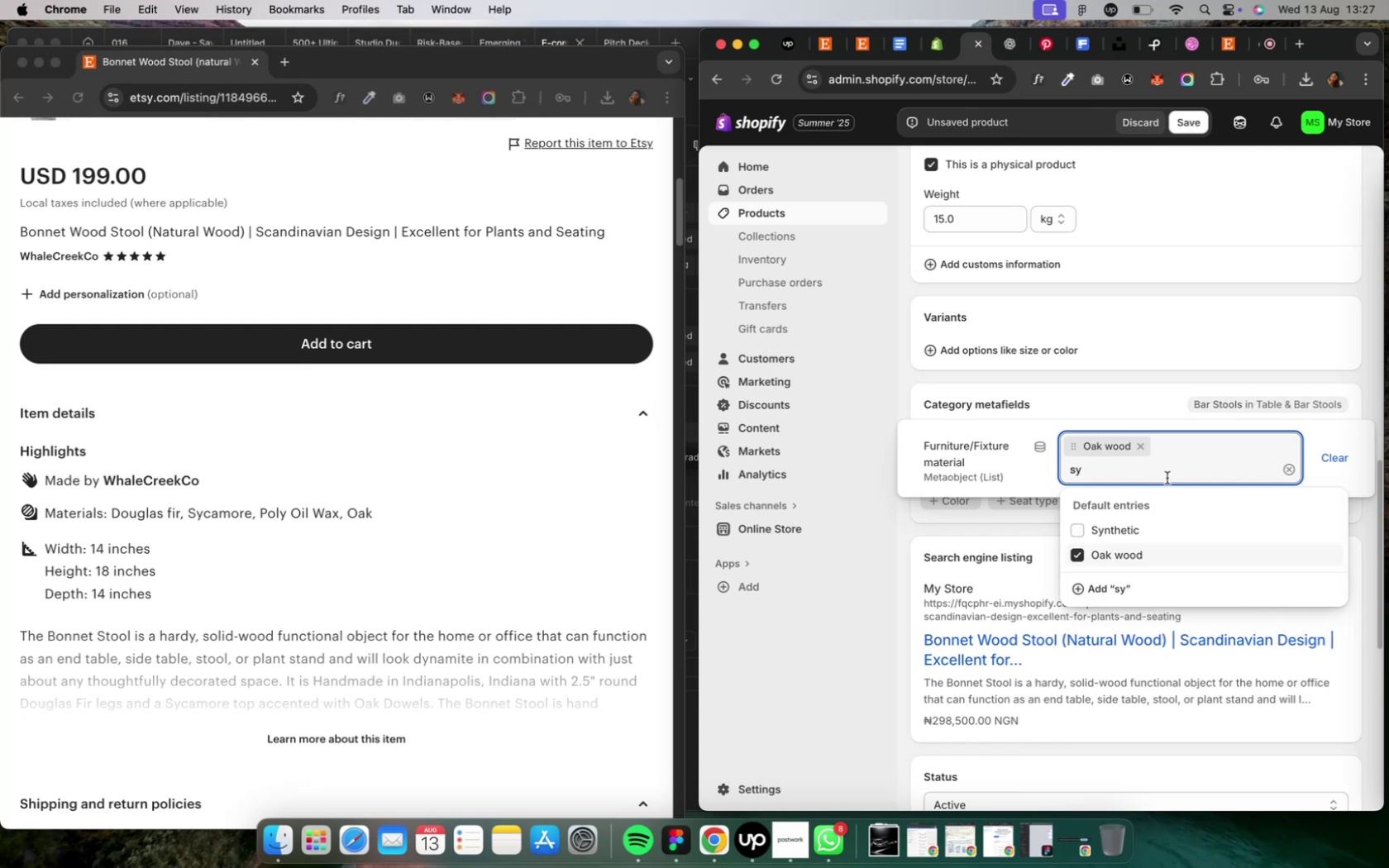 
wait(6.04)
 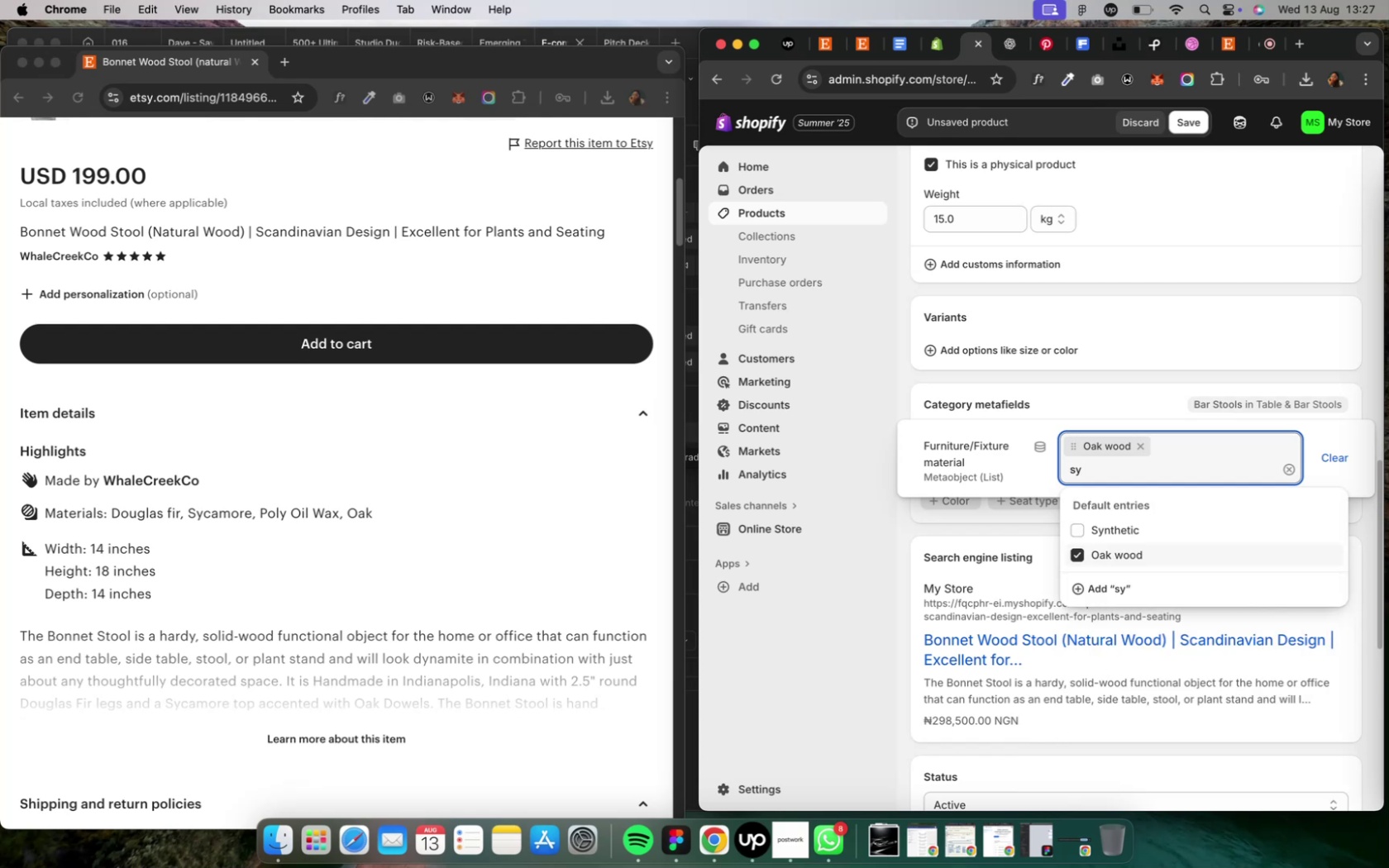 
left_click([1291, 472])
 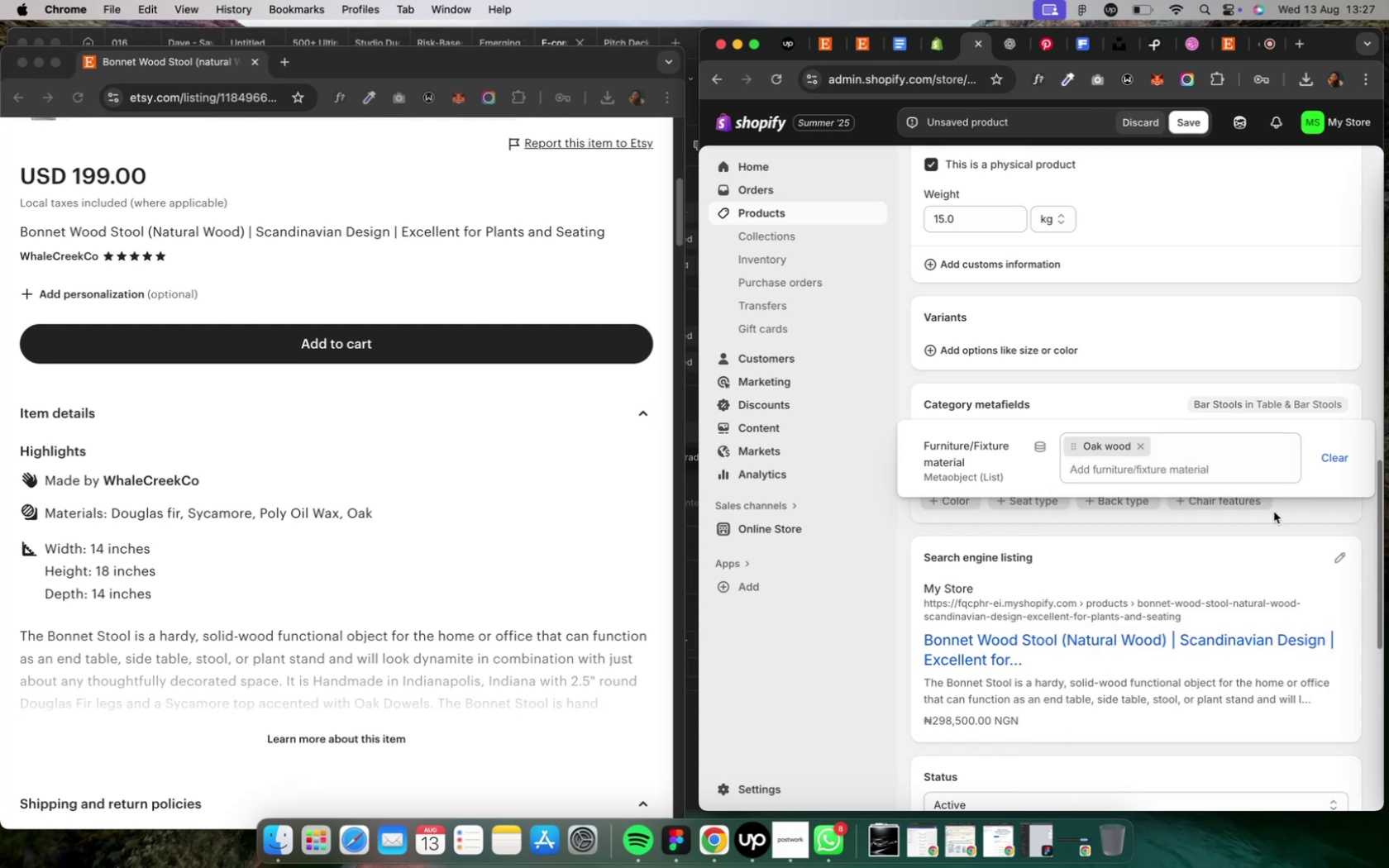 
left_click([1139, 418])
 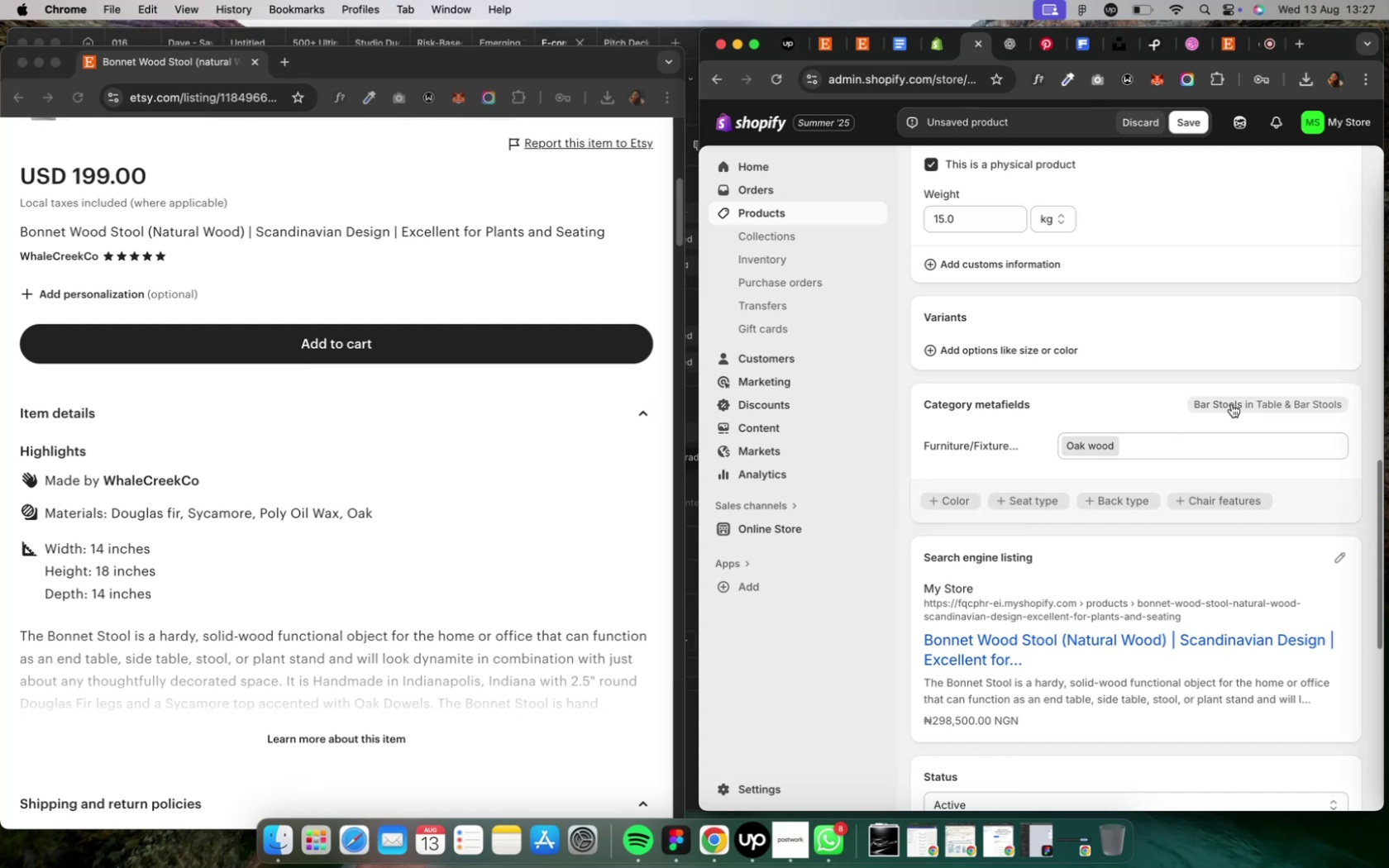 
wait(5.57)
 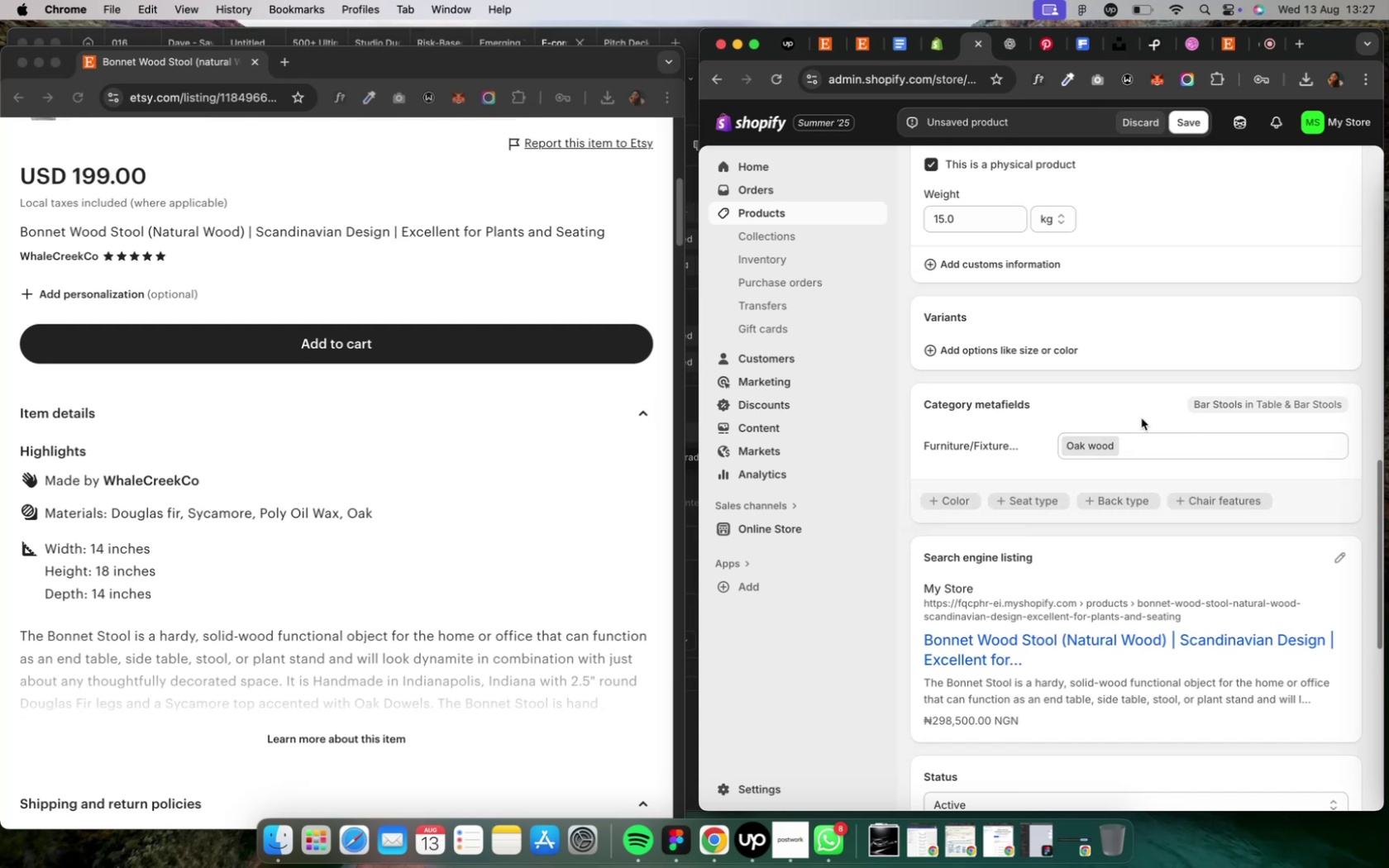 
left_click([1230, 404])
 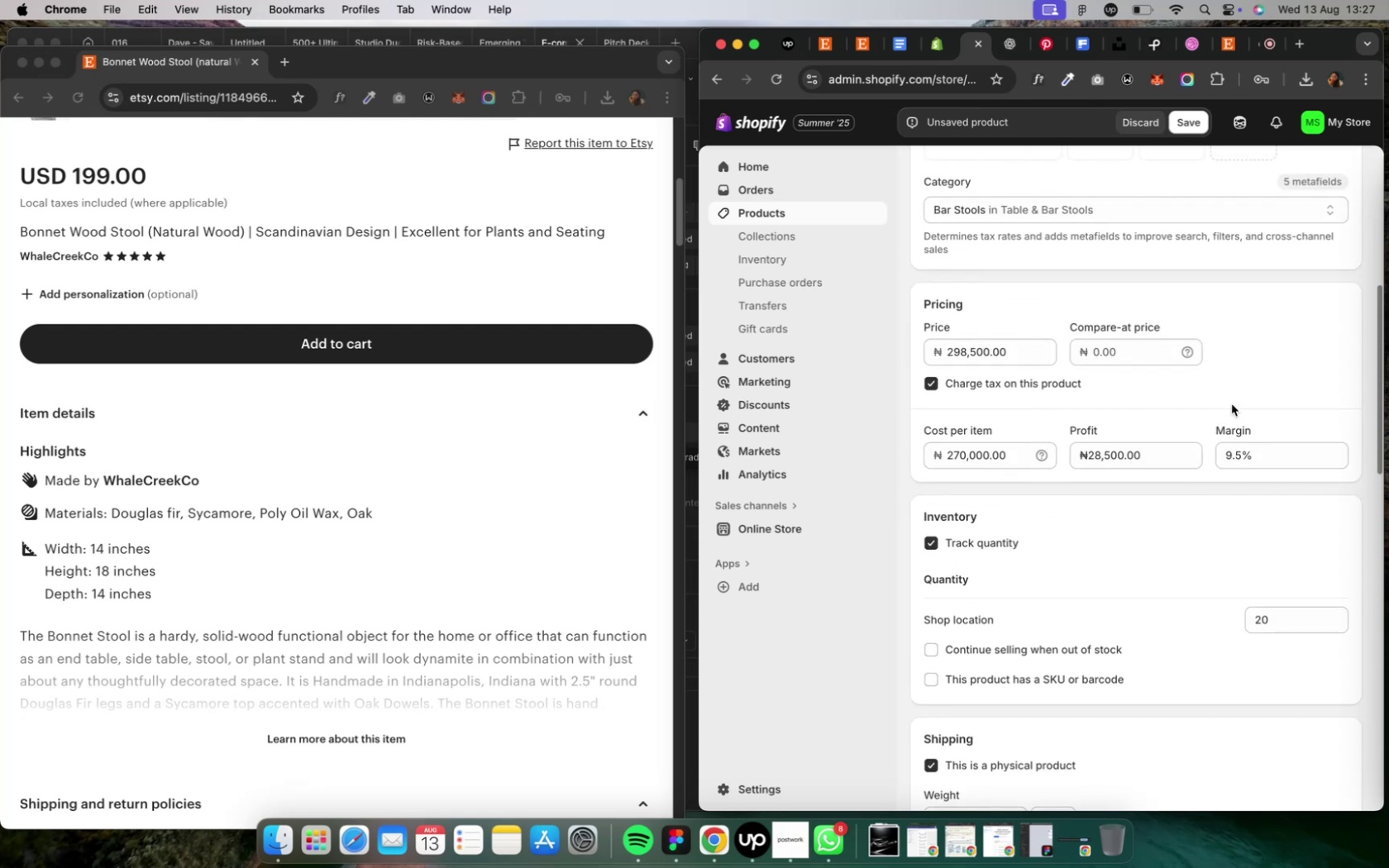 
scroll: coordinate [1230, 404], scroll_direction: down, amount: 42.0
 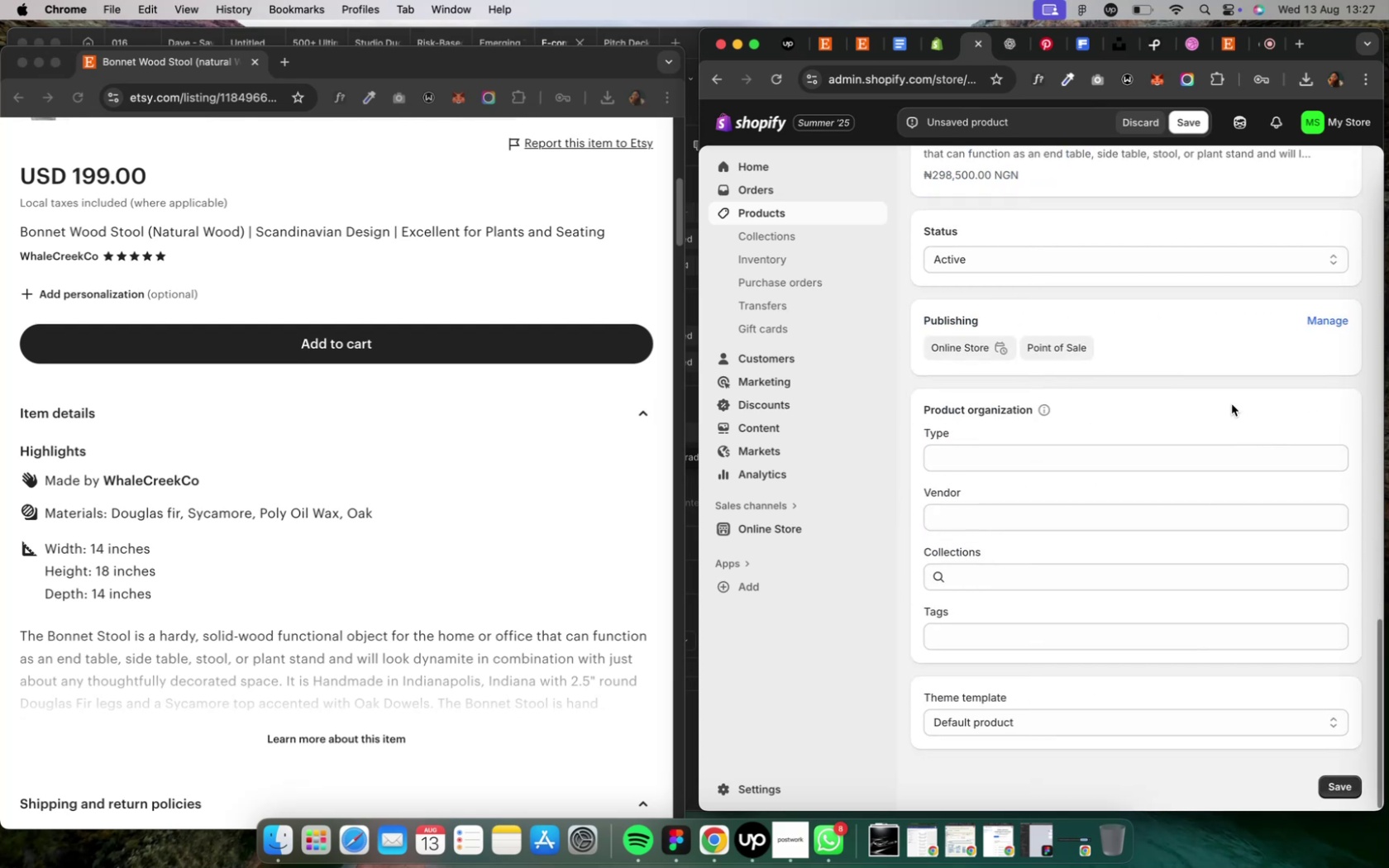 
scroll: coordinate [1230, 404], scroll_direction: up, amount: 10.0
 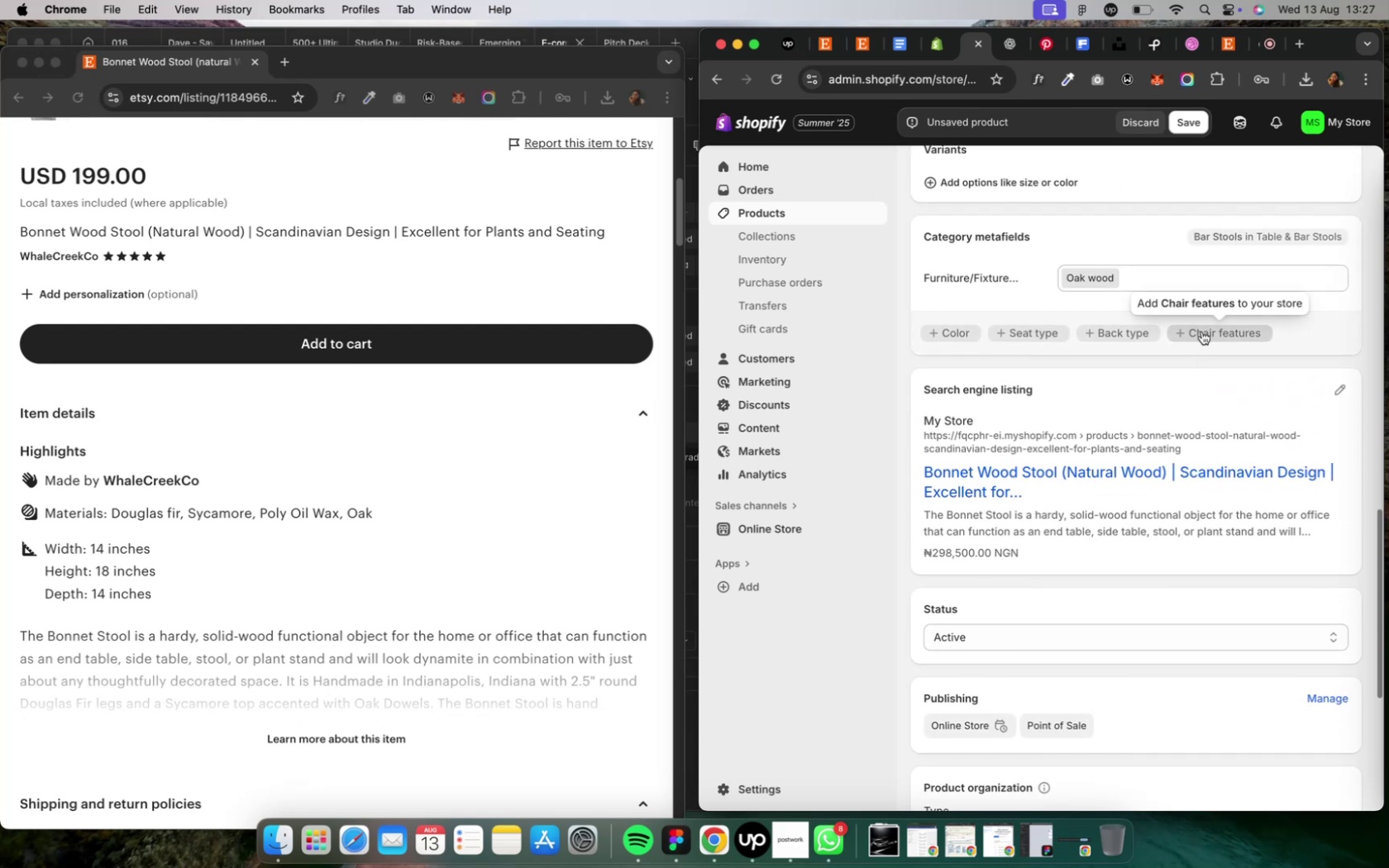 
wait(5.08)
 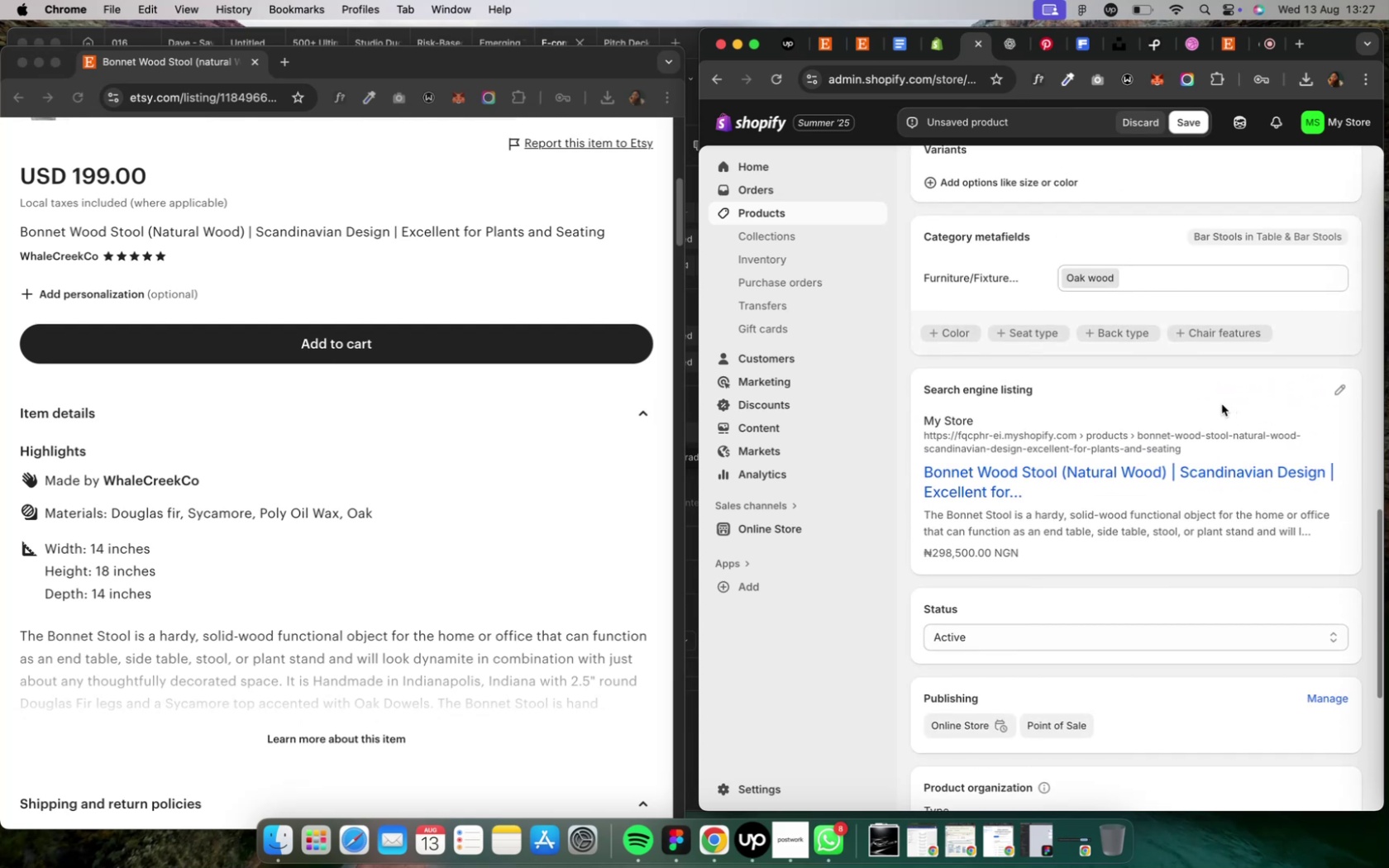 
left_click([1200, 331])
 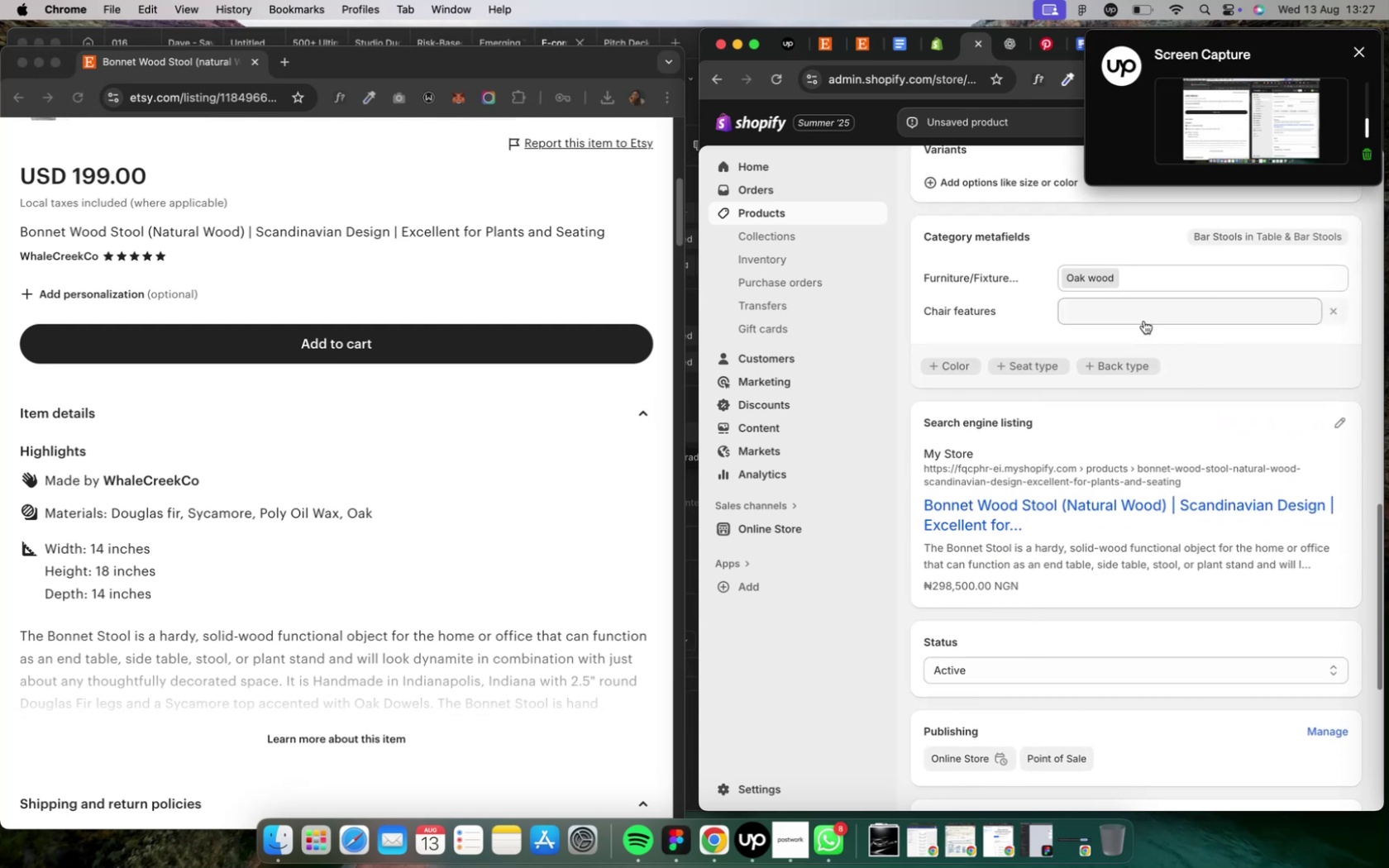 
left_click([1143, 320])
 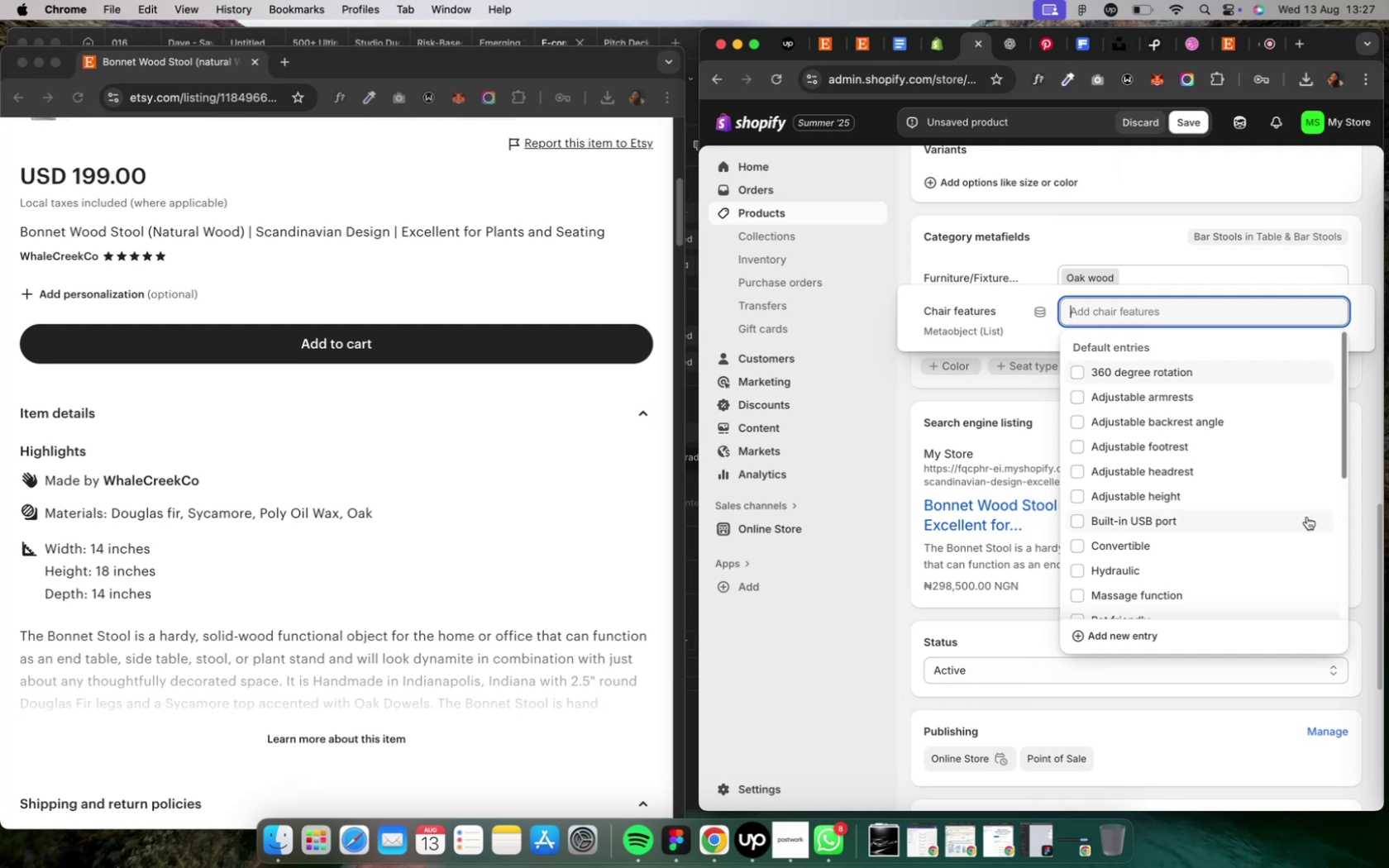 
wait(14.15)
 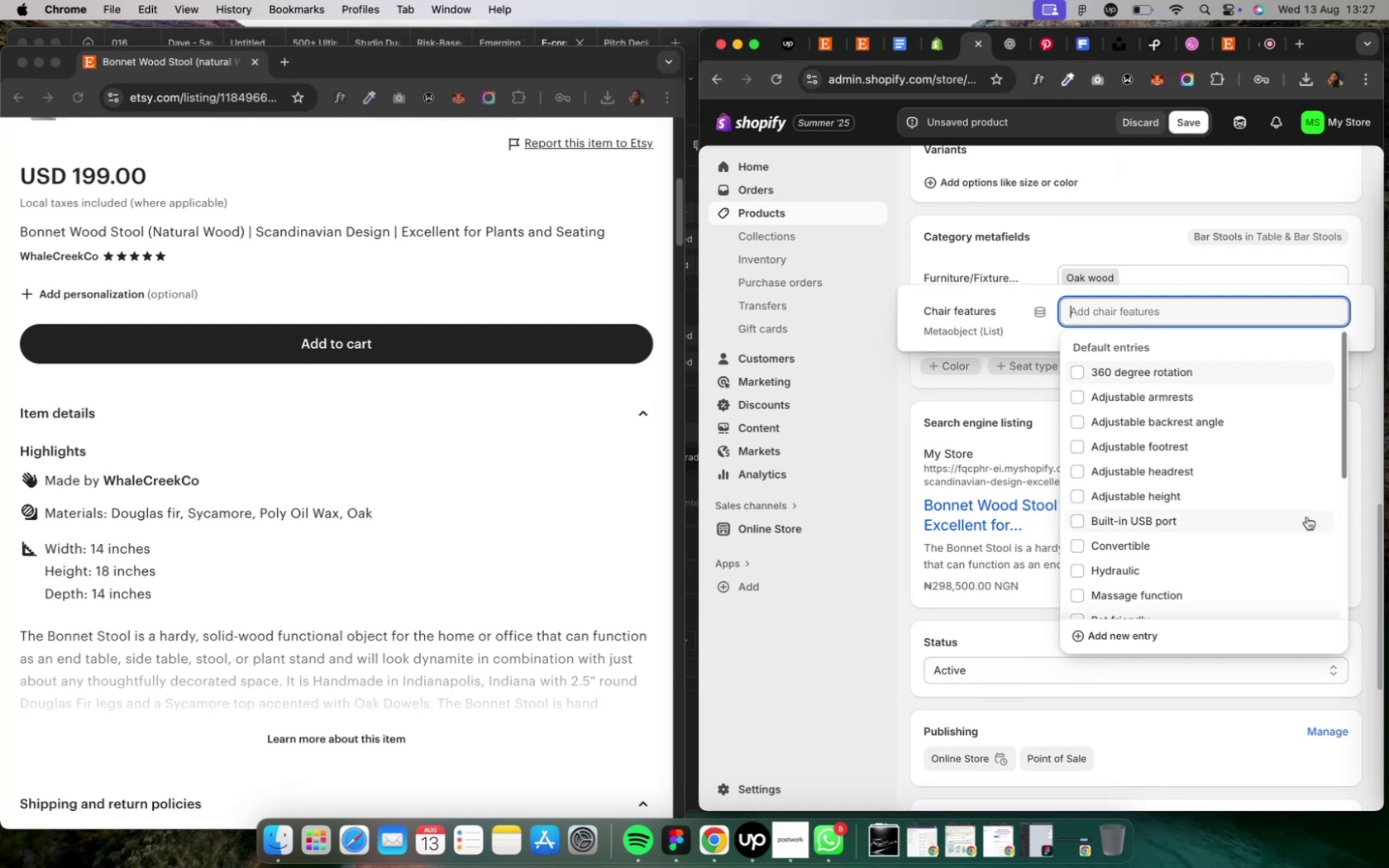 
scroll: coordinate [1165, 519], scroll_direction: down, amount: 13.0
 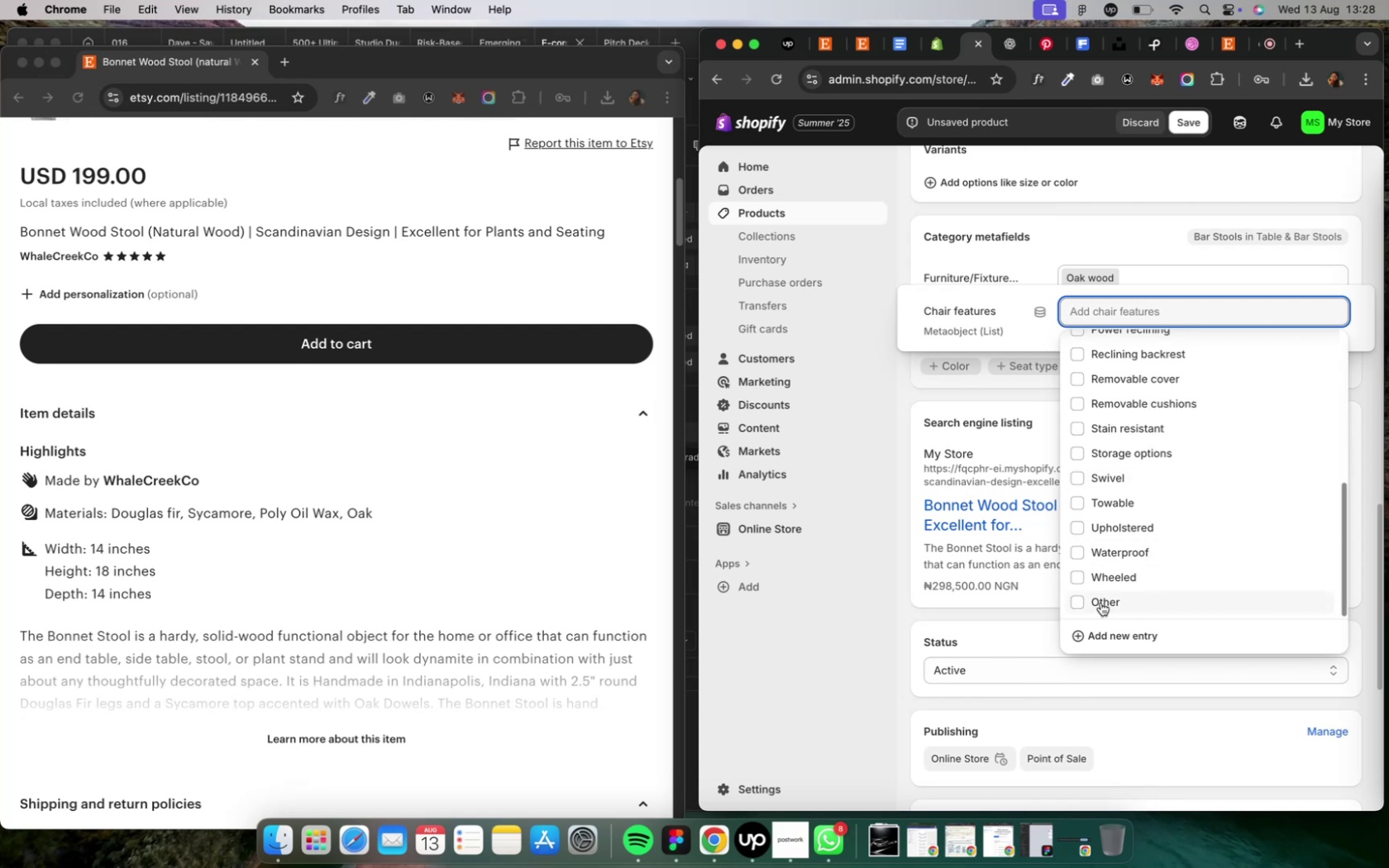 
left_click([1100, 603])
 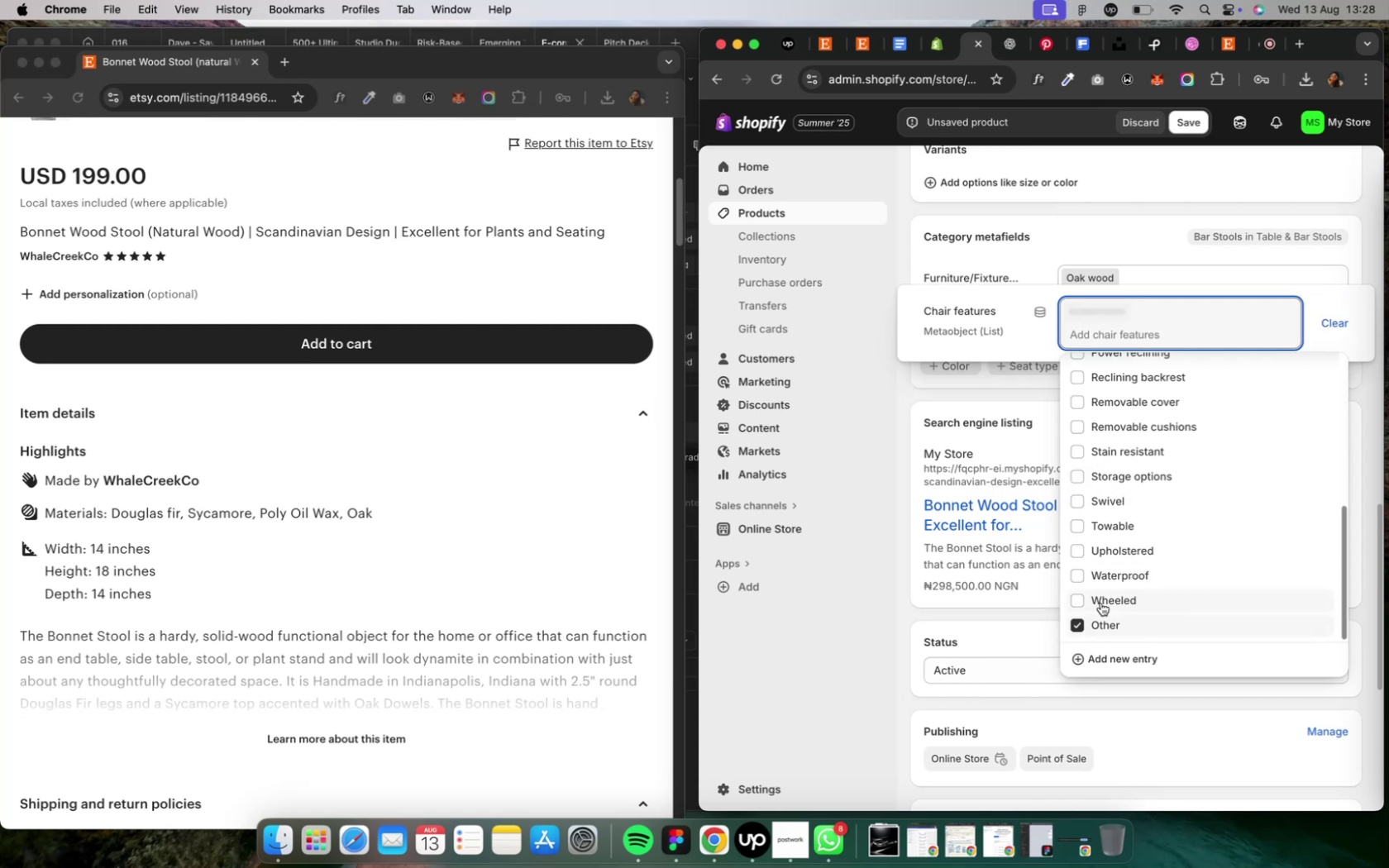 
scroll: coordinate [1100, 603], scroll_direction: down, amount: 7.0
 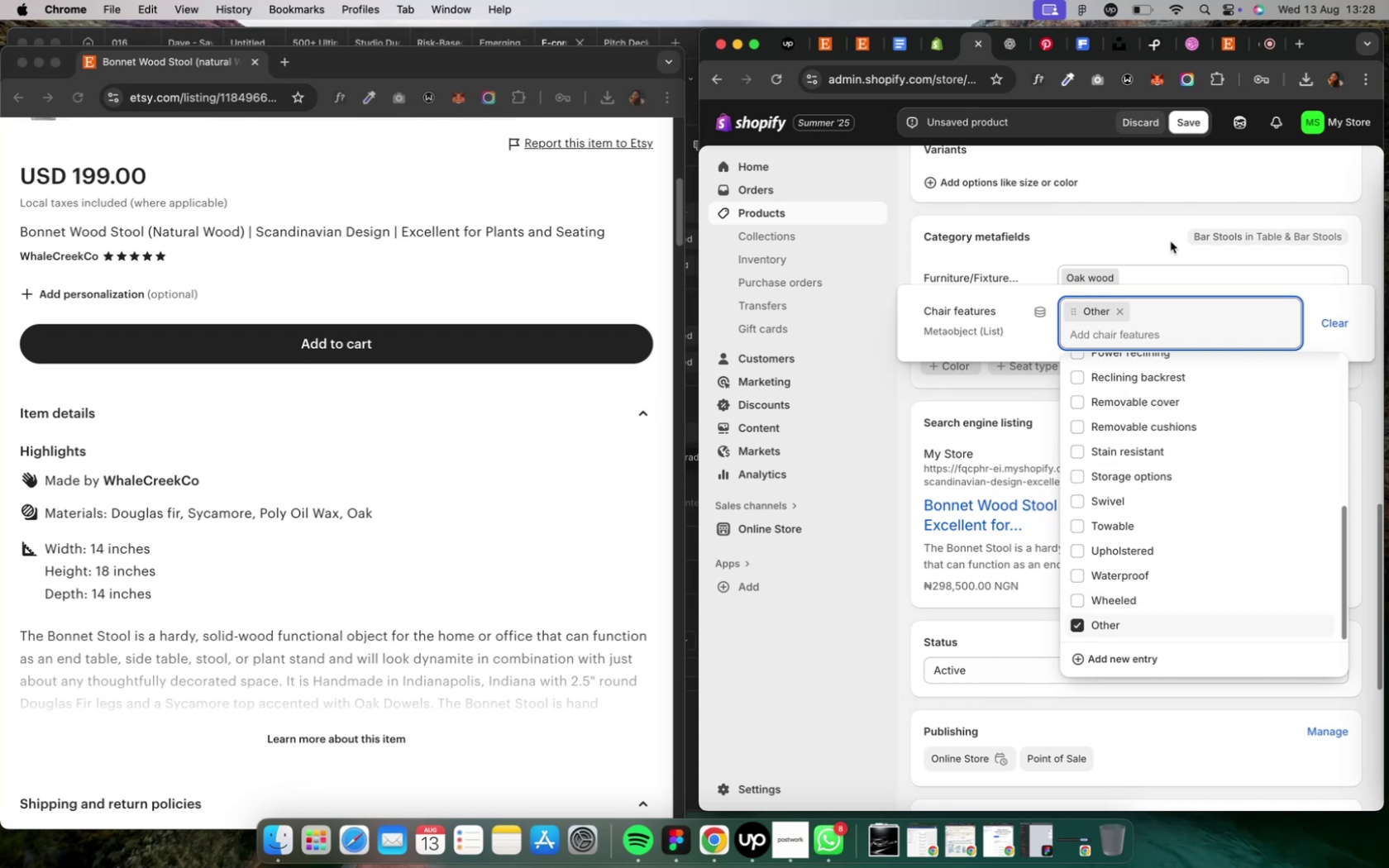 
left_click([1175, 268])
 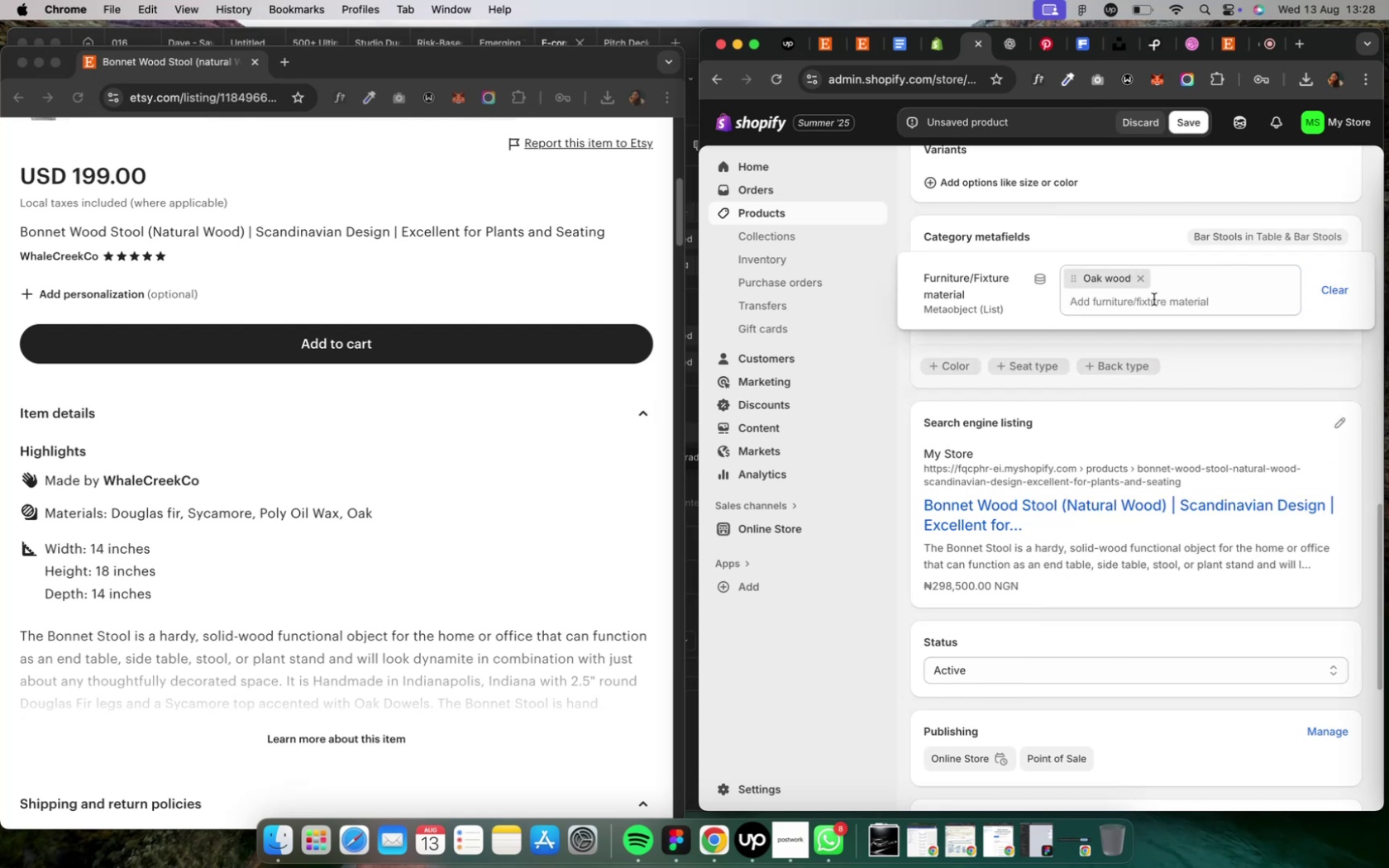 
left_click([1152, 303])
 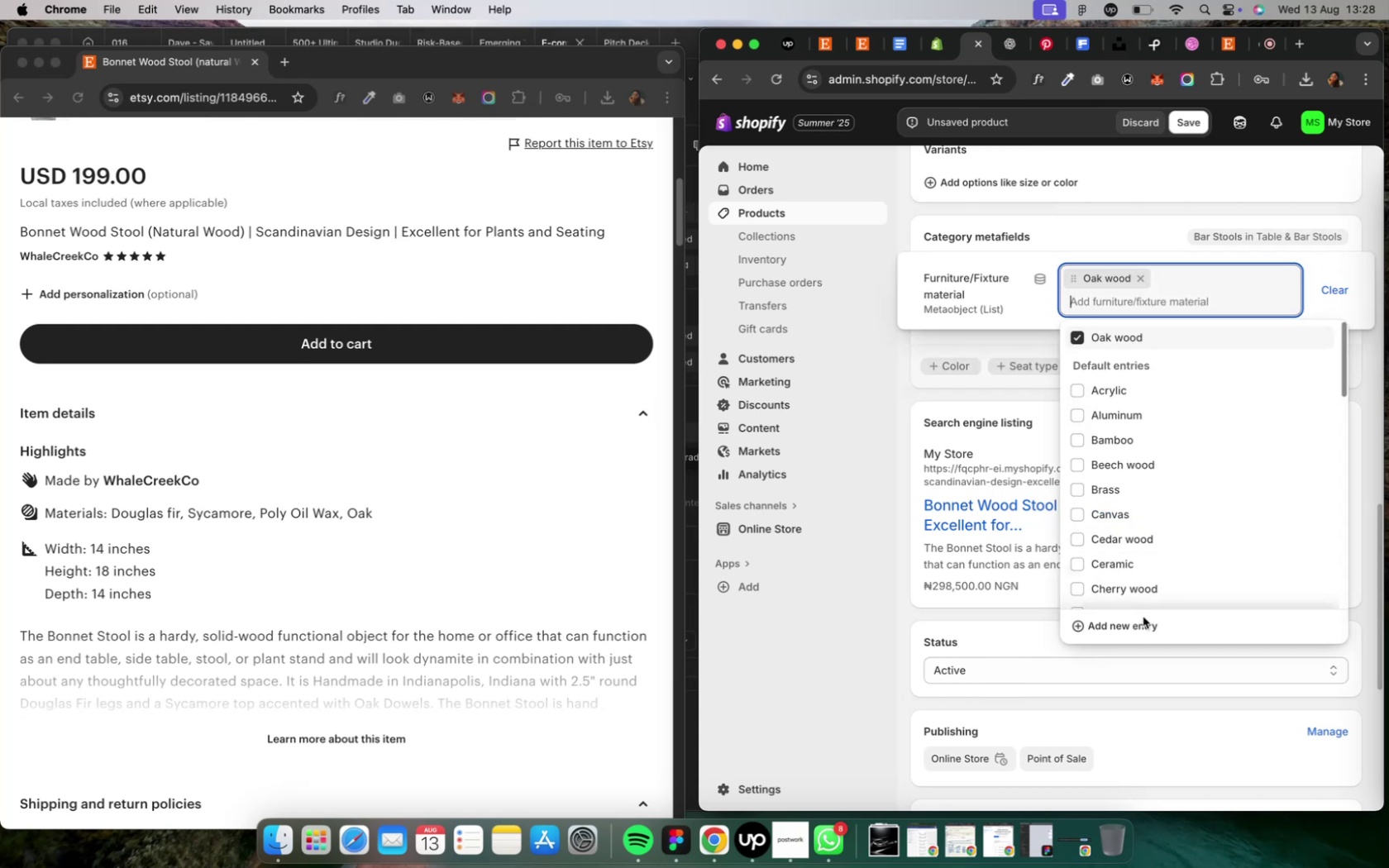 
left_click([1139, 627])
 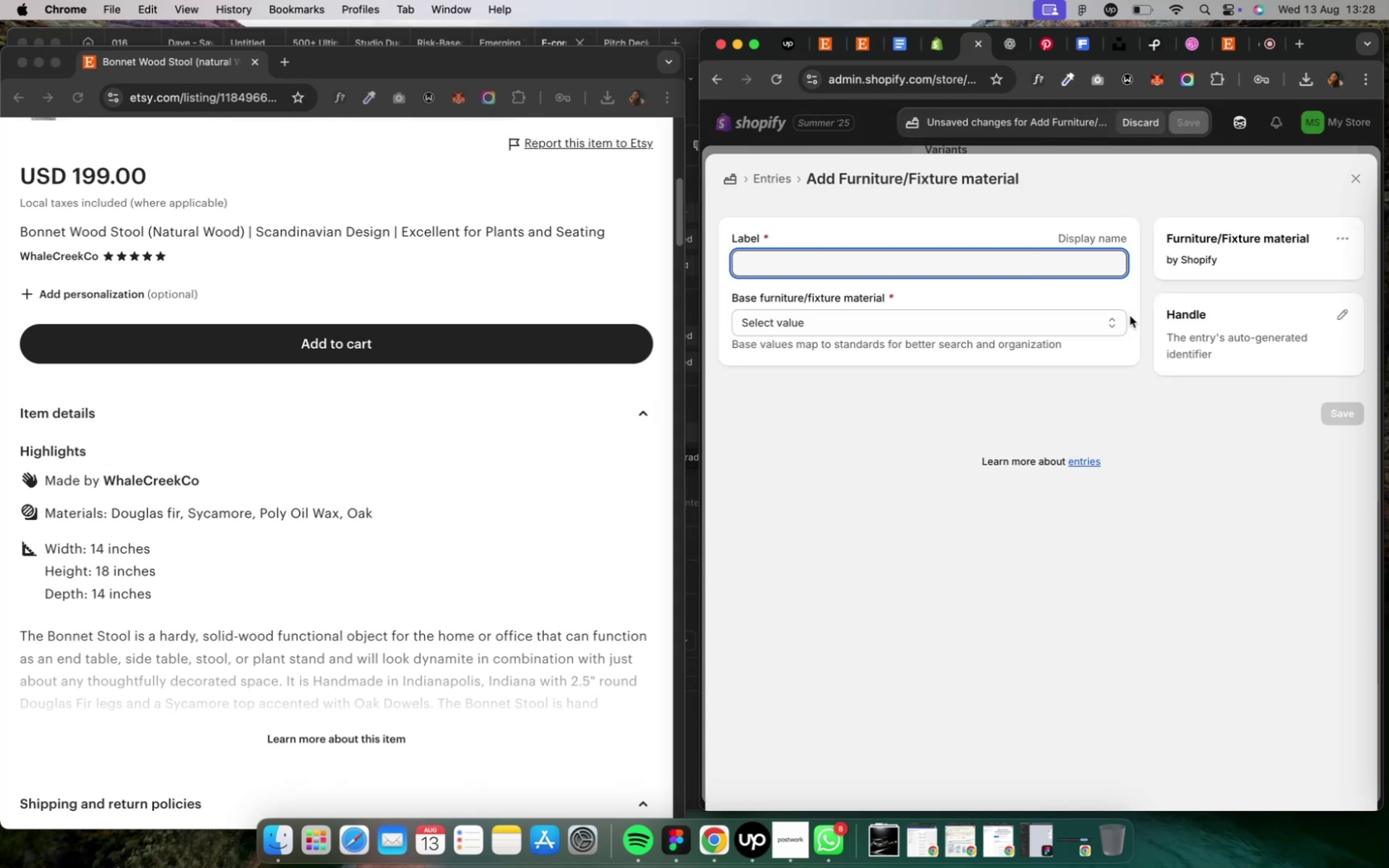 
wait(7.82)
 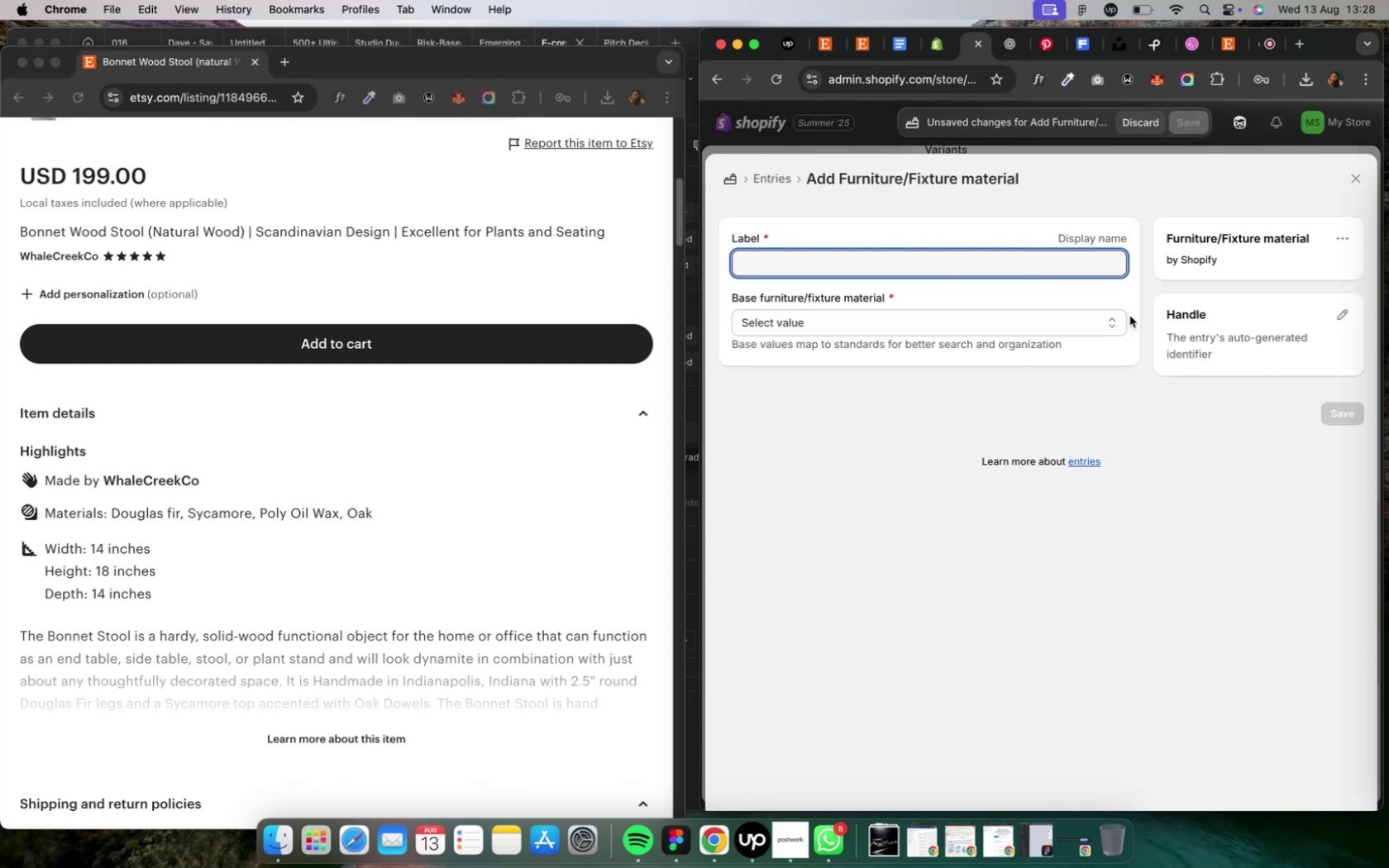 
type(Douglas Fir)
 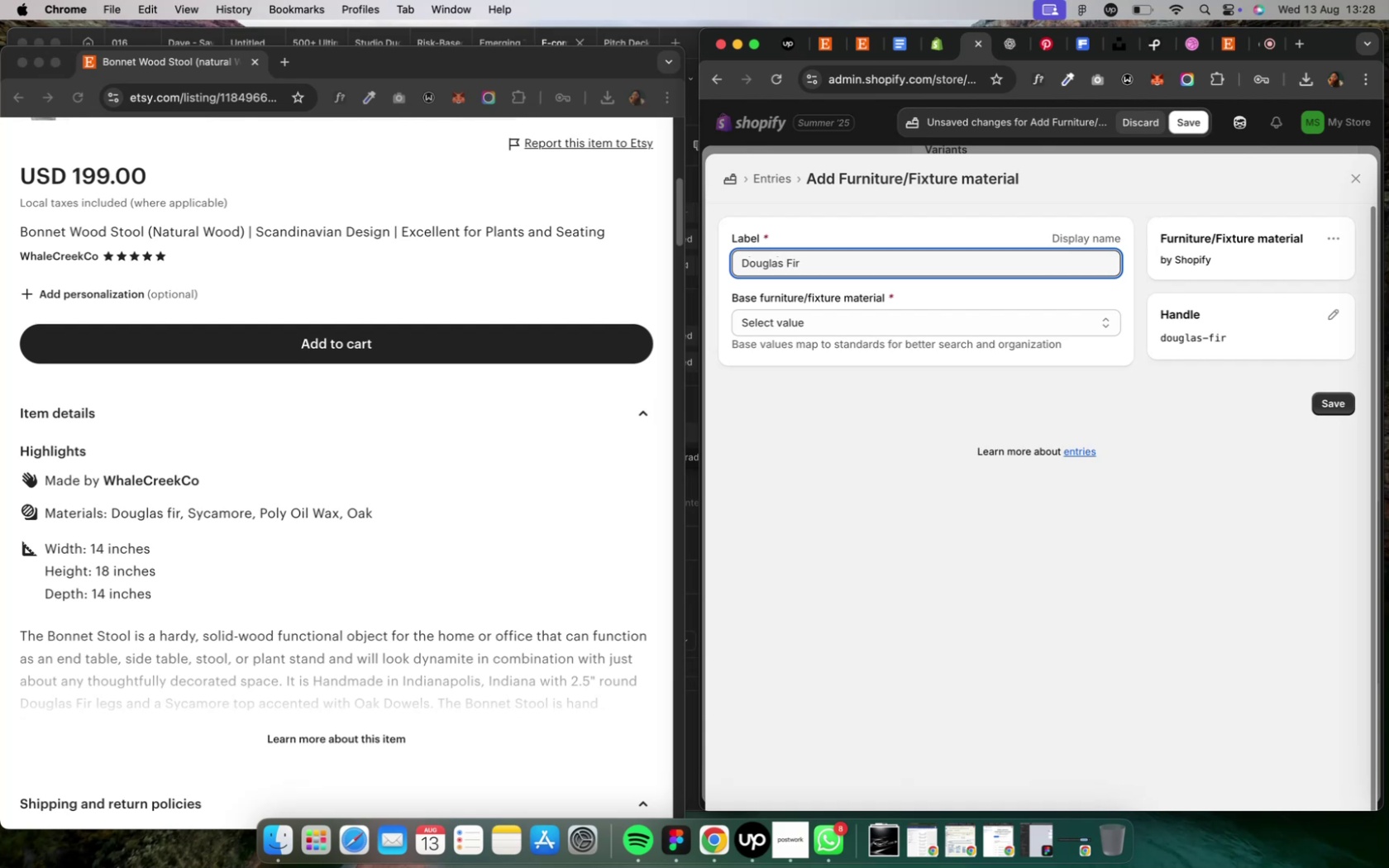 
wait(5.69)
 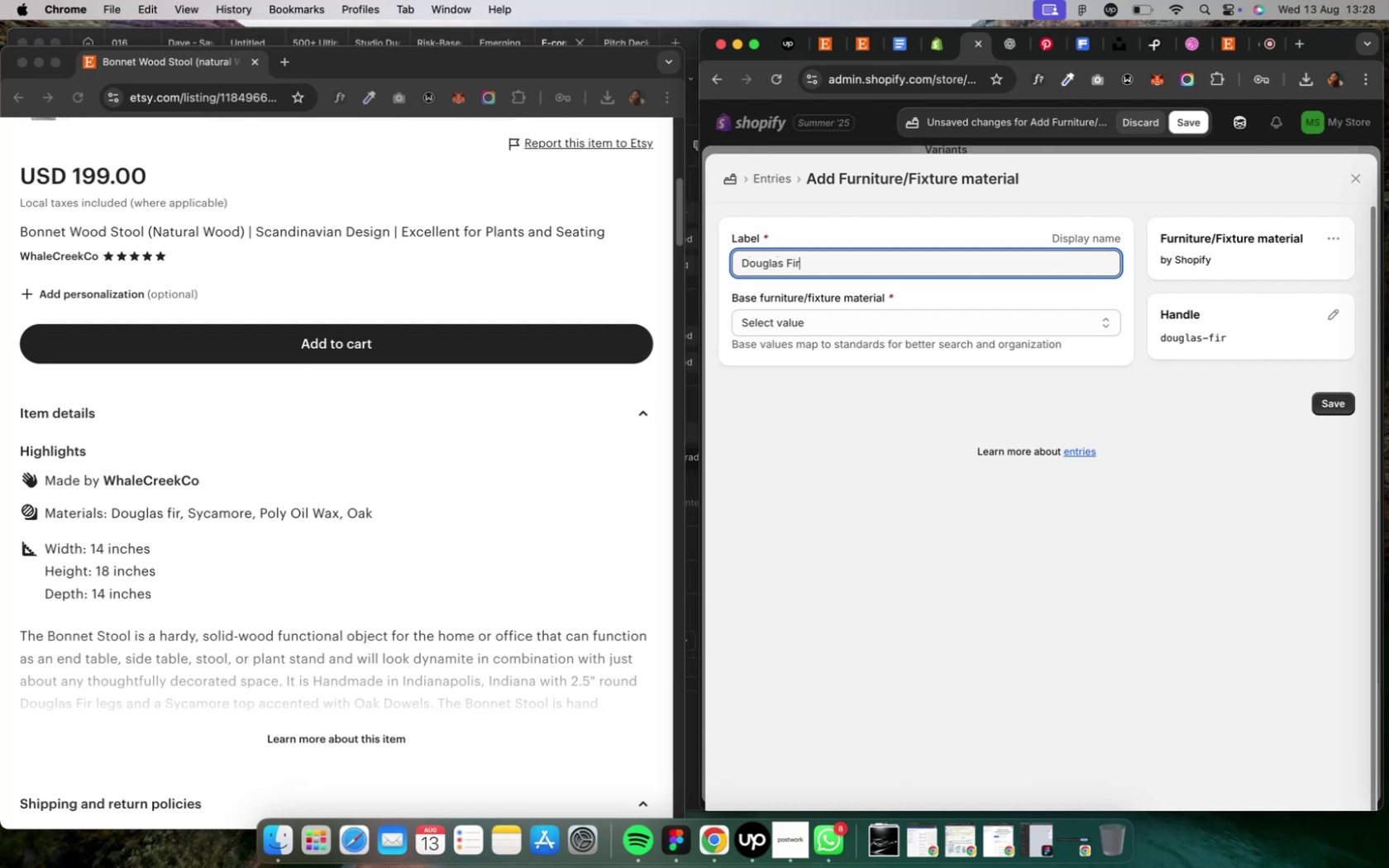 
left_click([1105, 322])
 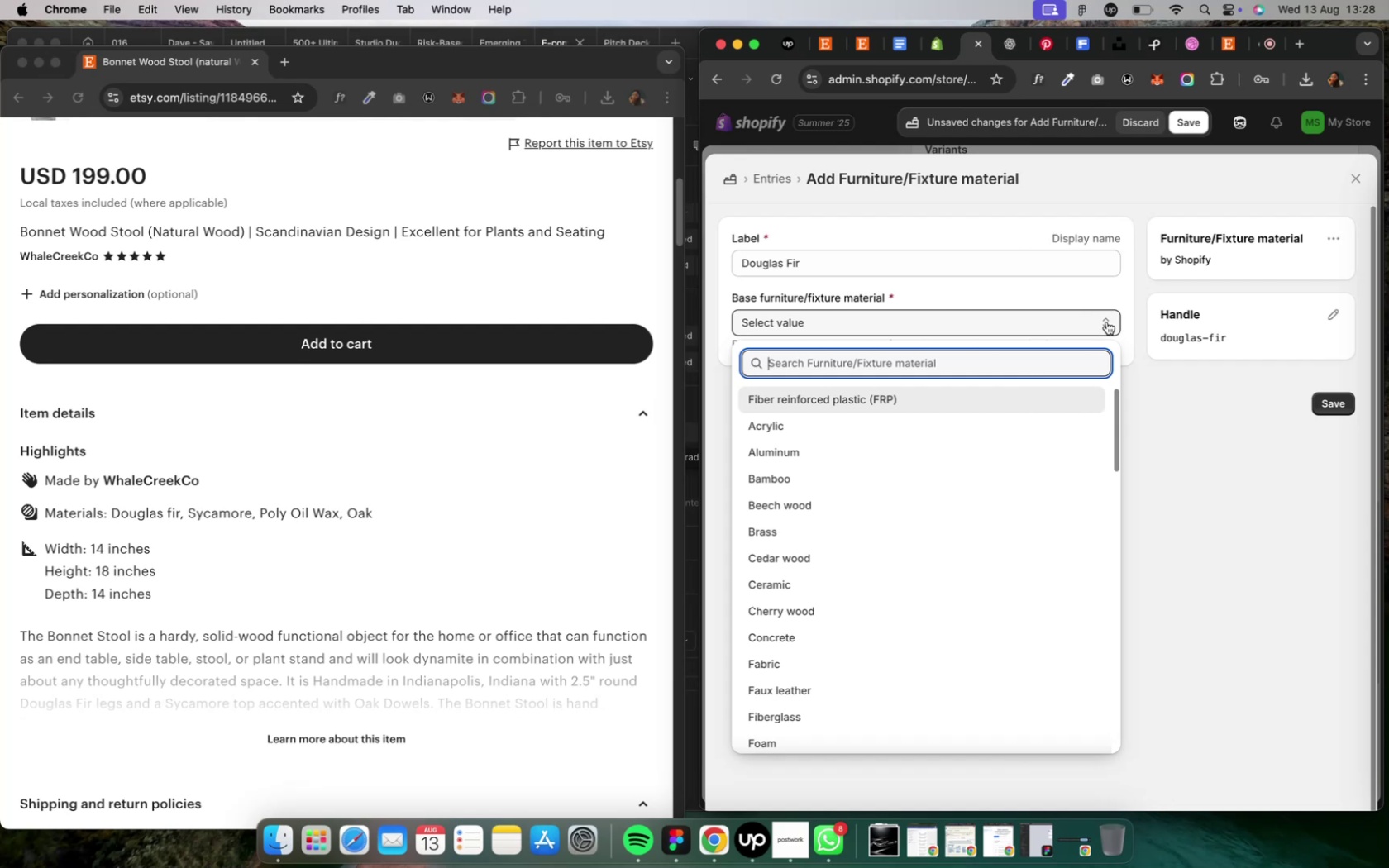 
wait(12.07)
 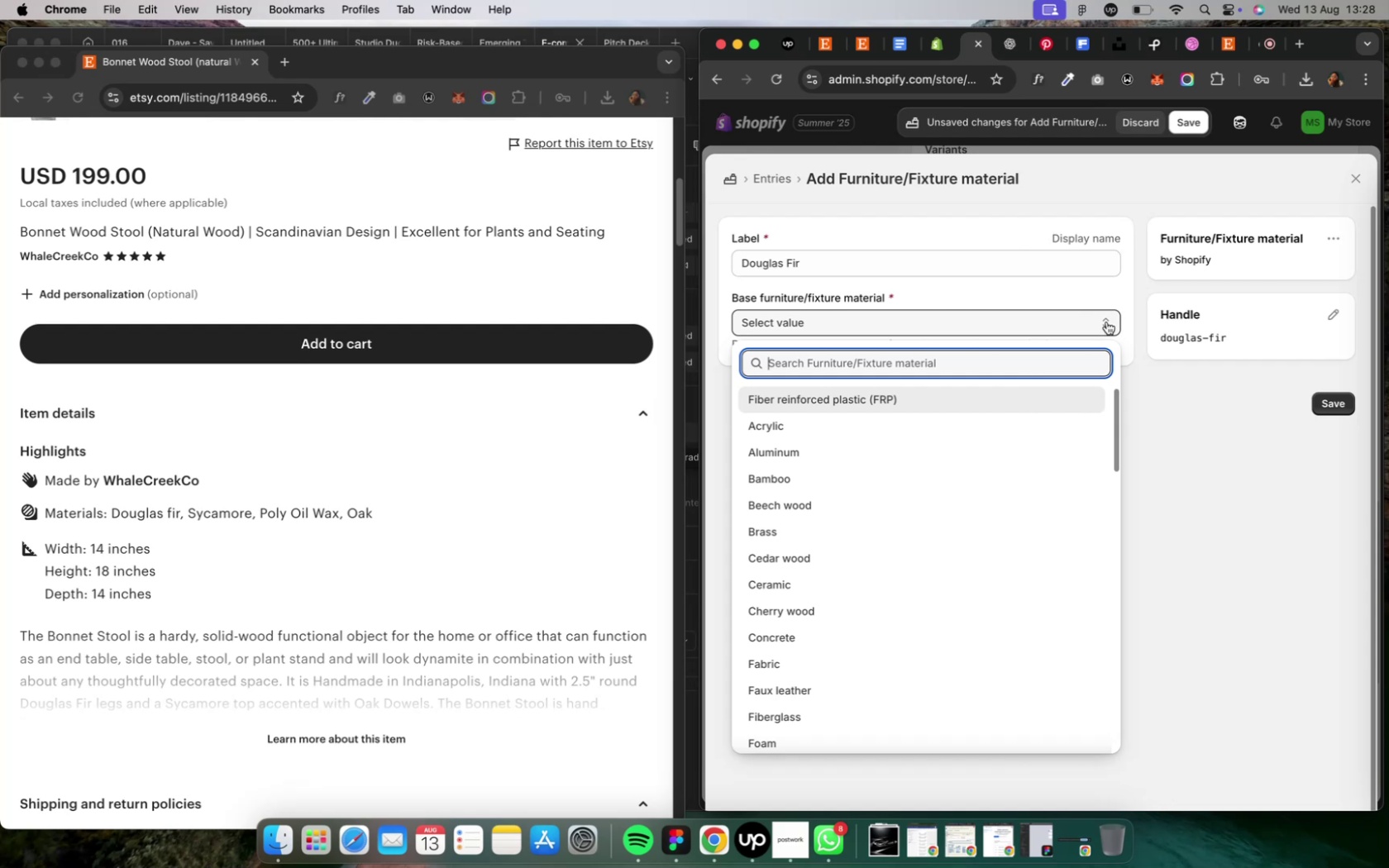 
scroll: coordinate [990, 453], scroll_direction: down, amount: 17.0
 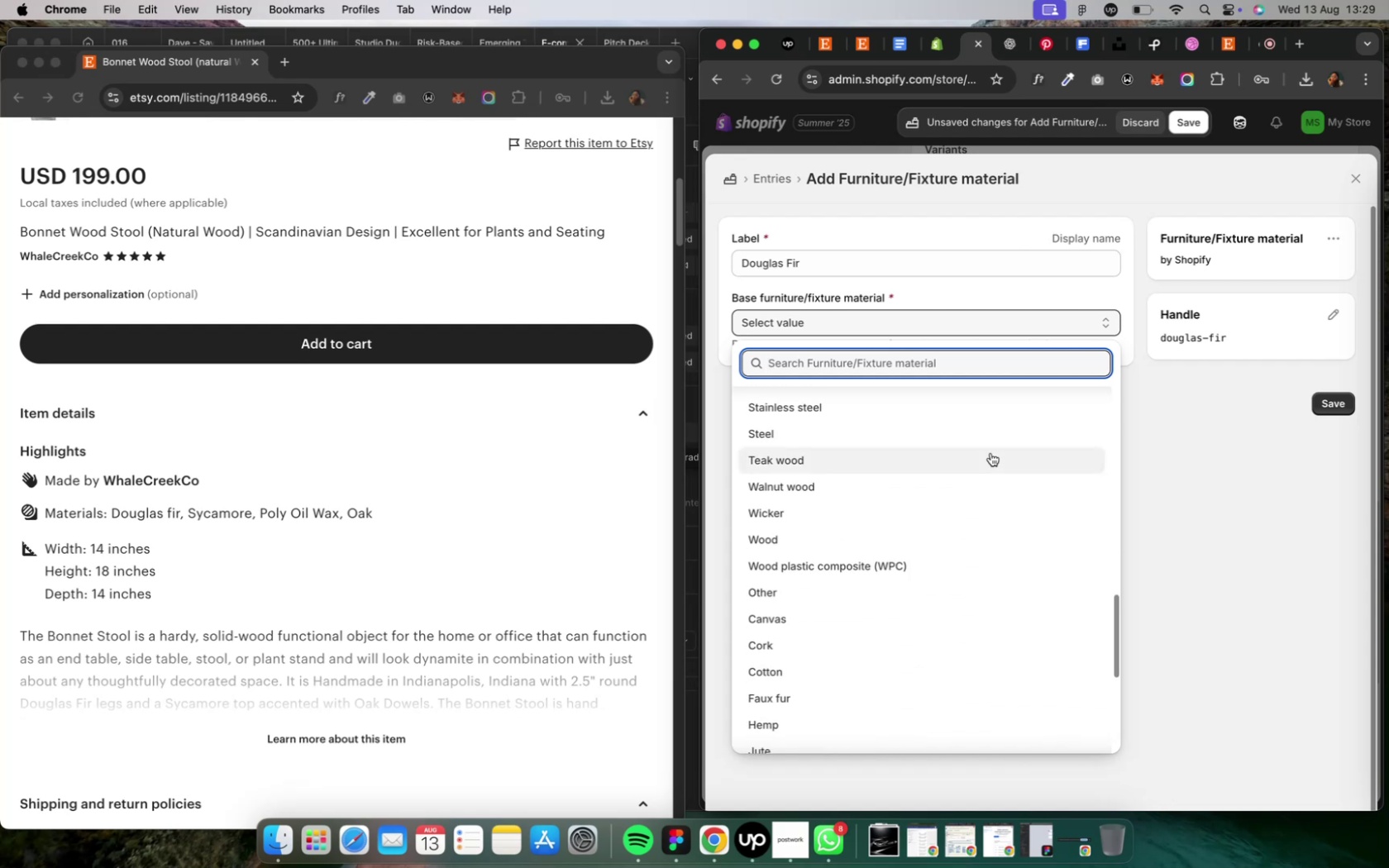 
scroll: coordinate [990, 453], scroll_direction: up, amount: 13.0
 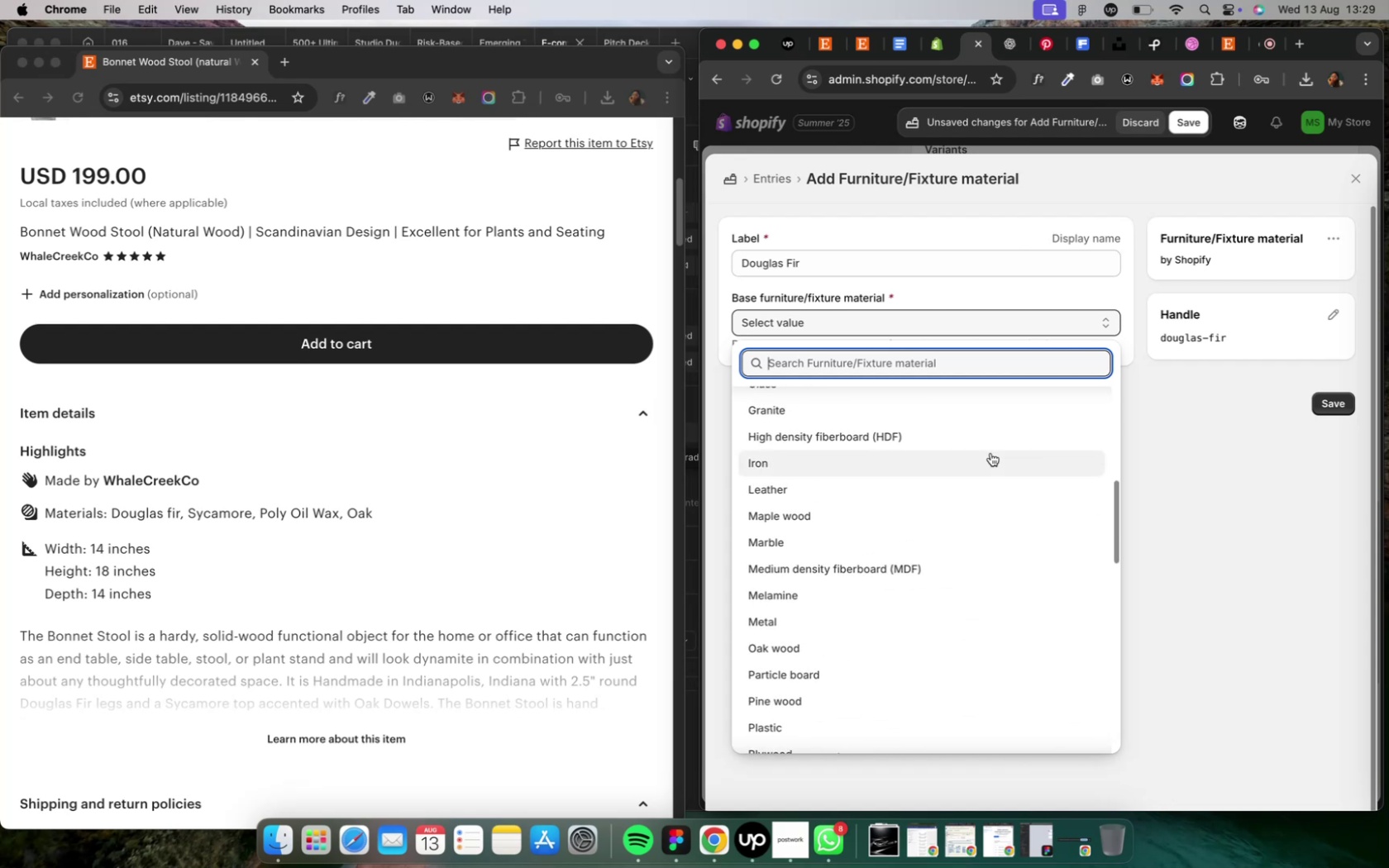 
scroll: coordinate [990, 453], scroll_direction: down, amount: 13.0
 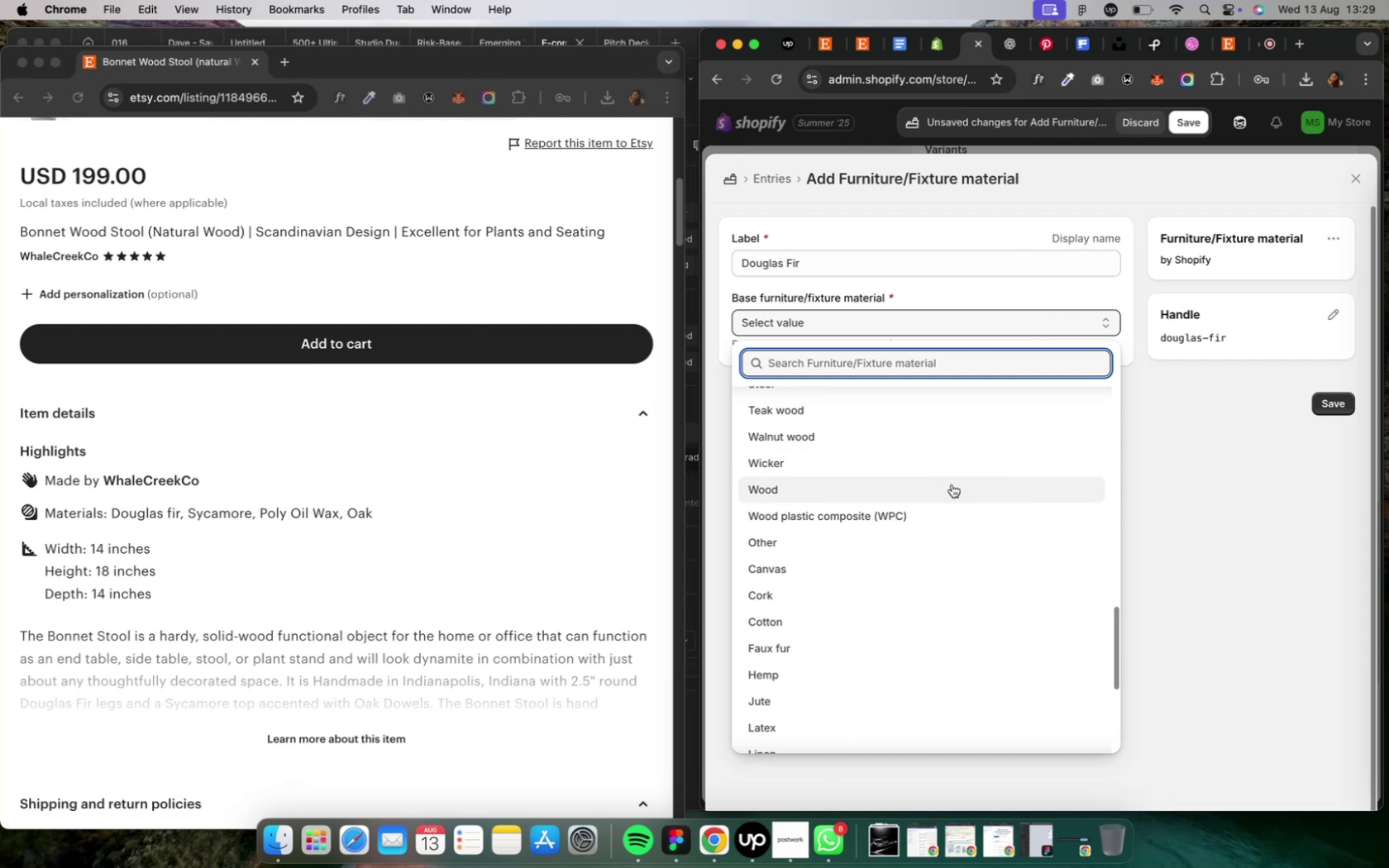 
wait(5.17)
 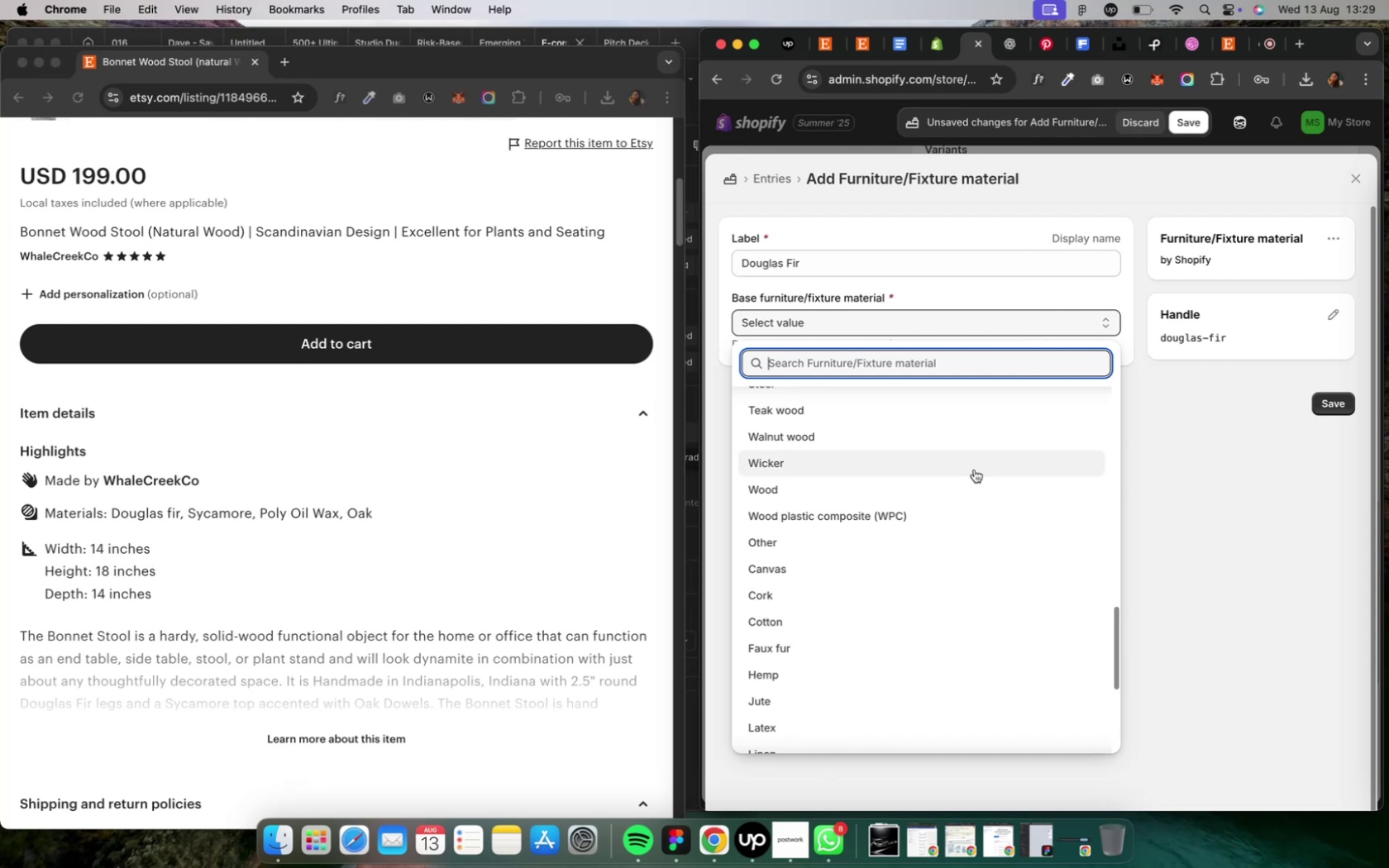 
left_click([951, 484])
 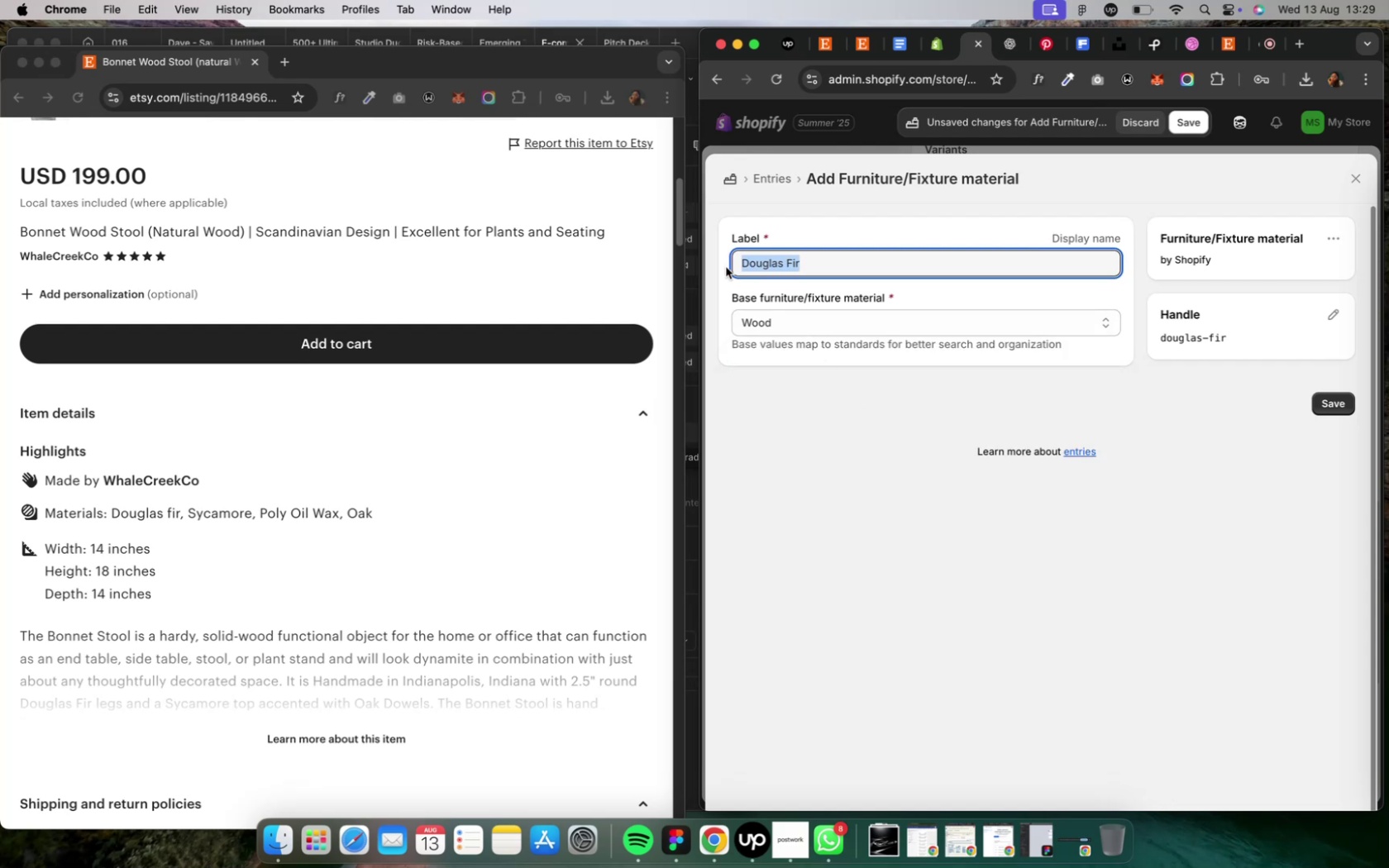 
key(Meta+C)
 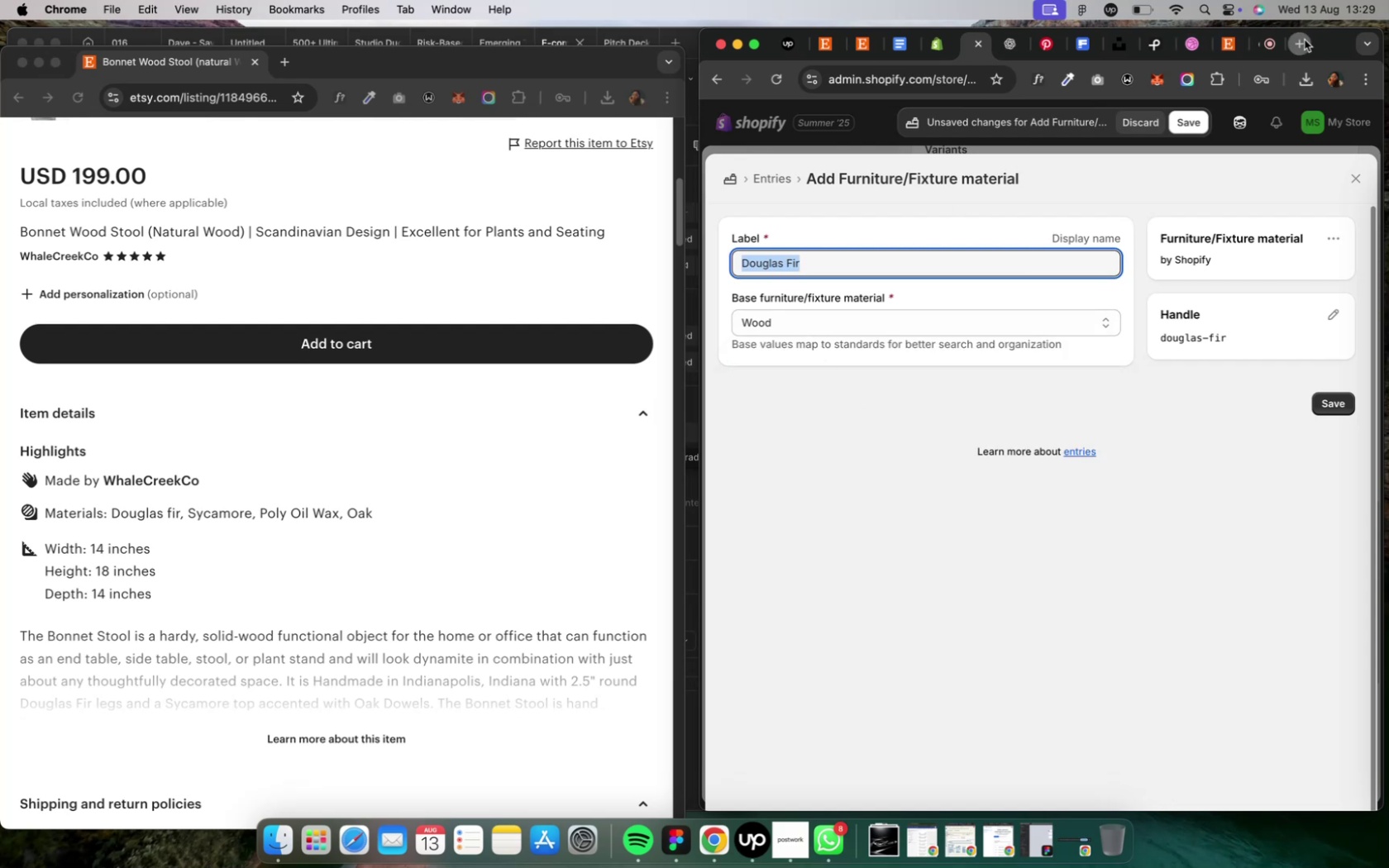 
left_click([1303, 40])
 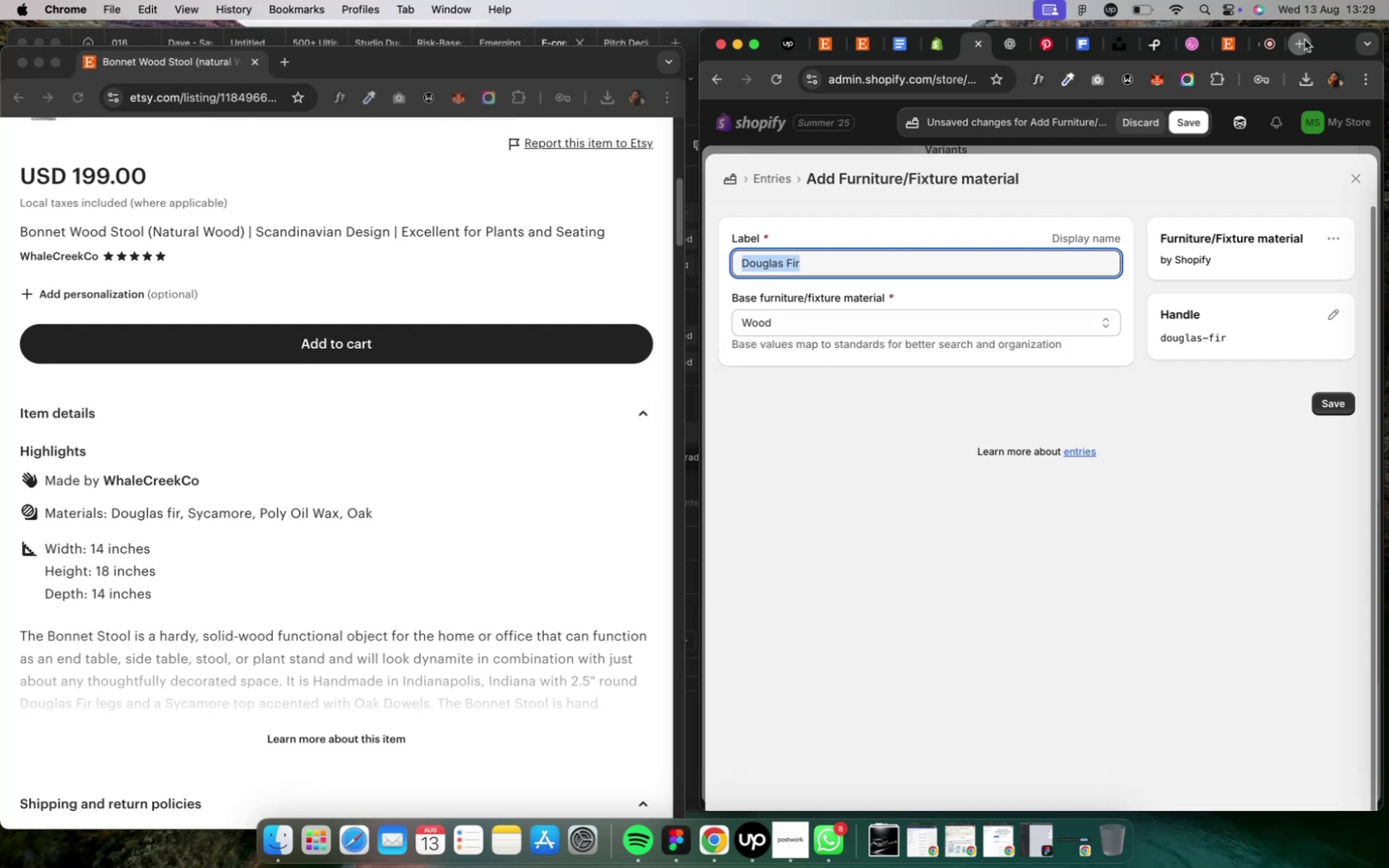 
key(Meta+V)
 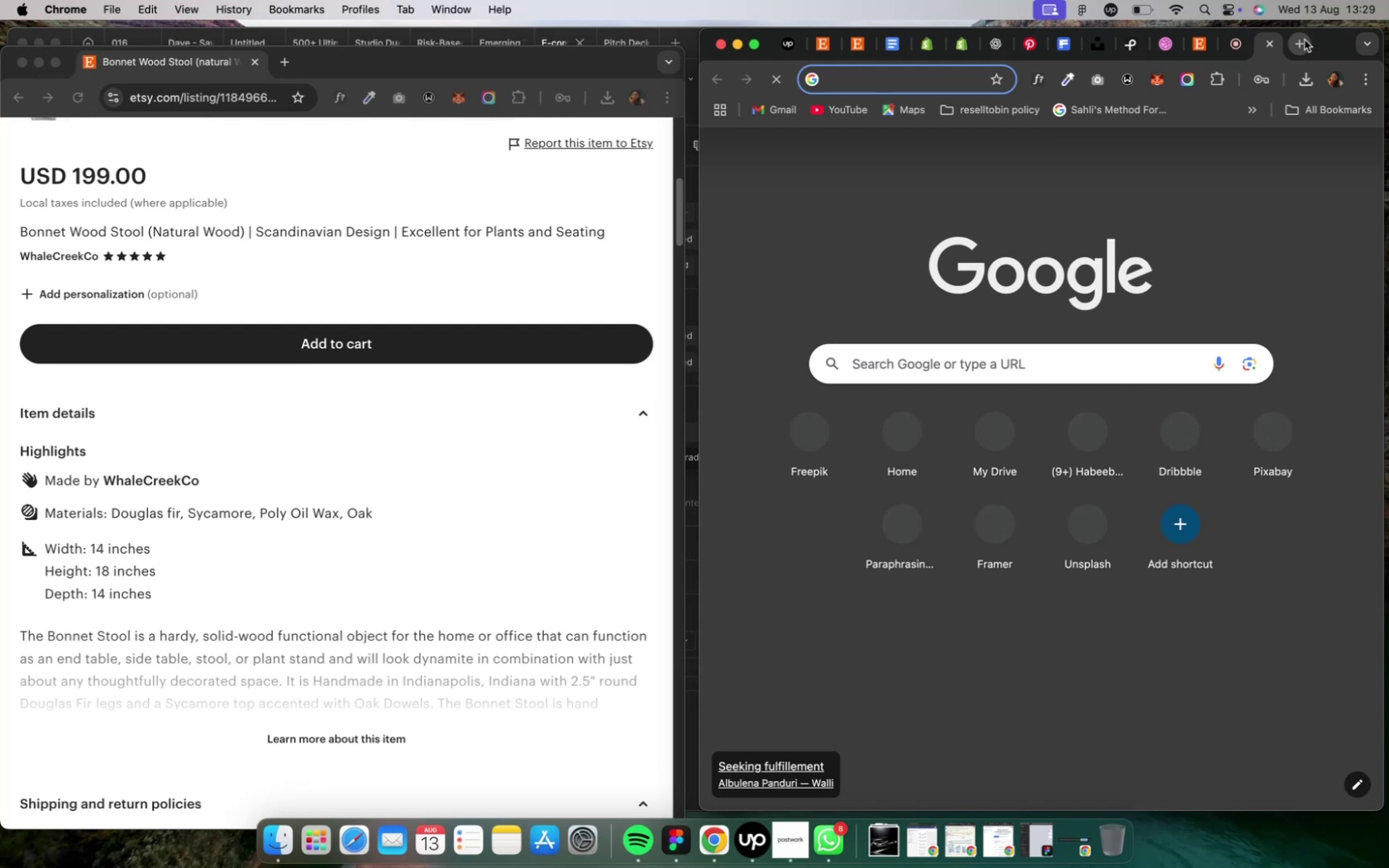 
mouse_move([949, 107])
 